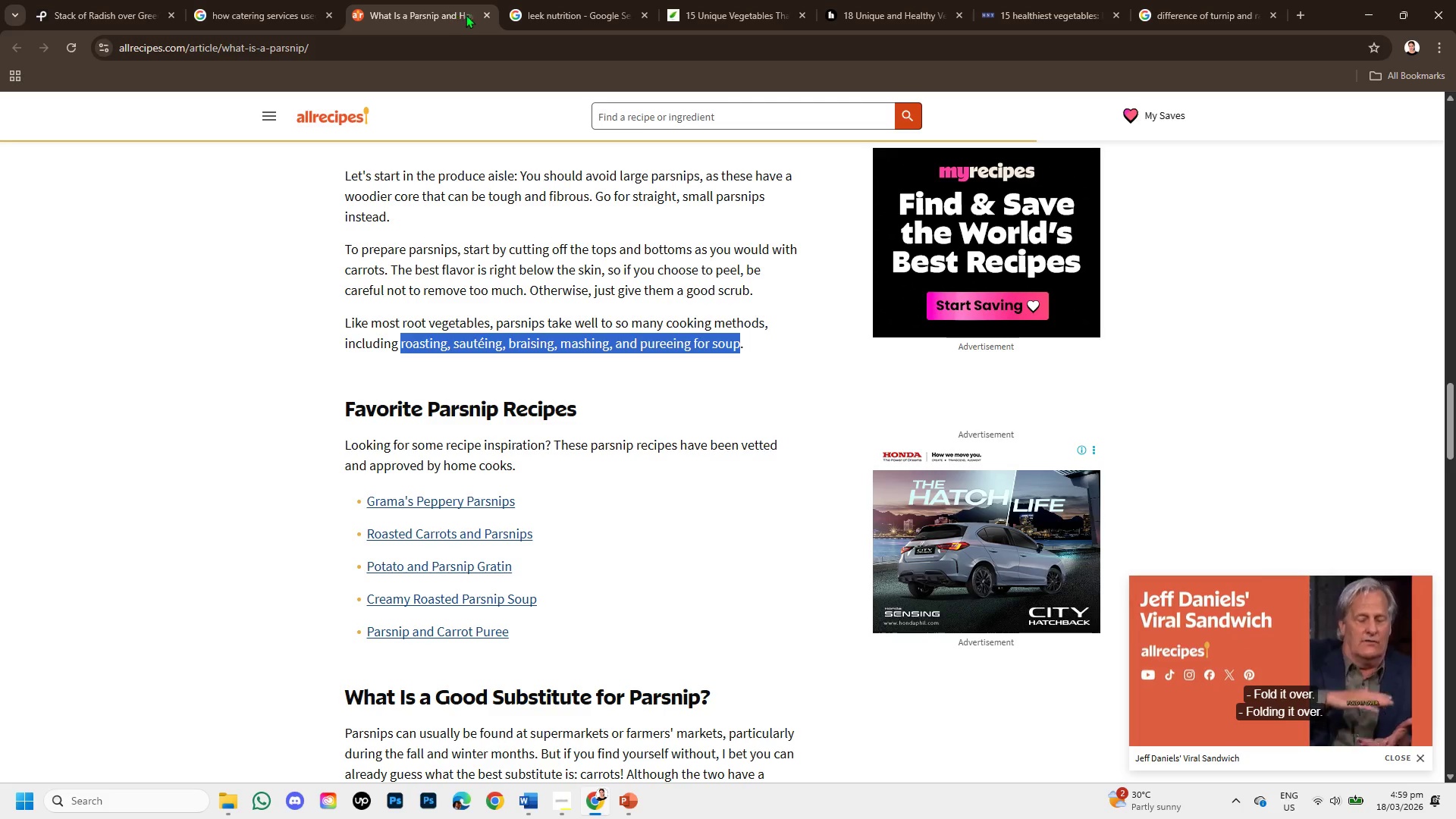 
left_click([484, 10])
 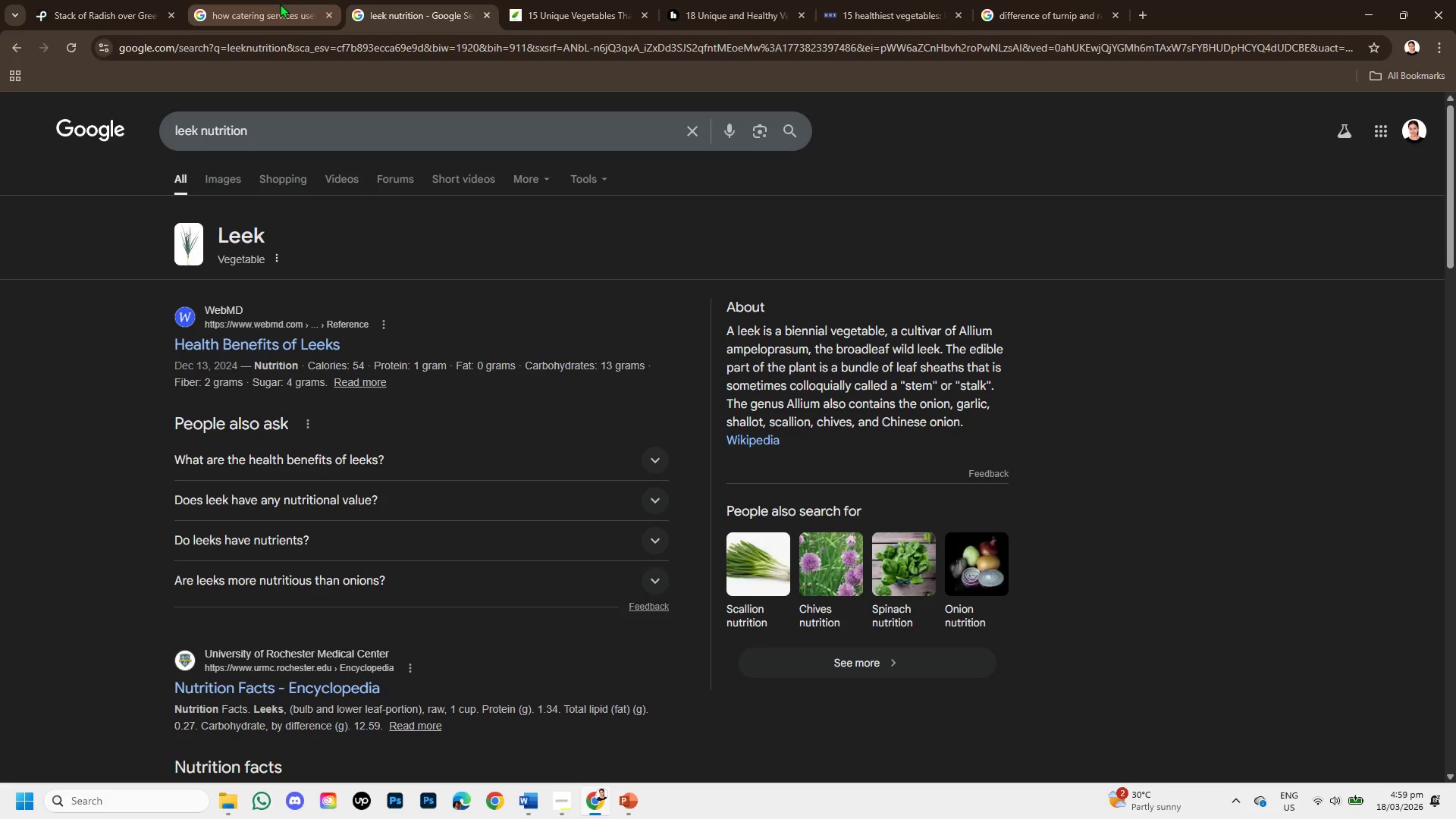 
left_click([280, 4])
 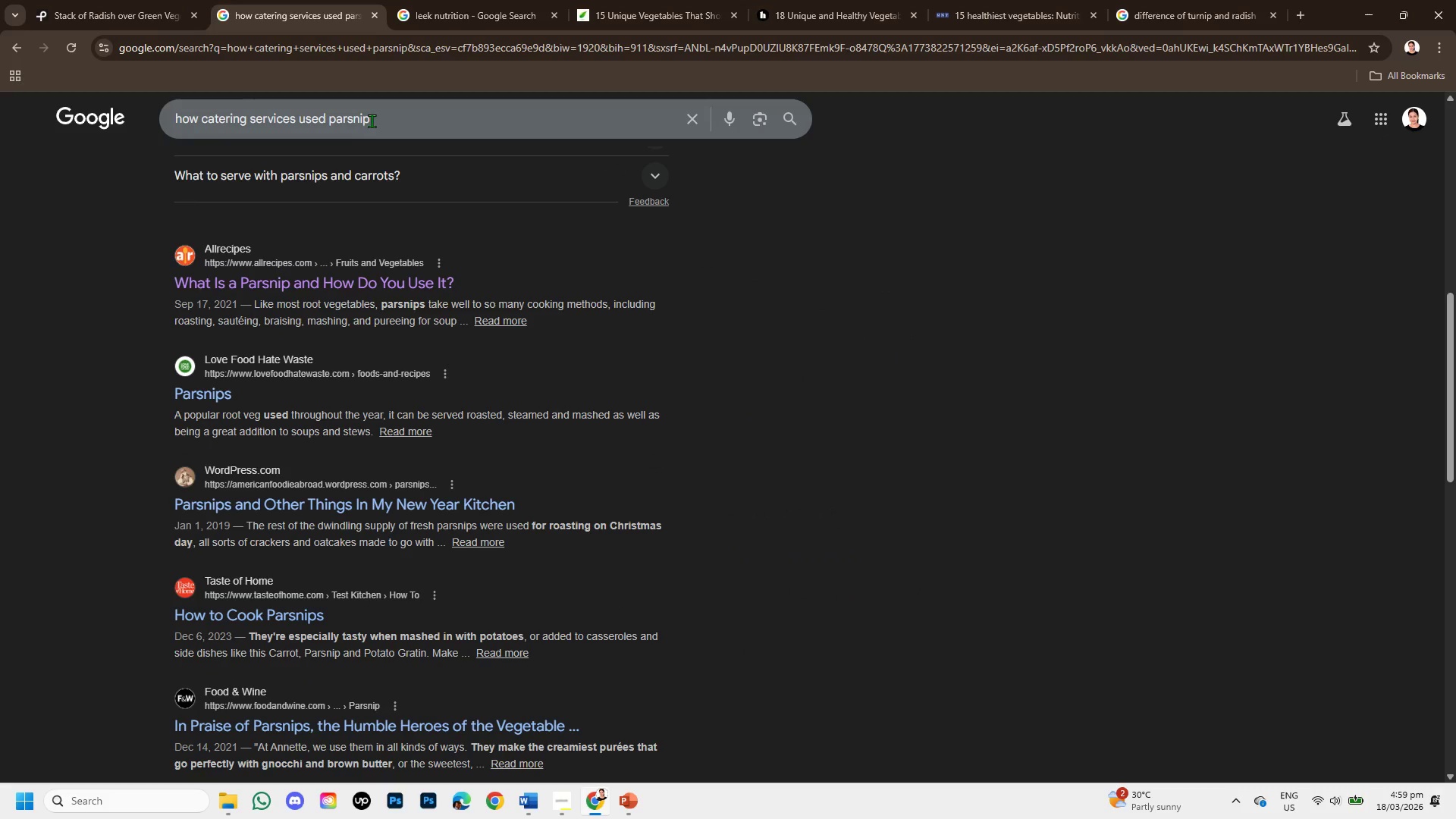 
left_click_drag(start_coordinate=[380, 119], to_coordinate=[334, 109])
 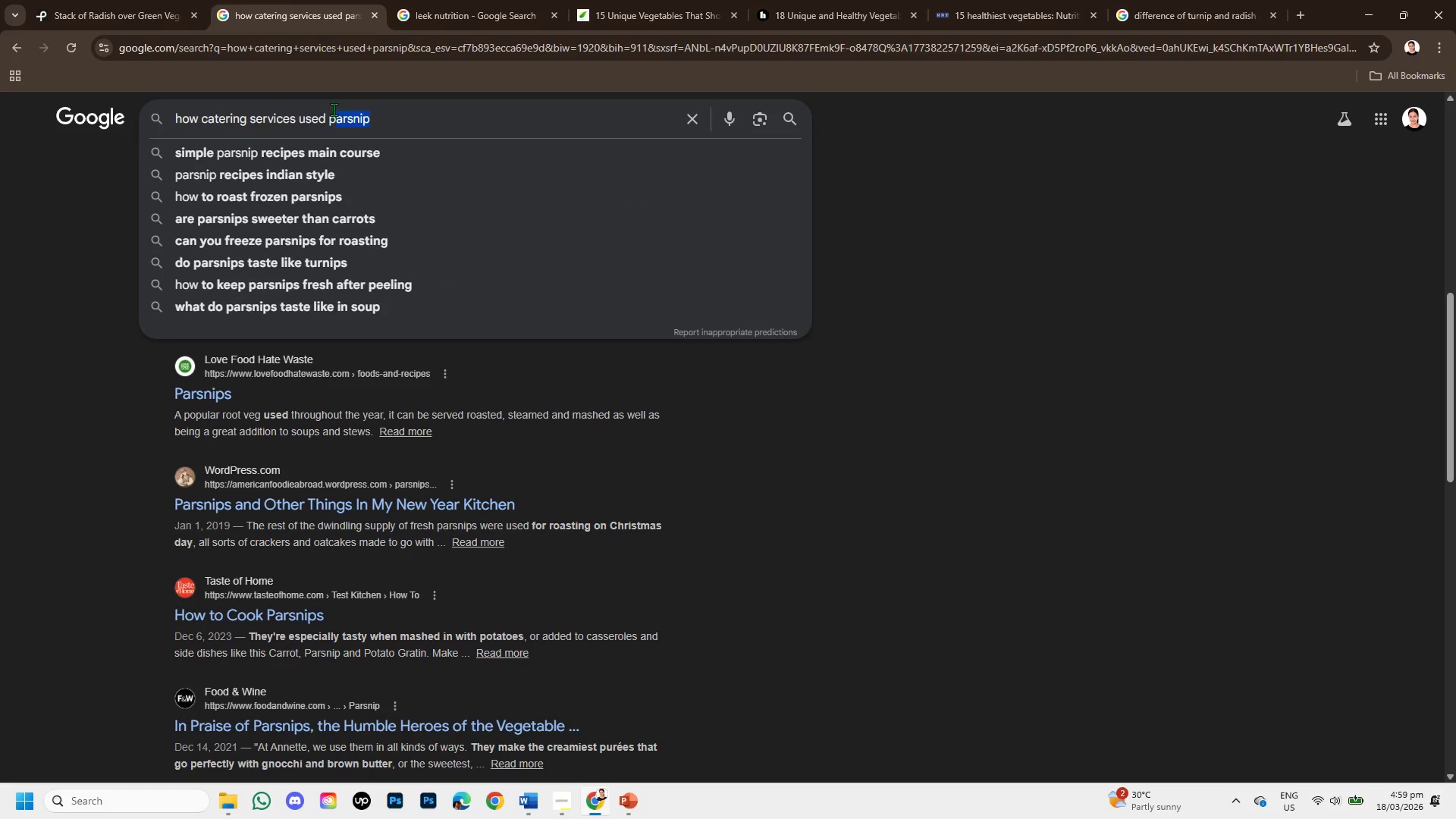 
key(Backspace)
key(Backspace)
type(leek \)
 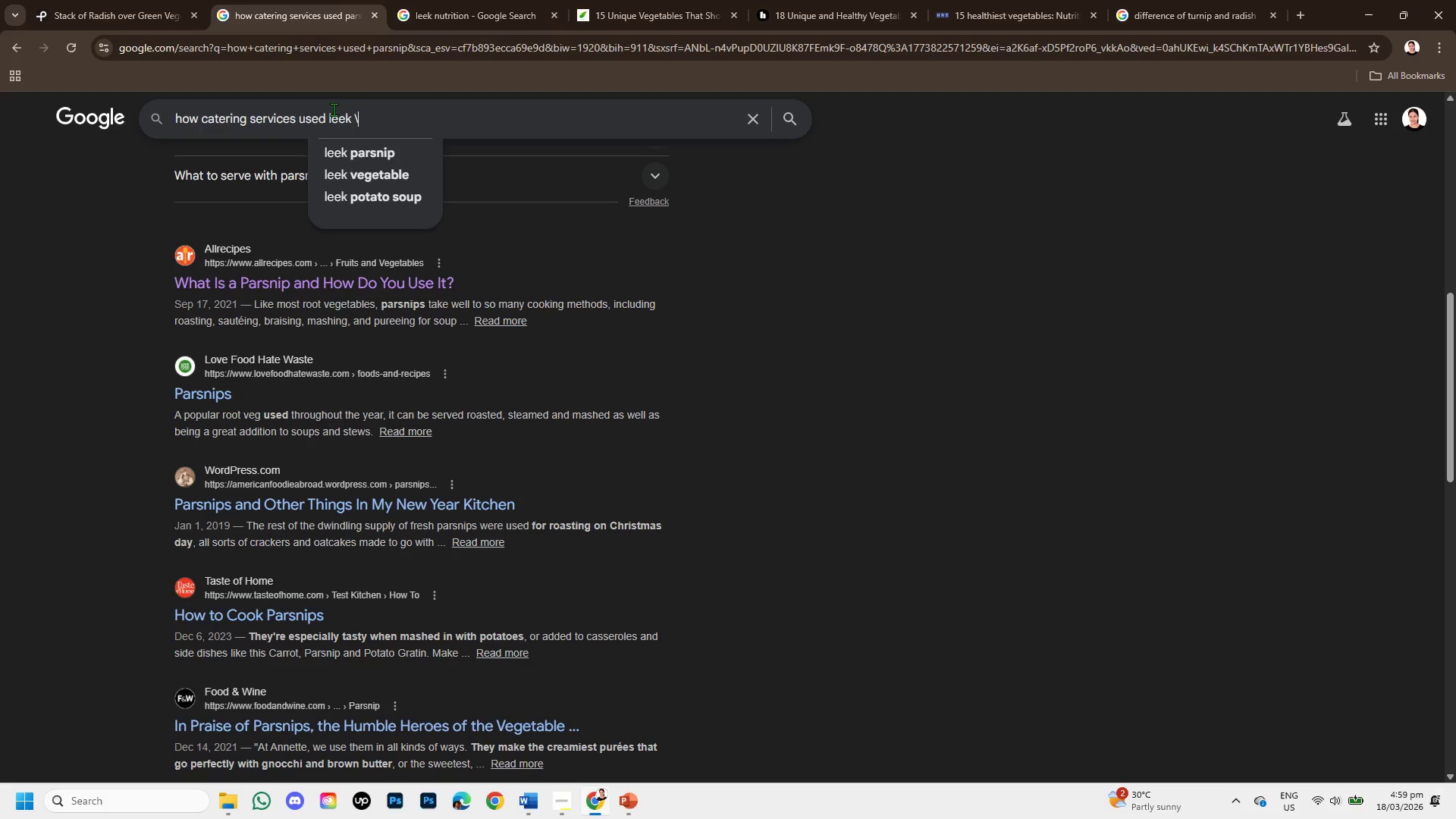 
key(Enter)
 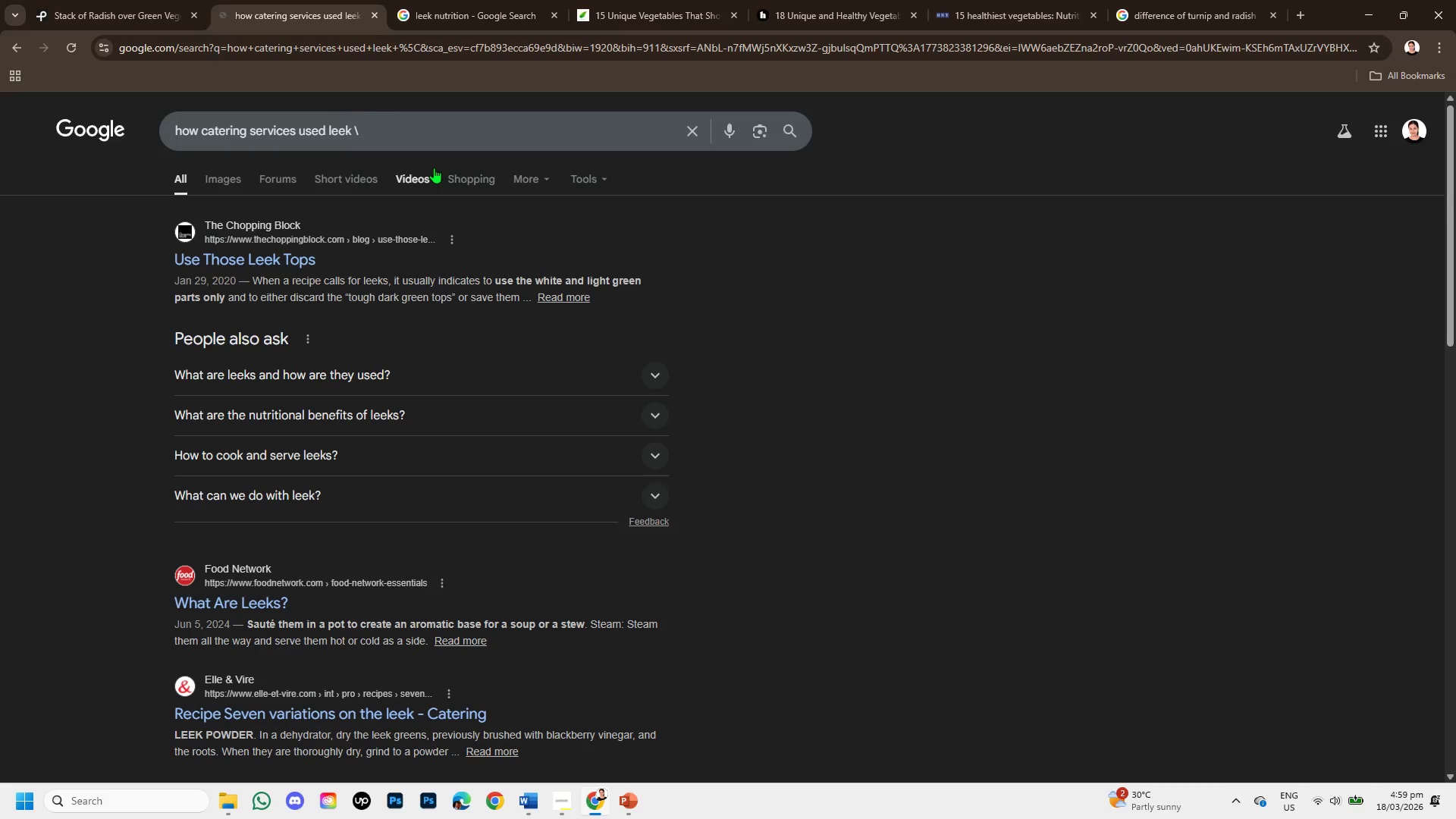 
left_click_drag(start_coordinate=[419, 111], to_coordinate=[417, 121])
 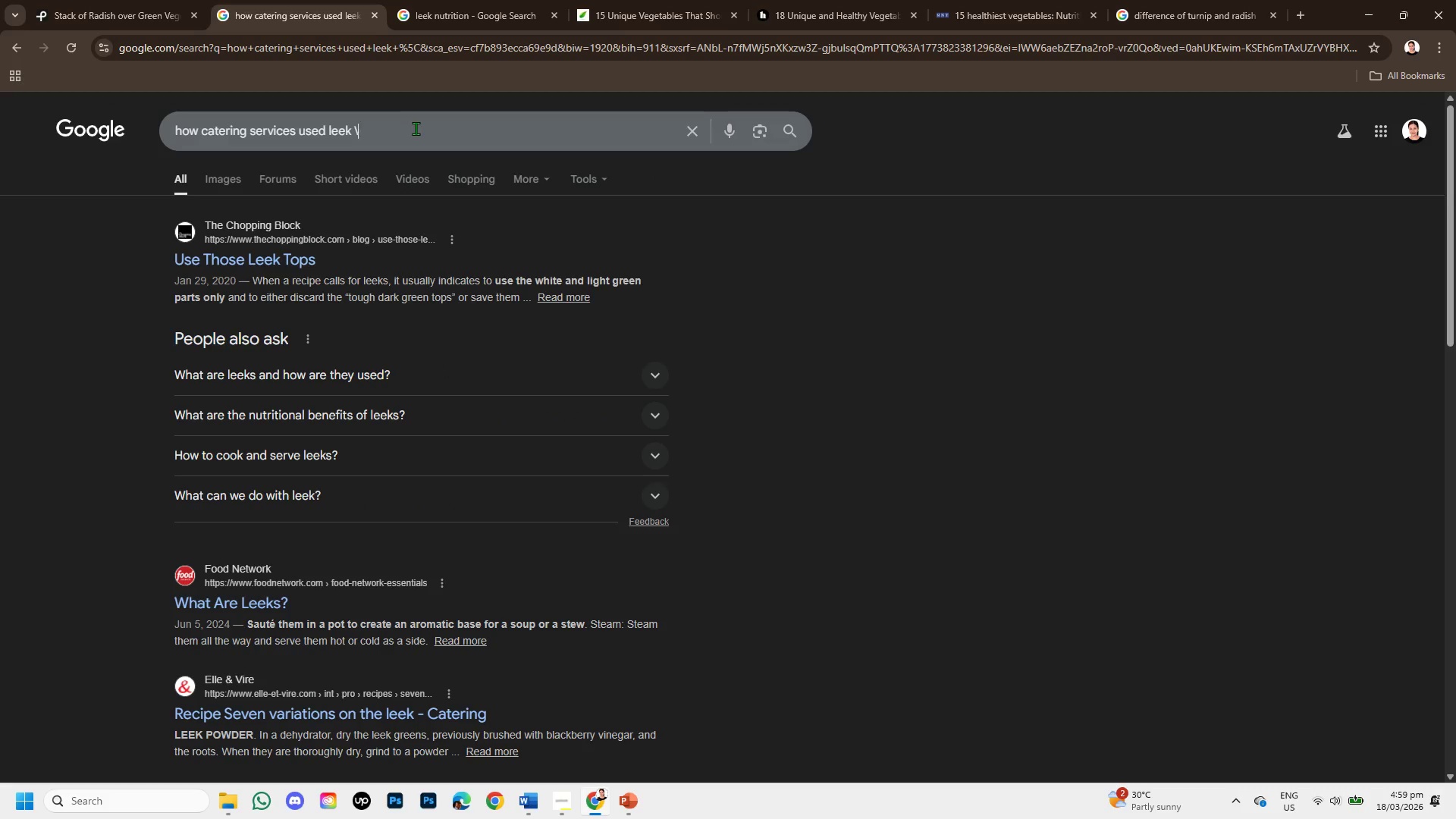 
double_click([416, 128])
 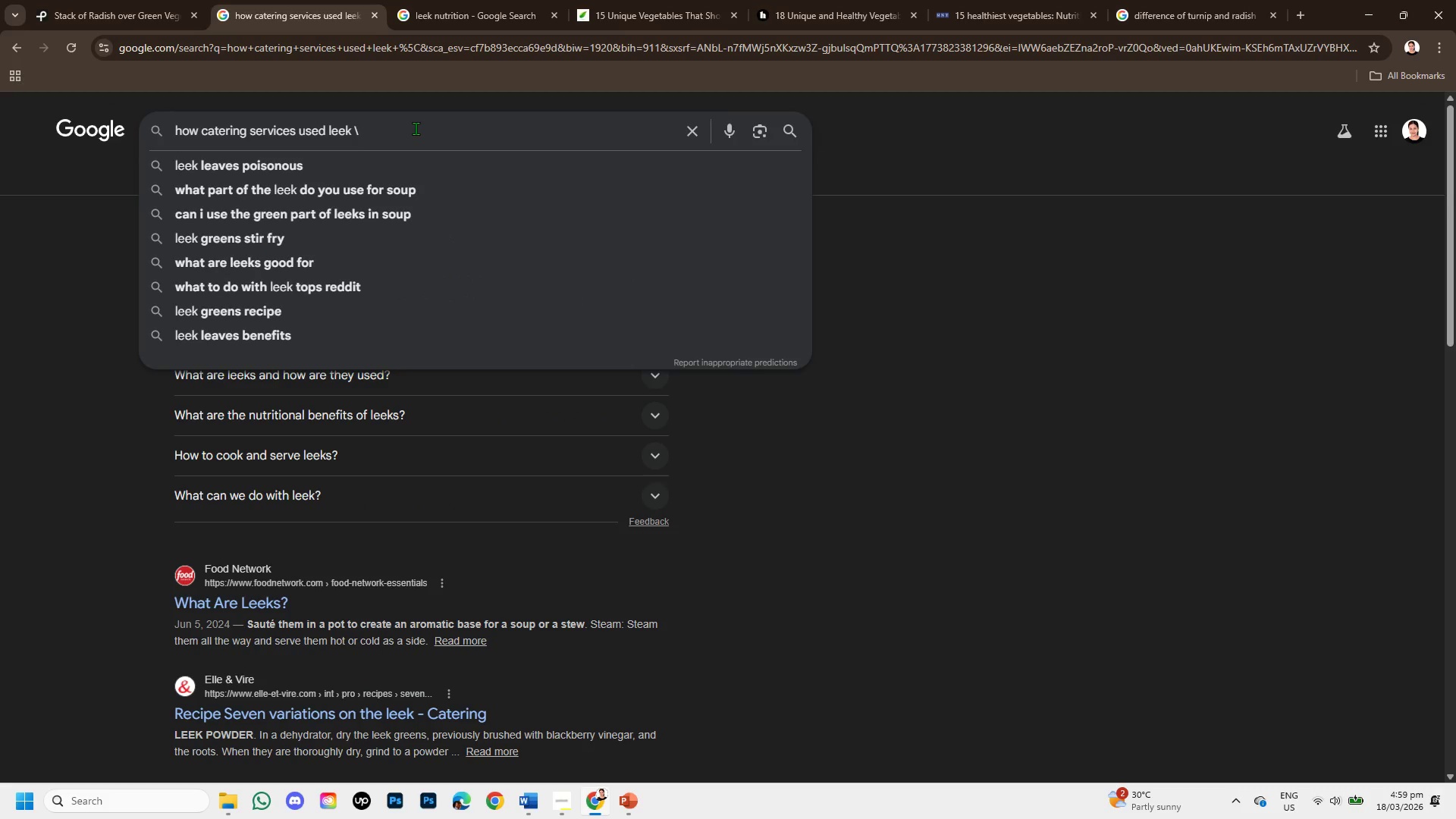 
key(Backspace)
 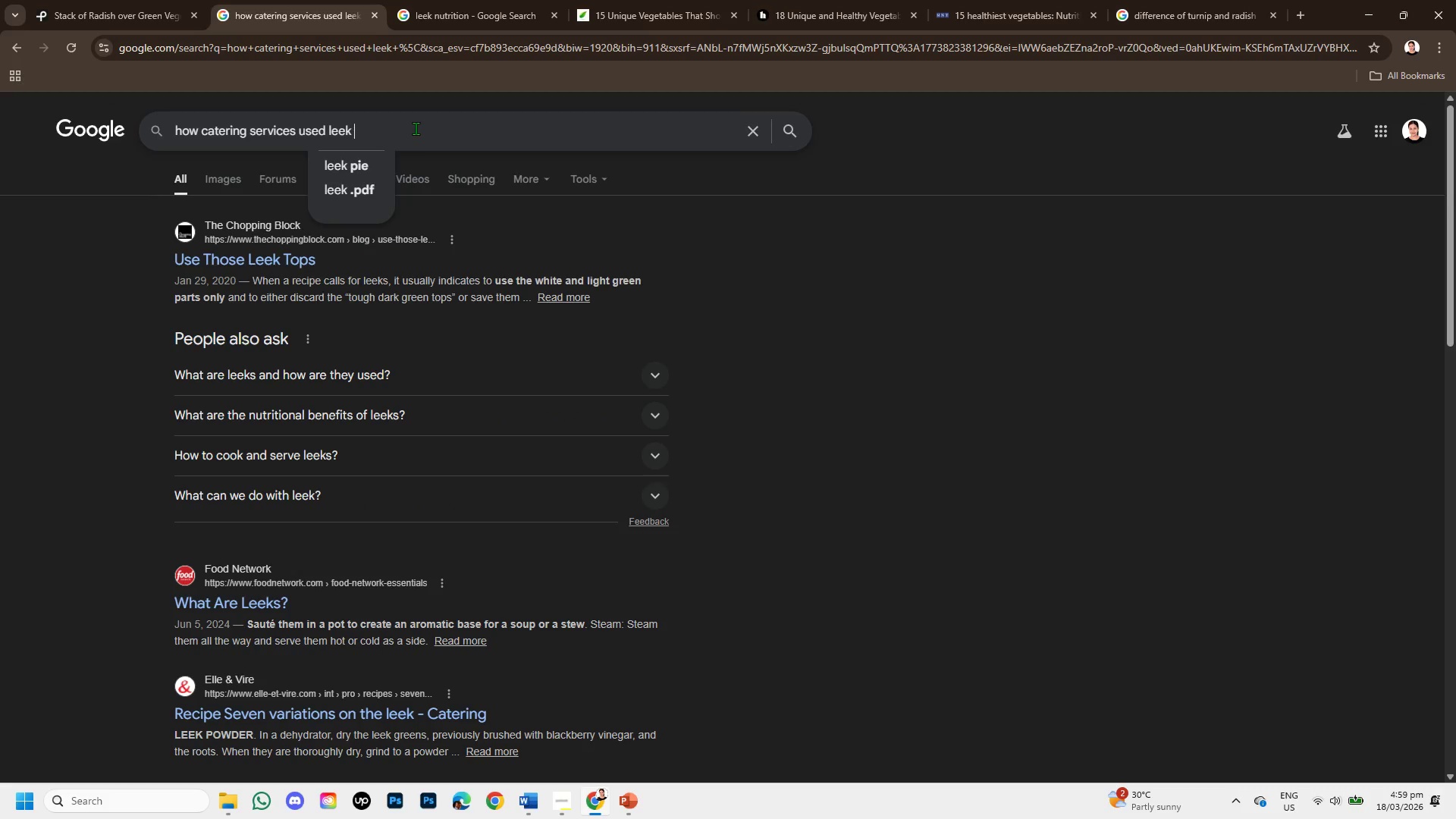 
key(Enter)
 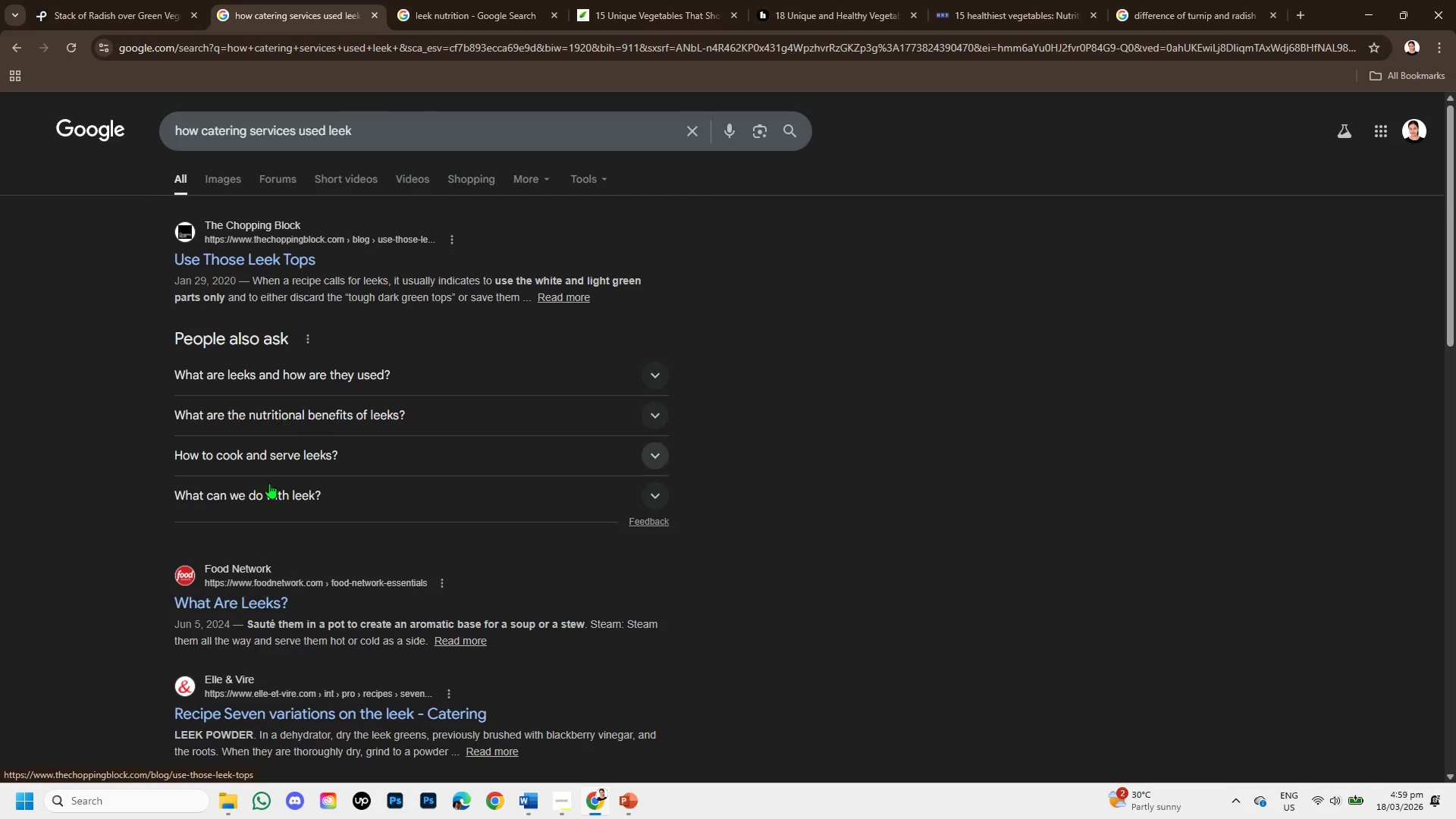 
right_click([259, 602])
 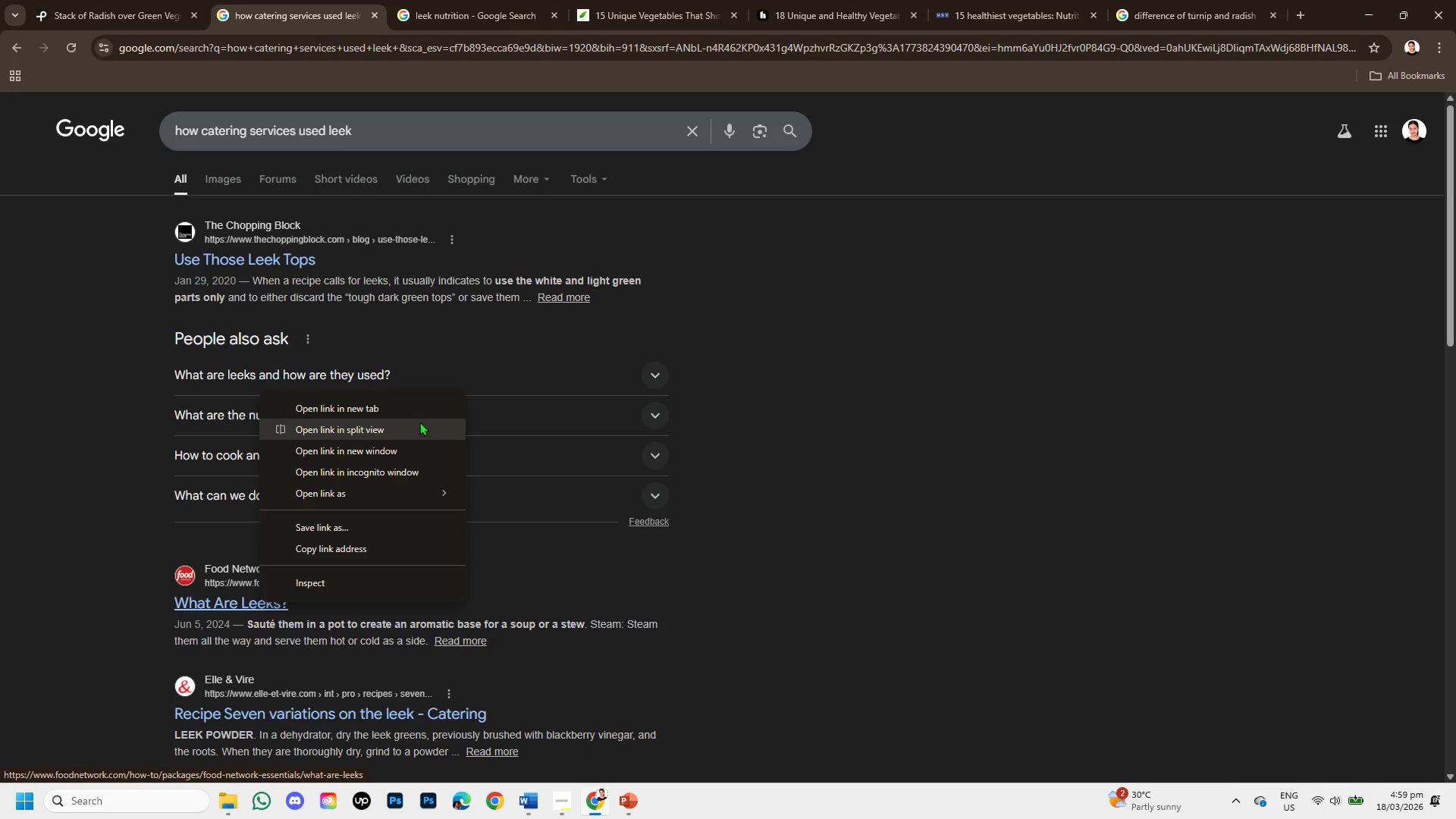 
left_click([416, 413])
 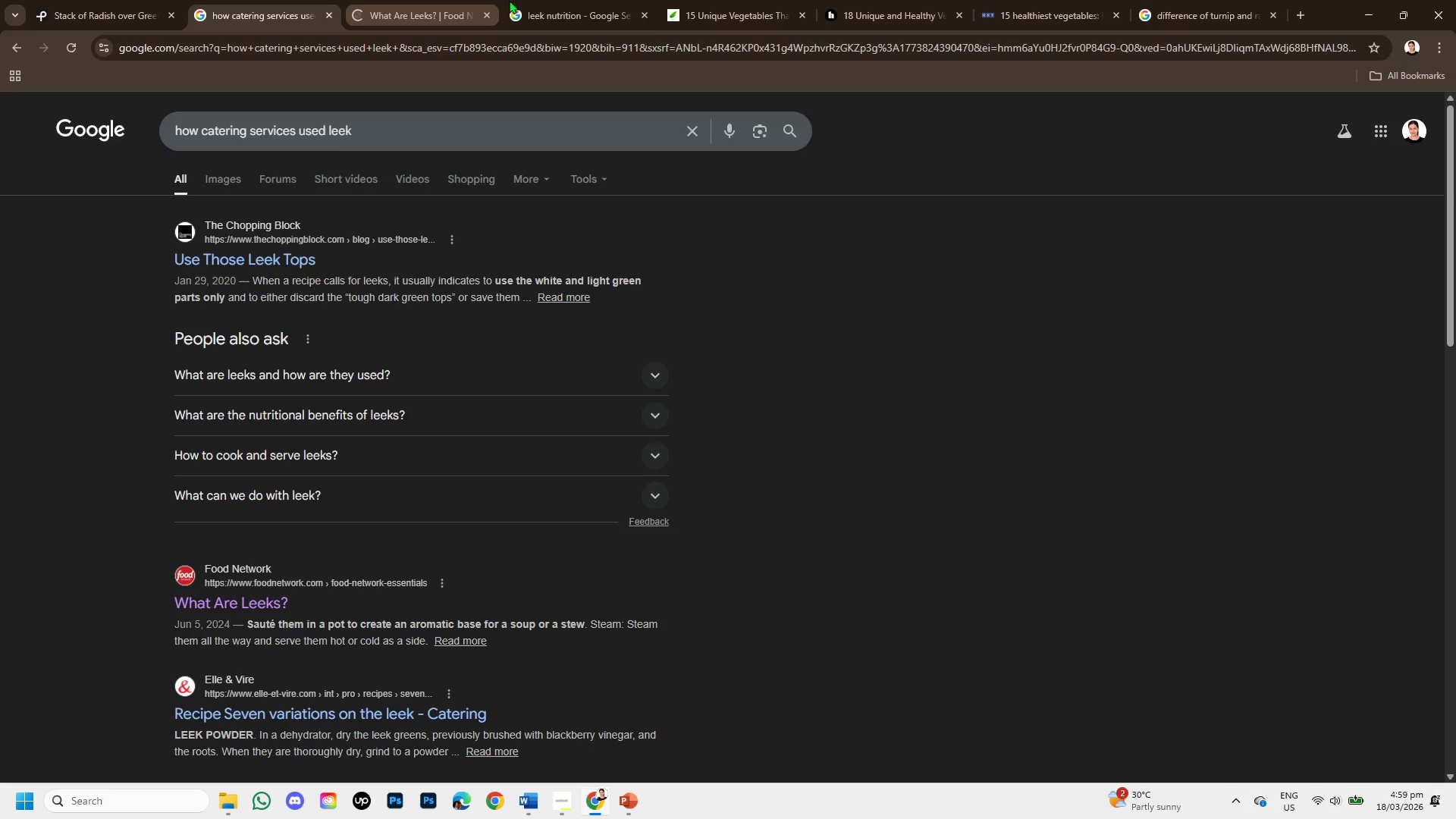 
left_click([559, 0])
 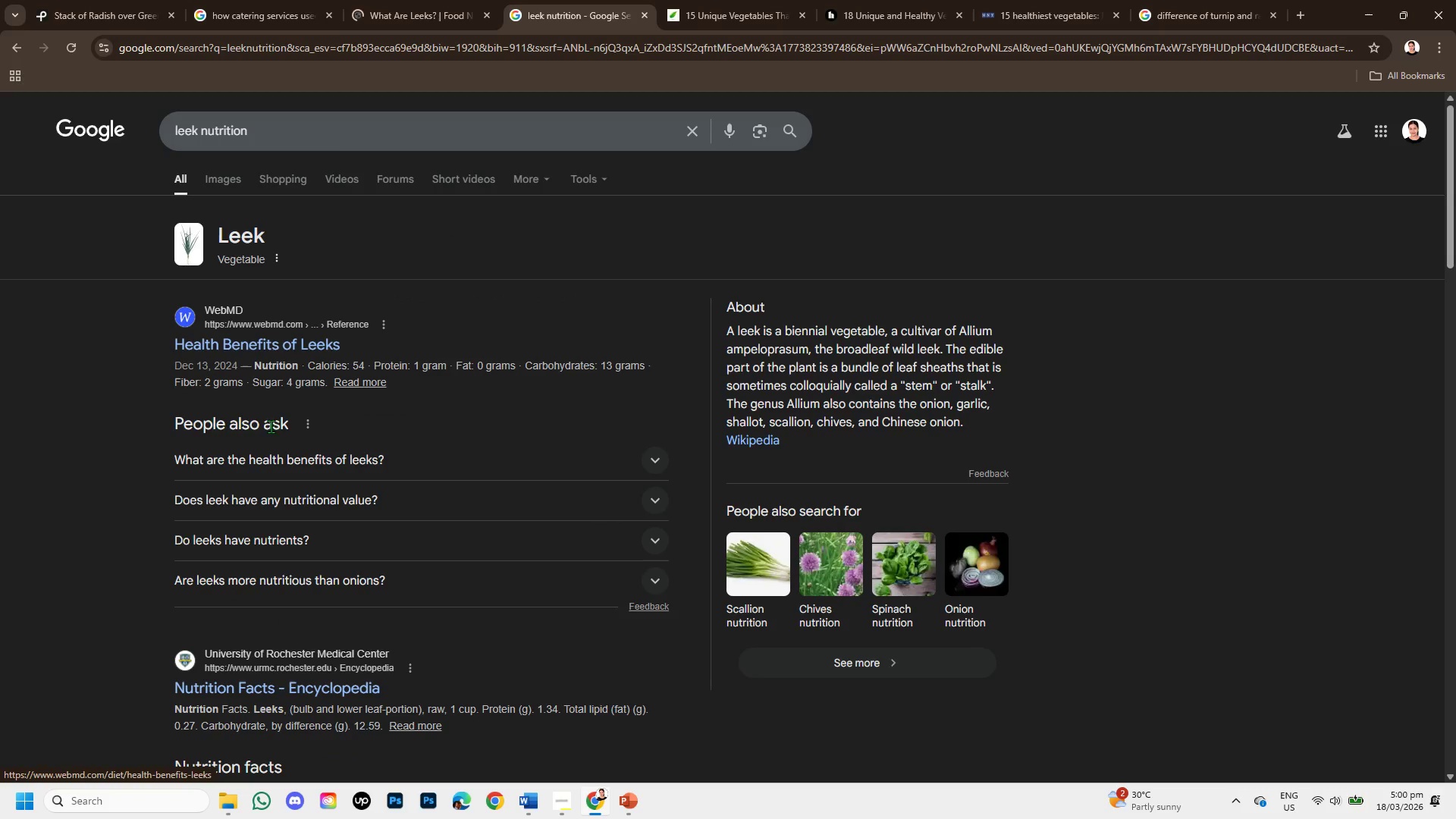 
right_click([266, 332])
 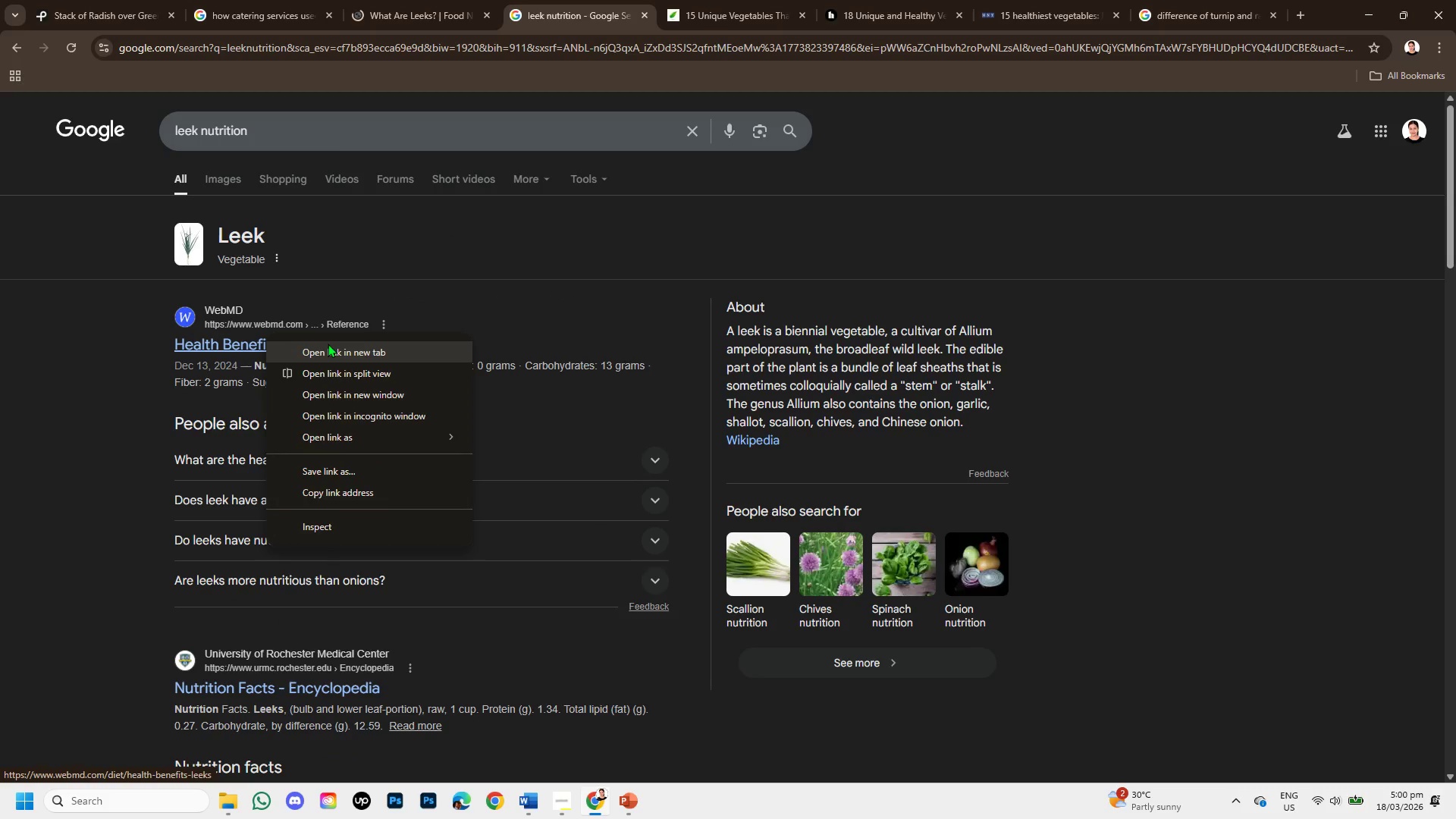 
left_click([333, 346])
 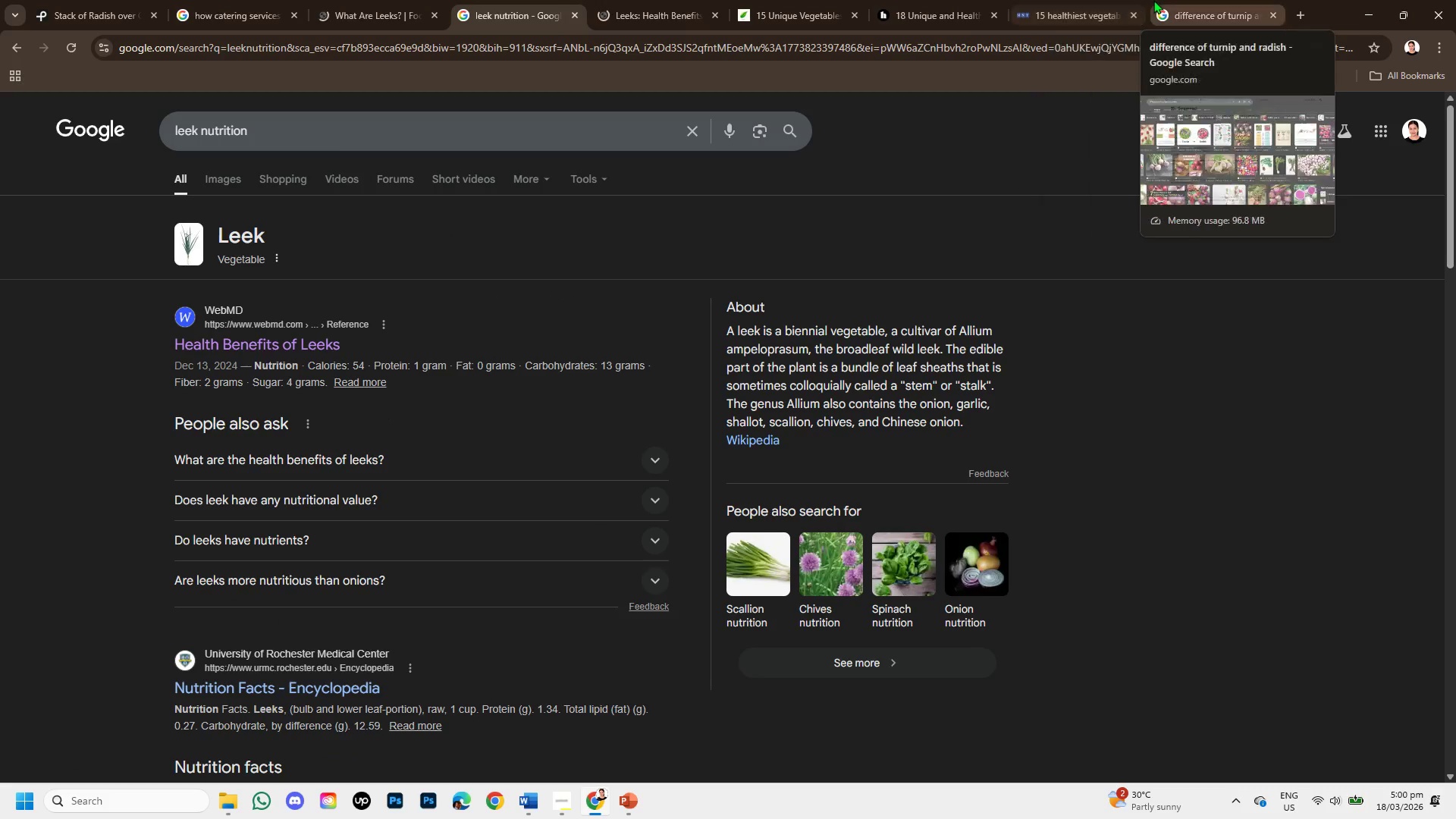 
scroll: coordinate [677, 273], scroll_direction: down, amount: 2.0
 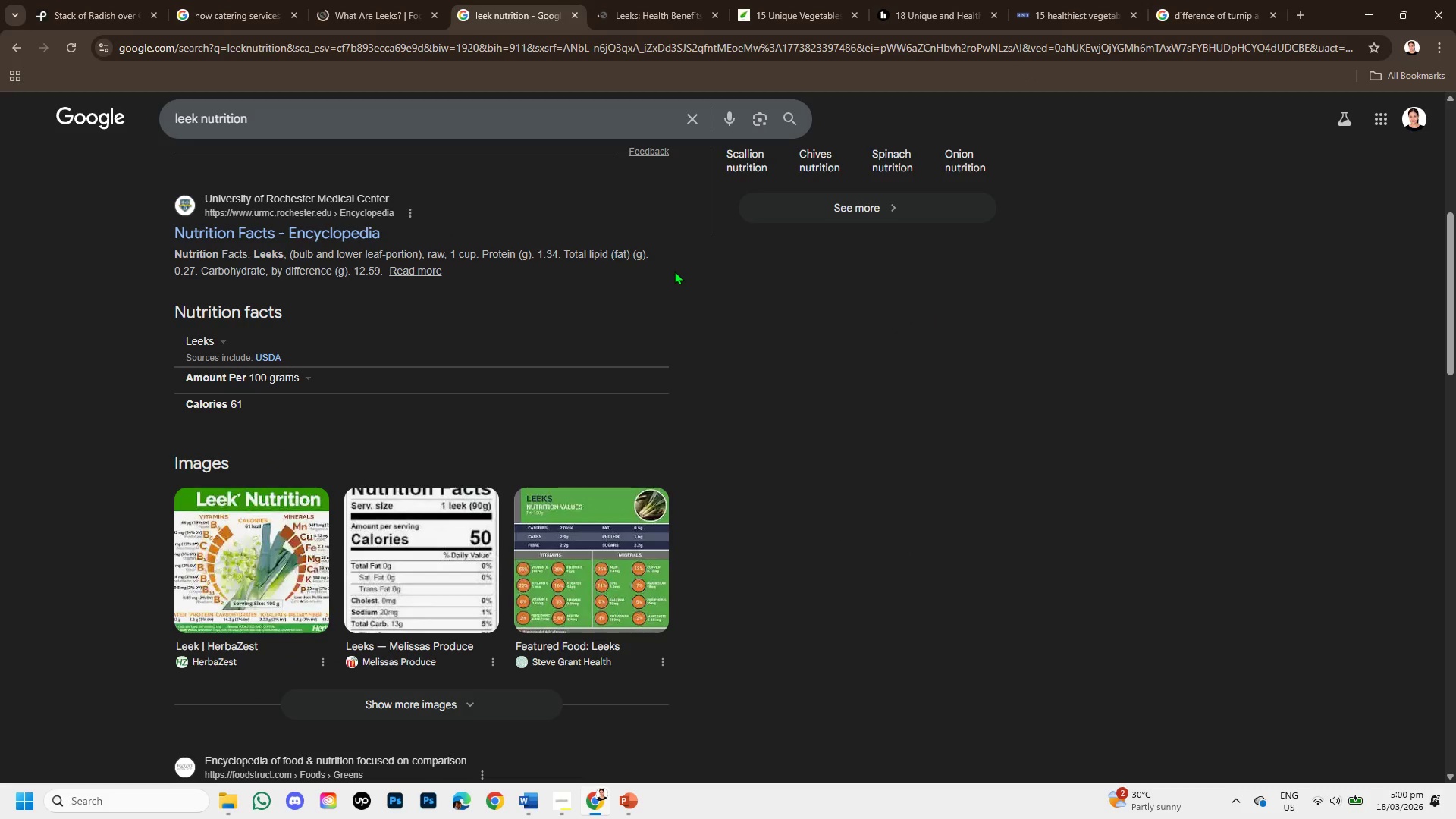 
scroll: coordinate [674, 271], scroll_direction: up, amount: 4.0
 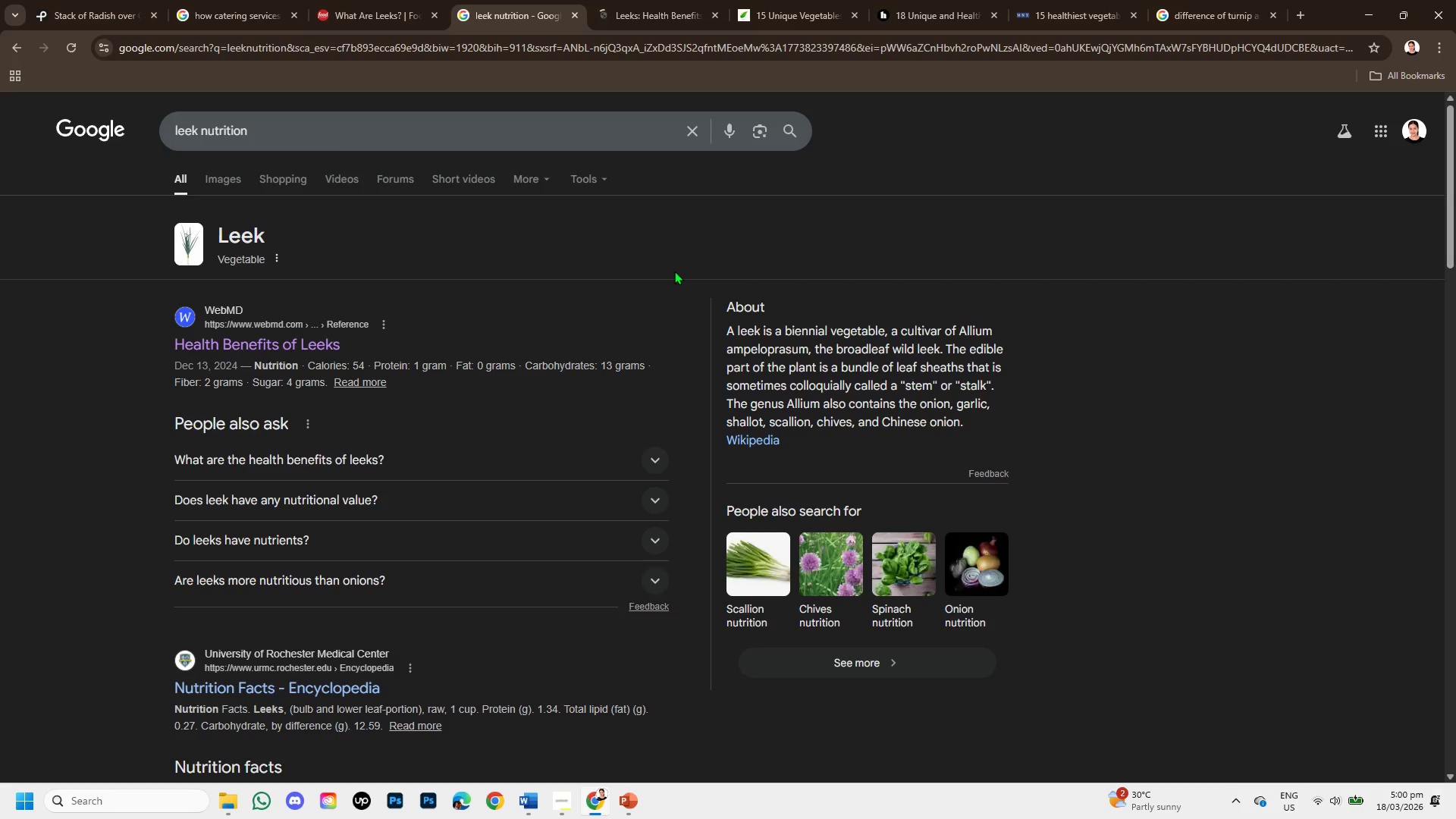 
wait(9.4)
 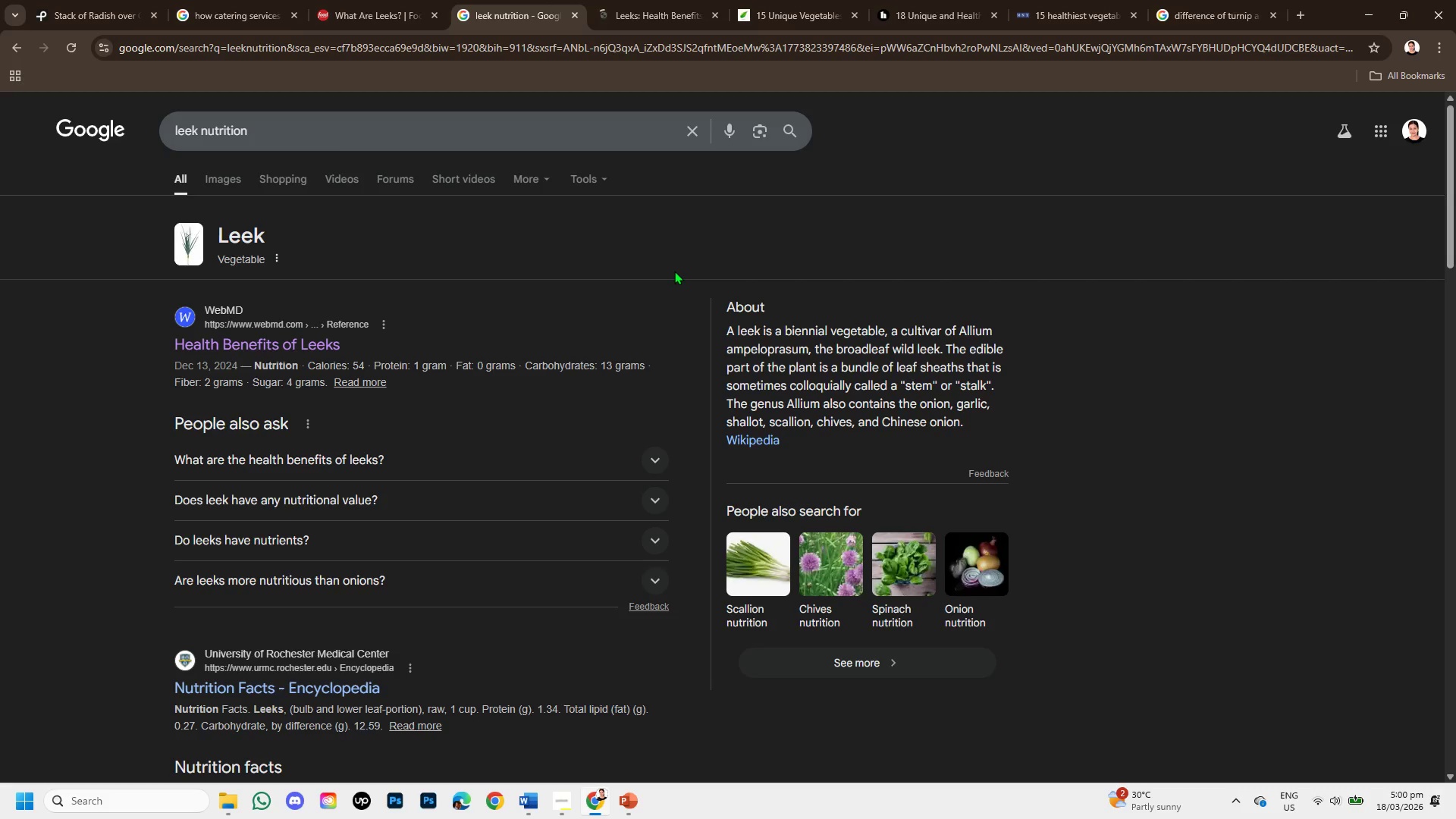 
left_click([656, 0])
 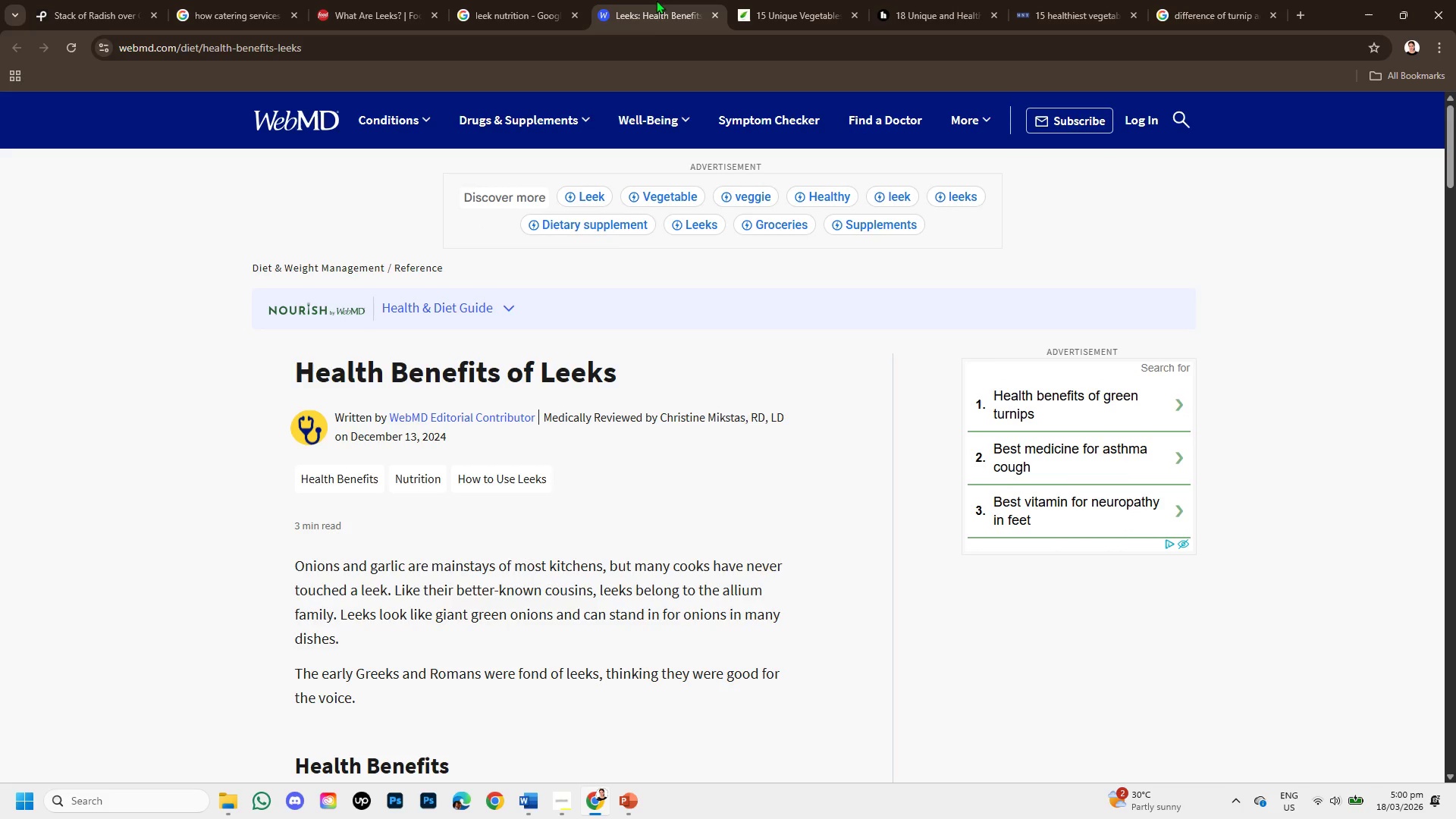 
scroll: coordinate [580, 347], scroll_direction: down, amount: 2.0
 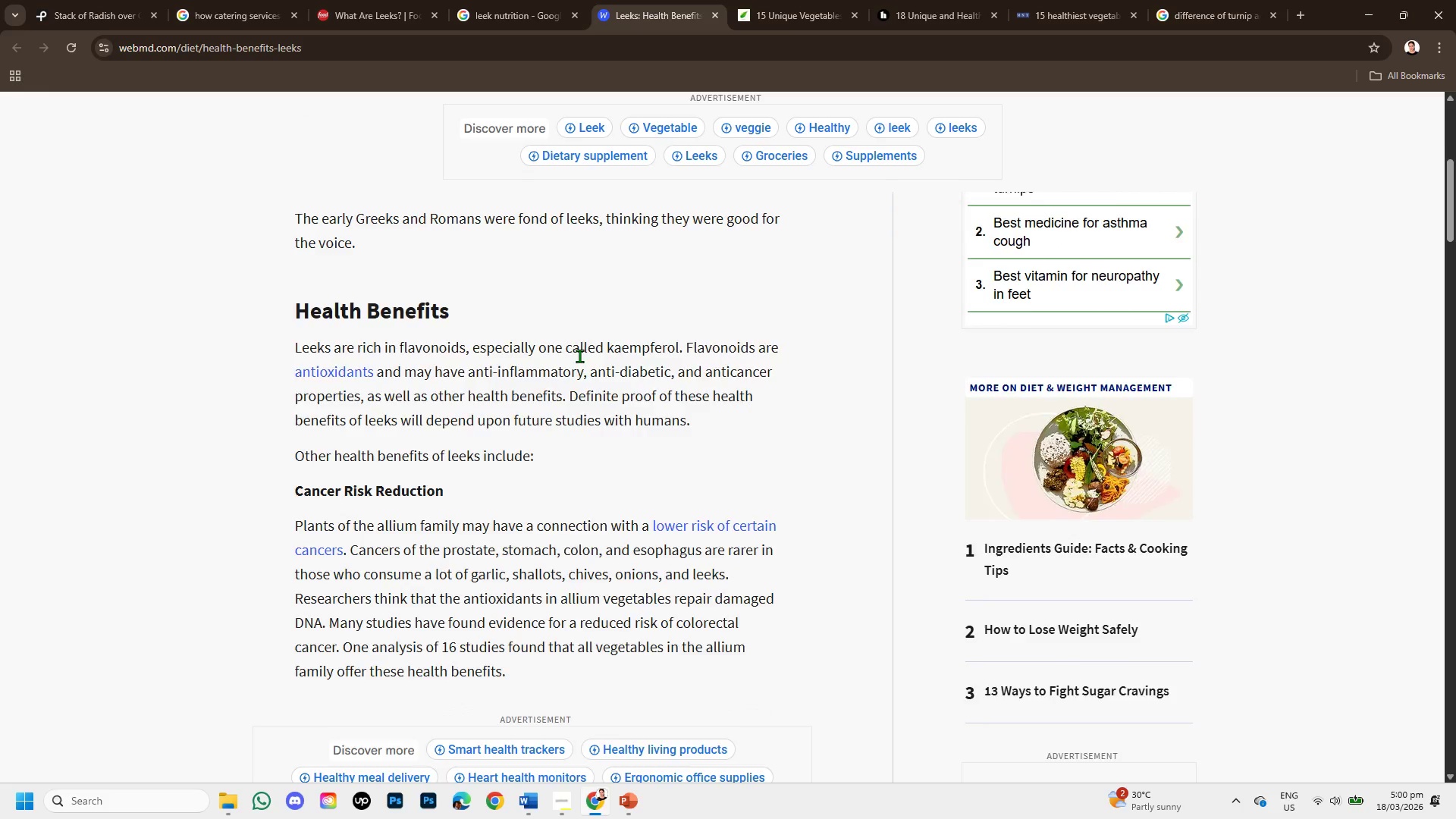 
scroll: coordinate [579, 356], scroll_direction: up, amount: 1.0
 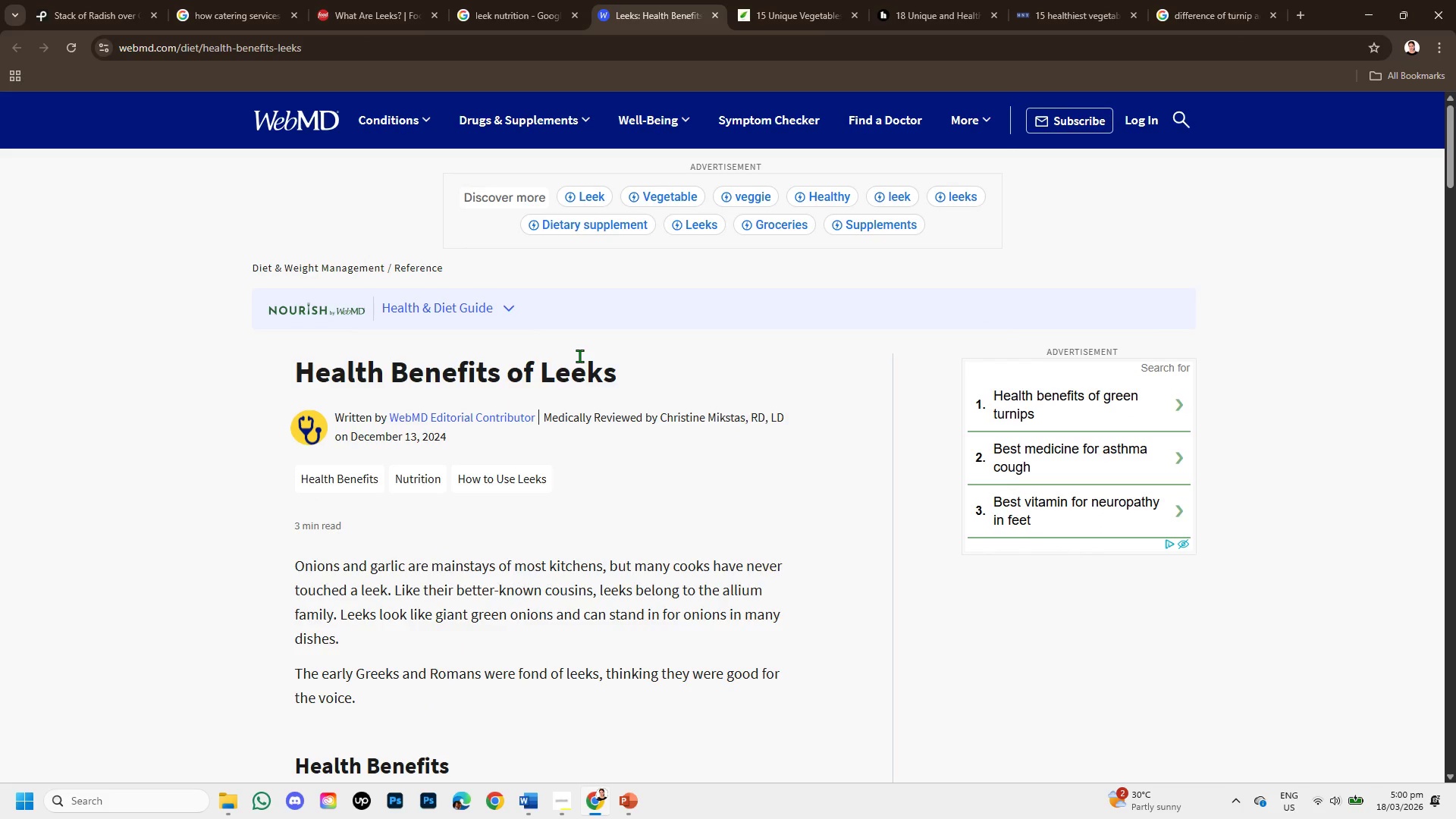 
scroll: coordinate [579, 356], scroll_direction: down, amount: 1.0
 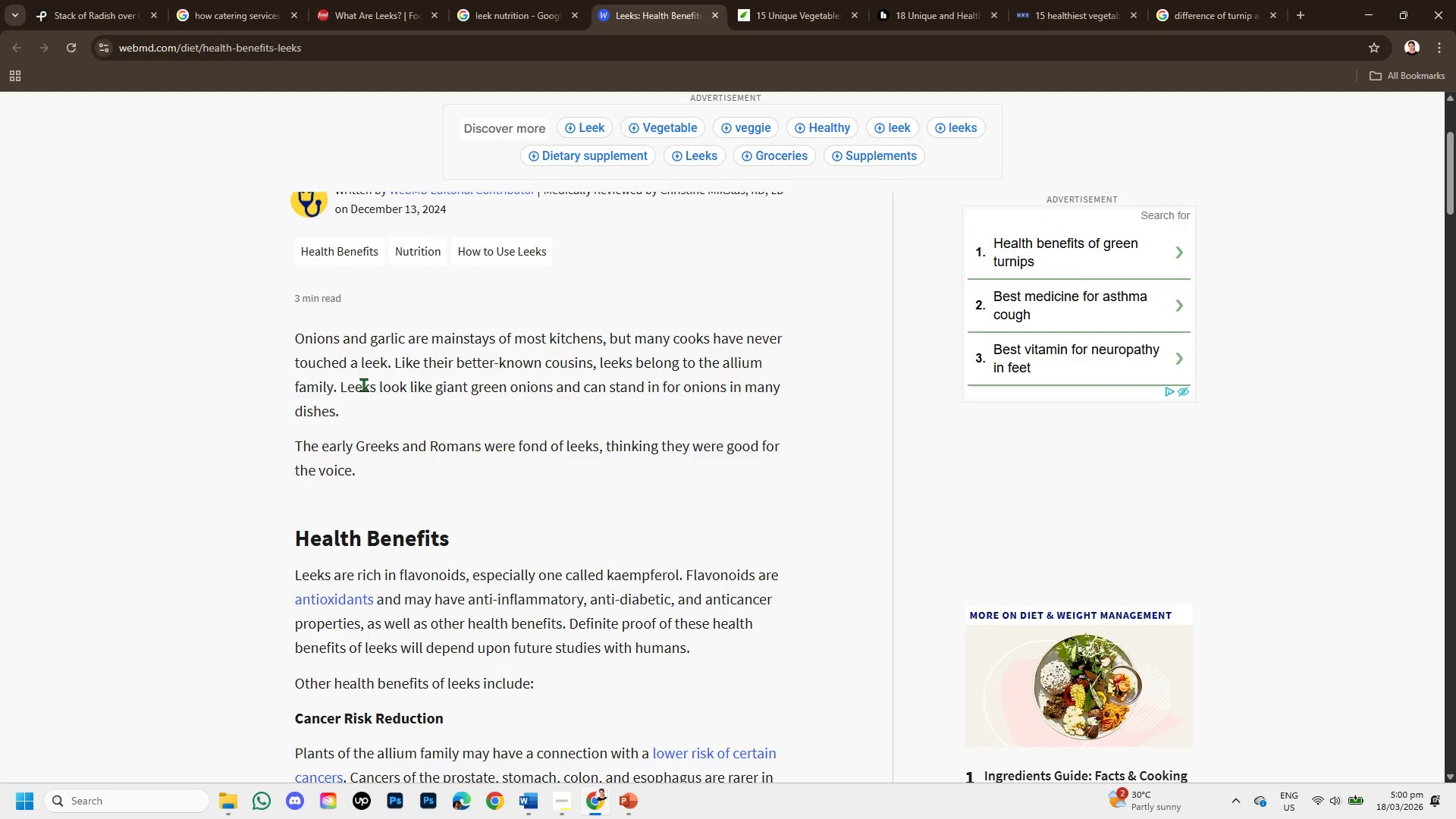 
wait(14.56)
 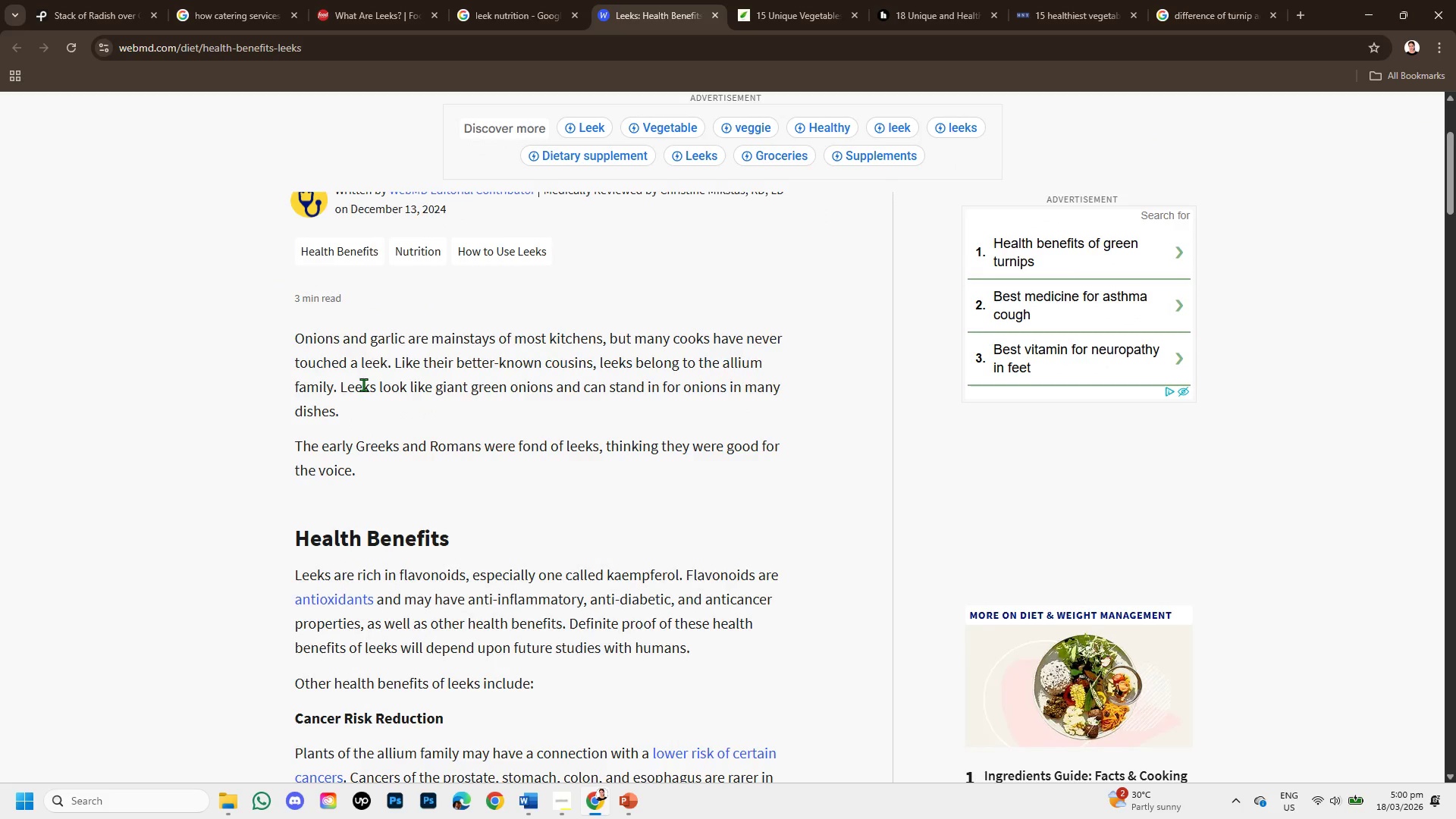 
scroll: coordinate [373, 463], scroll_direction: down, amount: 1.0
 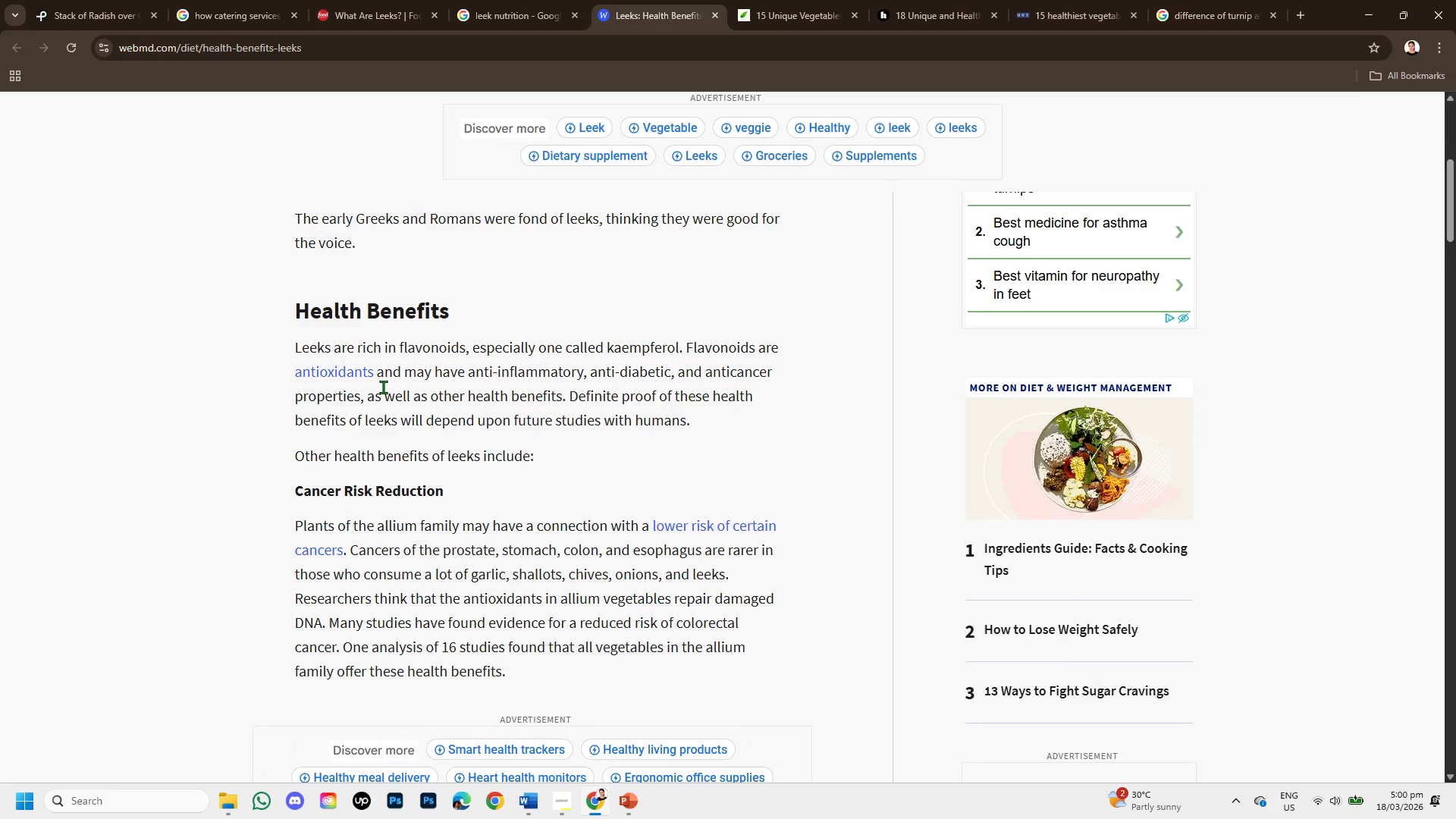 
wait(5.2)
 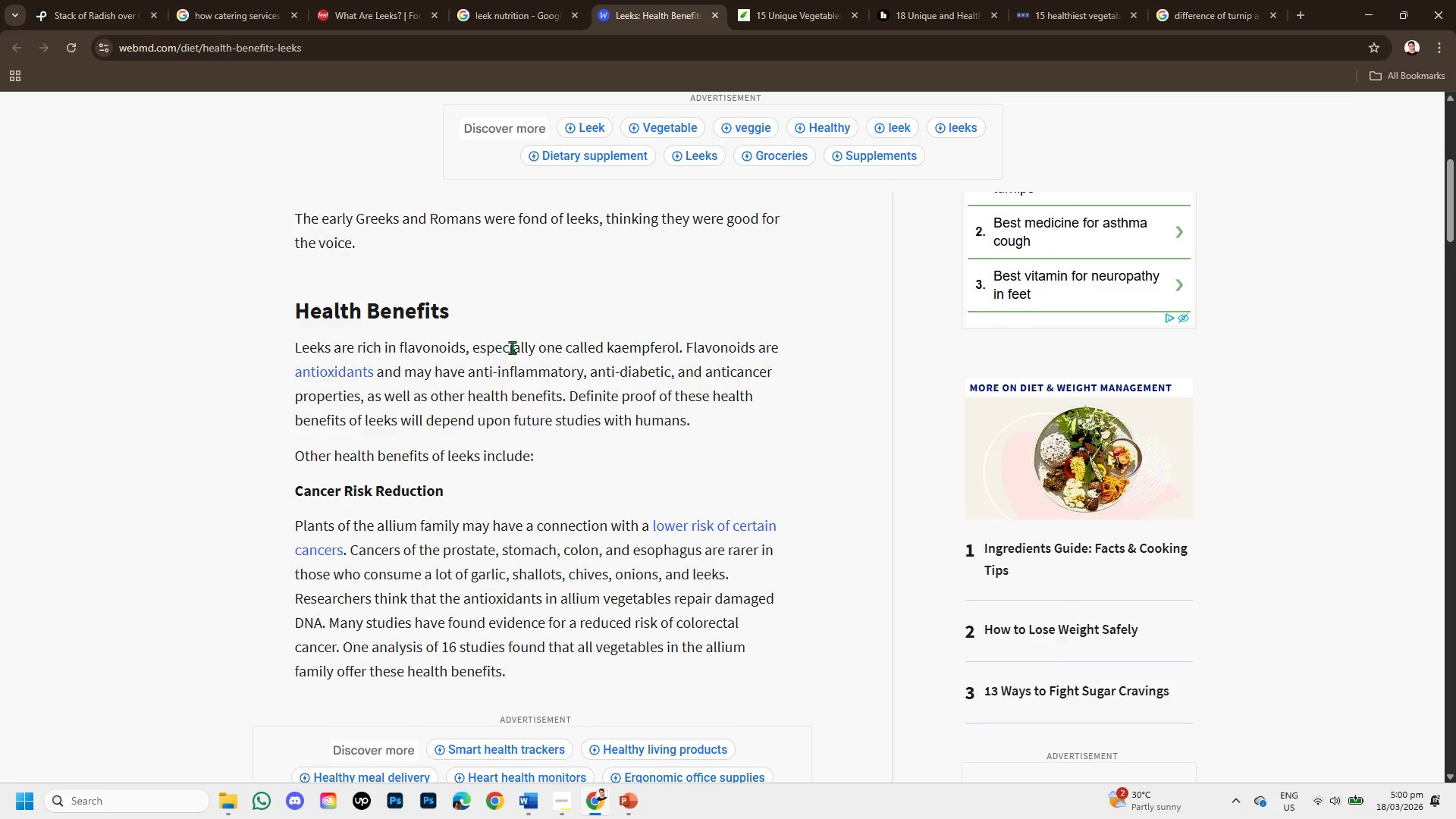 
scroll: coordinate [401, 417], scroll_direction: up, amount: 2.0
 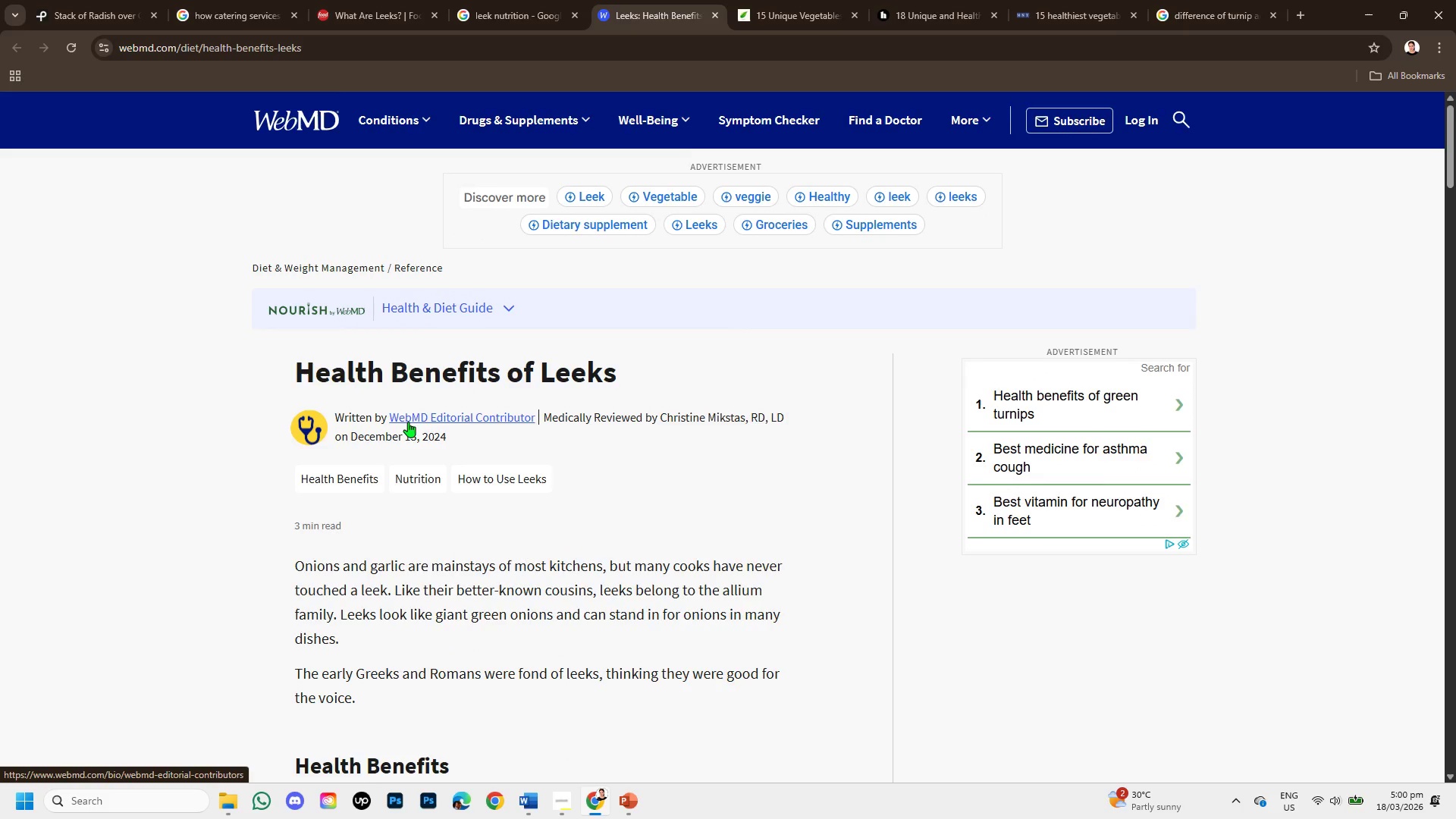 
scroll: coordinate [411, 426], scroll_direction: down, amount: 1.0
 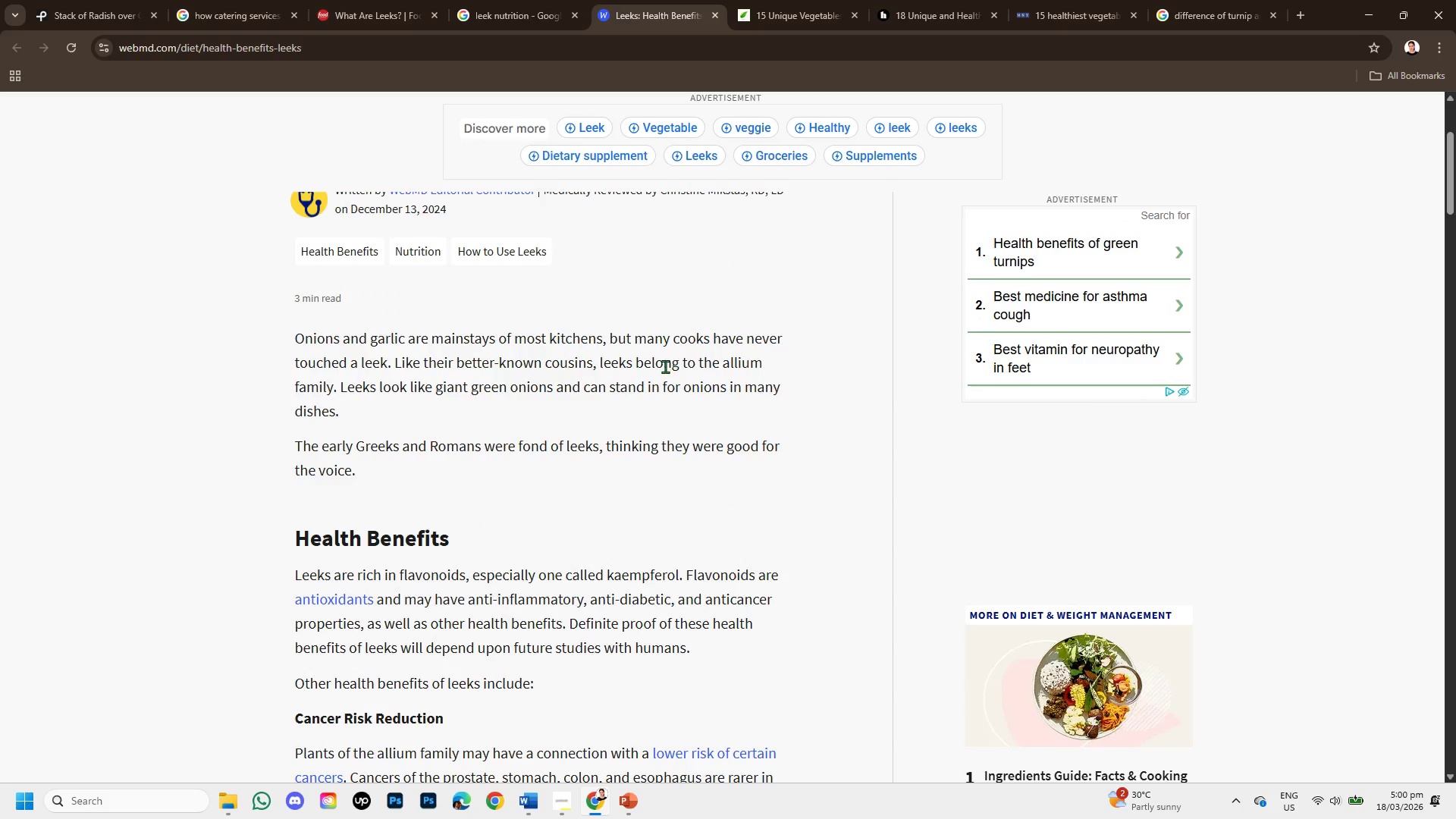 
wait(5.22)
 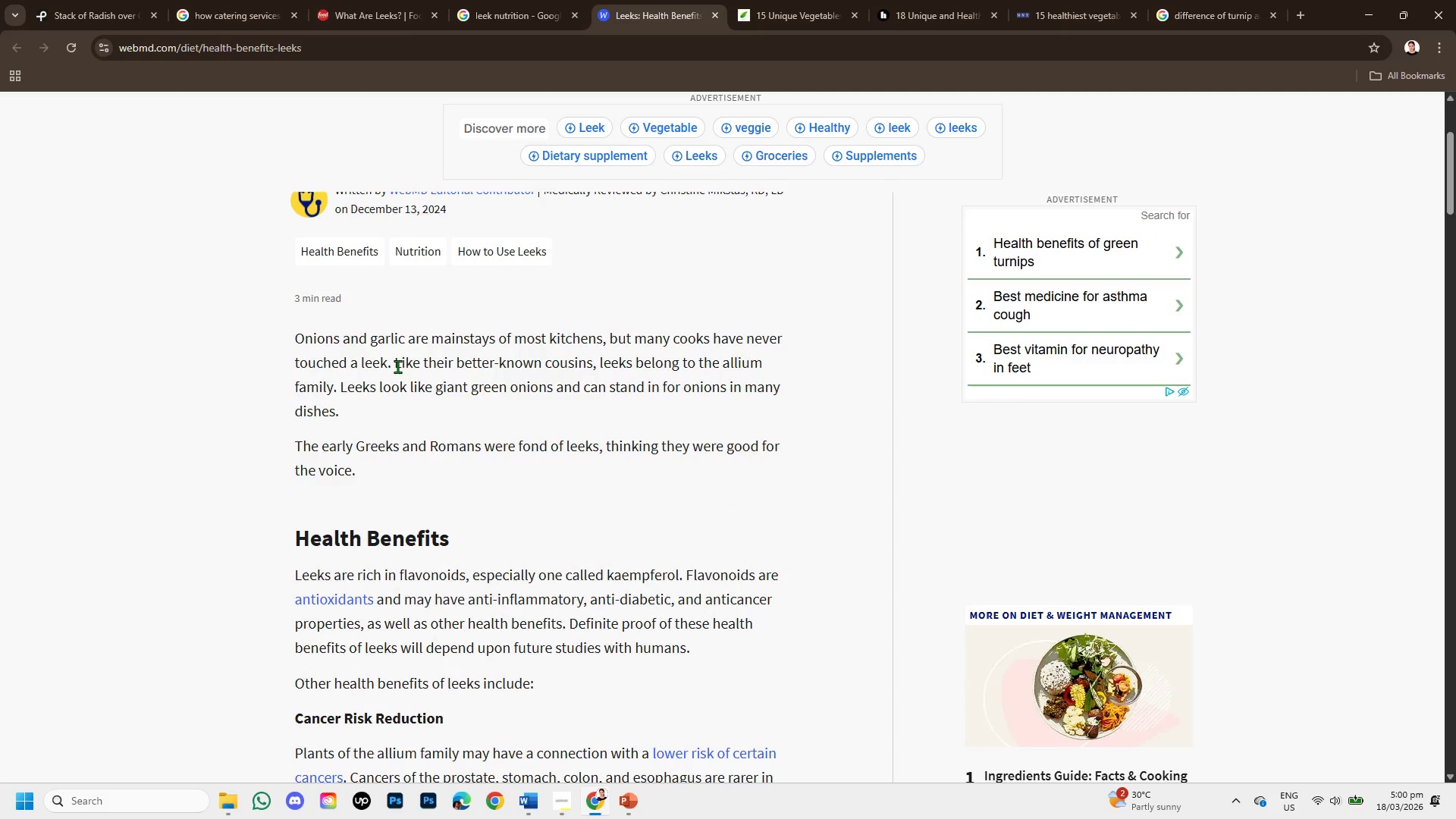 
left_click_drag(start_coordinate=[601, 356], to_coordinate=[617, 372])
 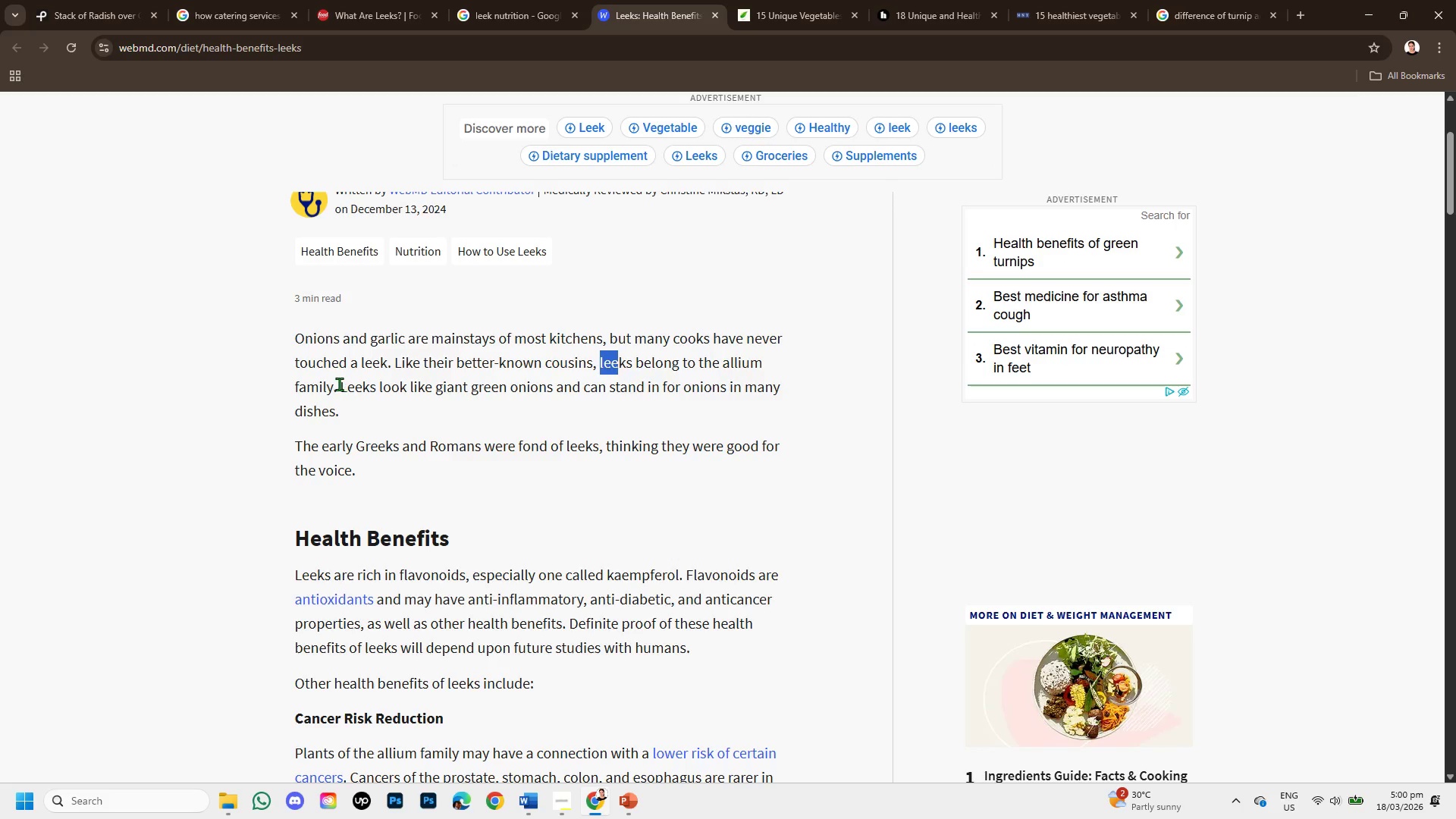 
left_click_drag(start_coordinate=[339, 384], to_coordinate=[478, 410])
 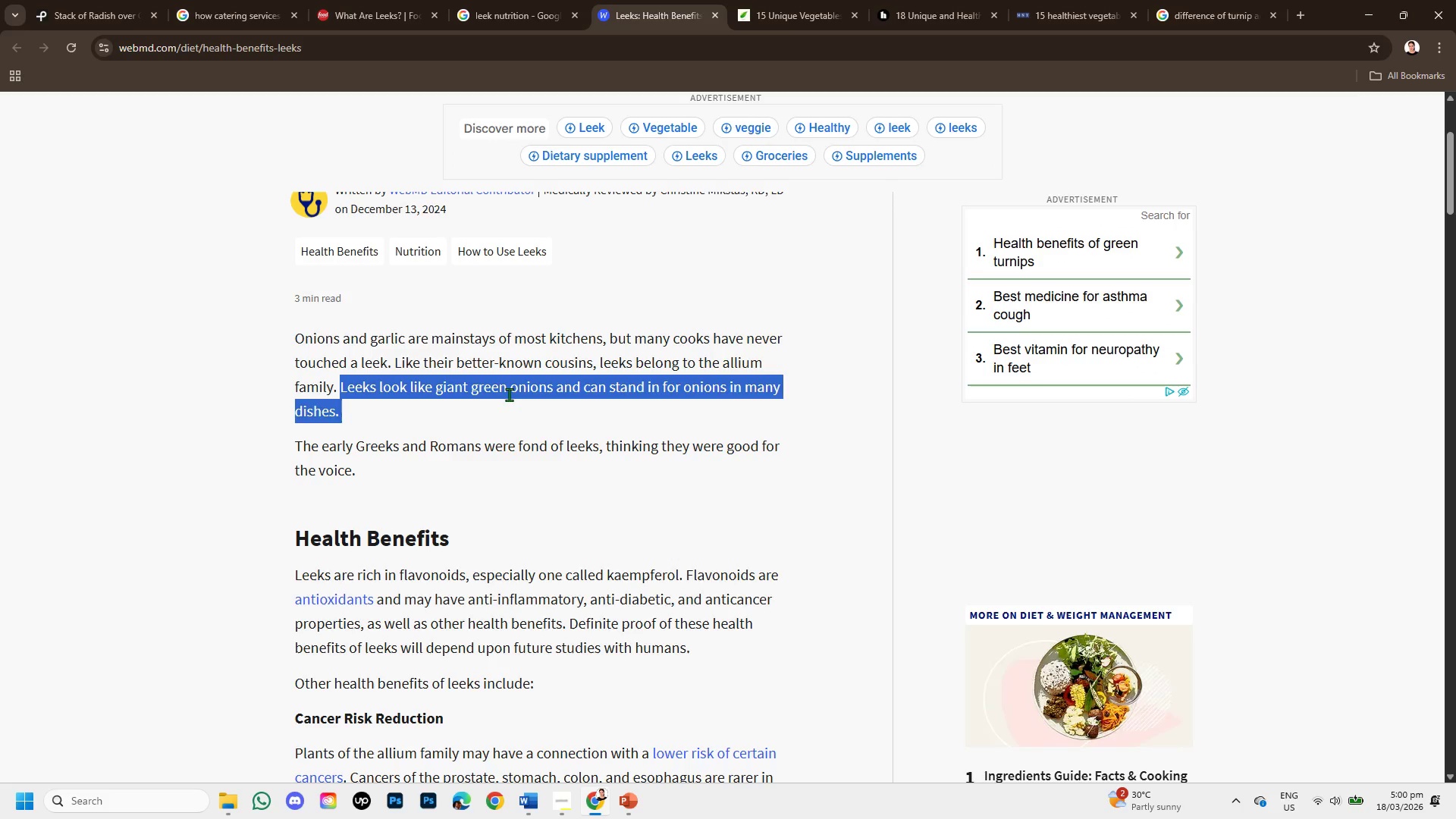 
right_click([509, 394])
 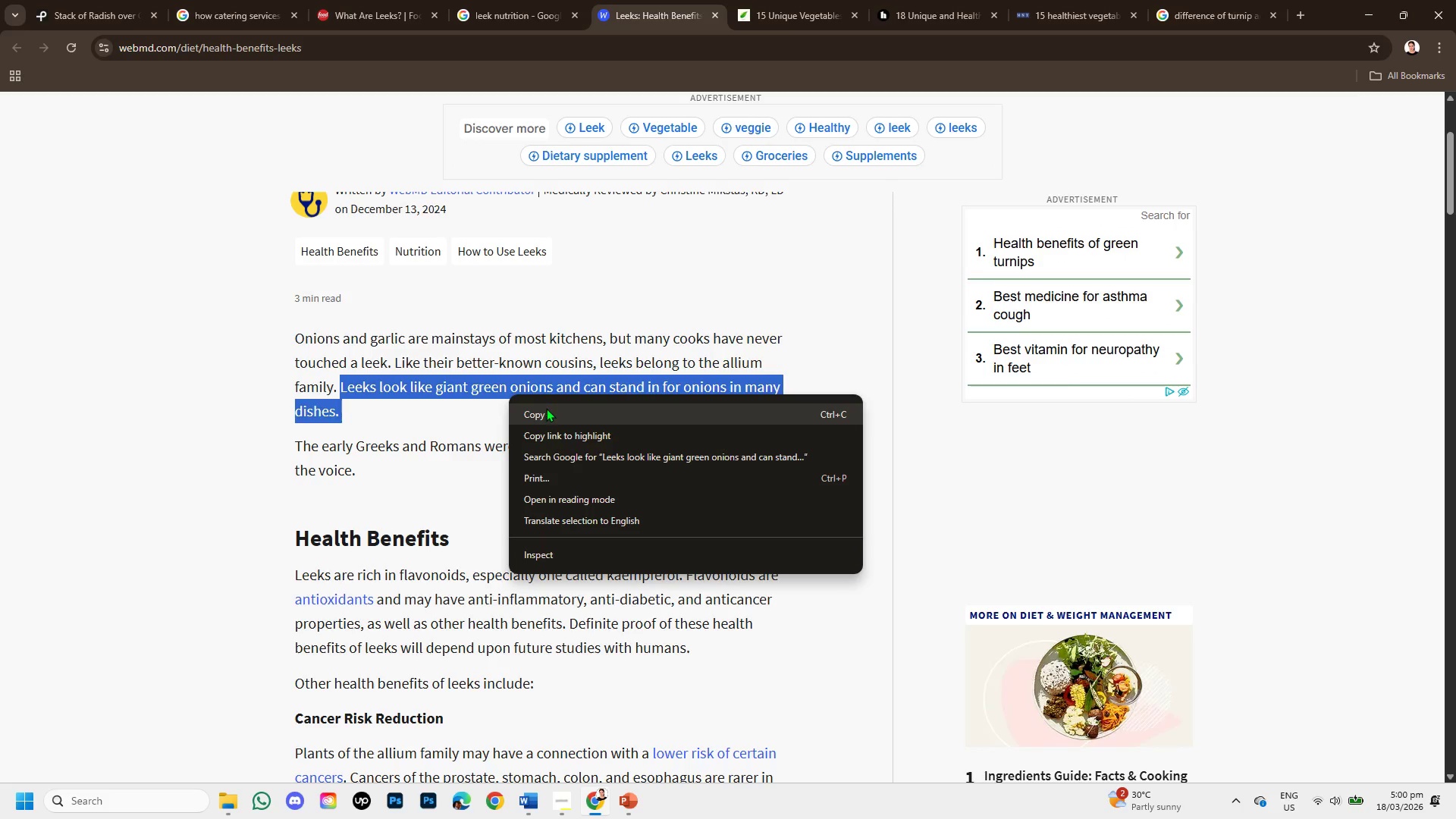 
left_click([547, 409])
 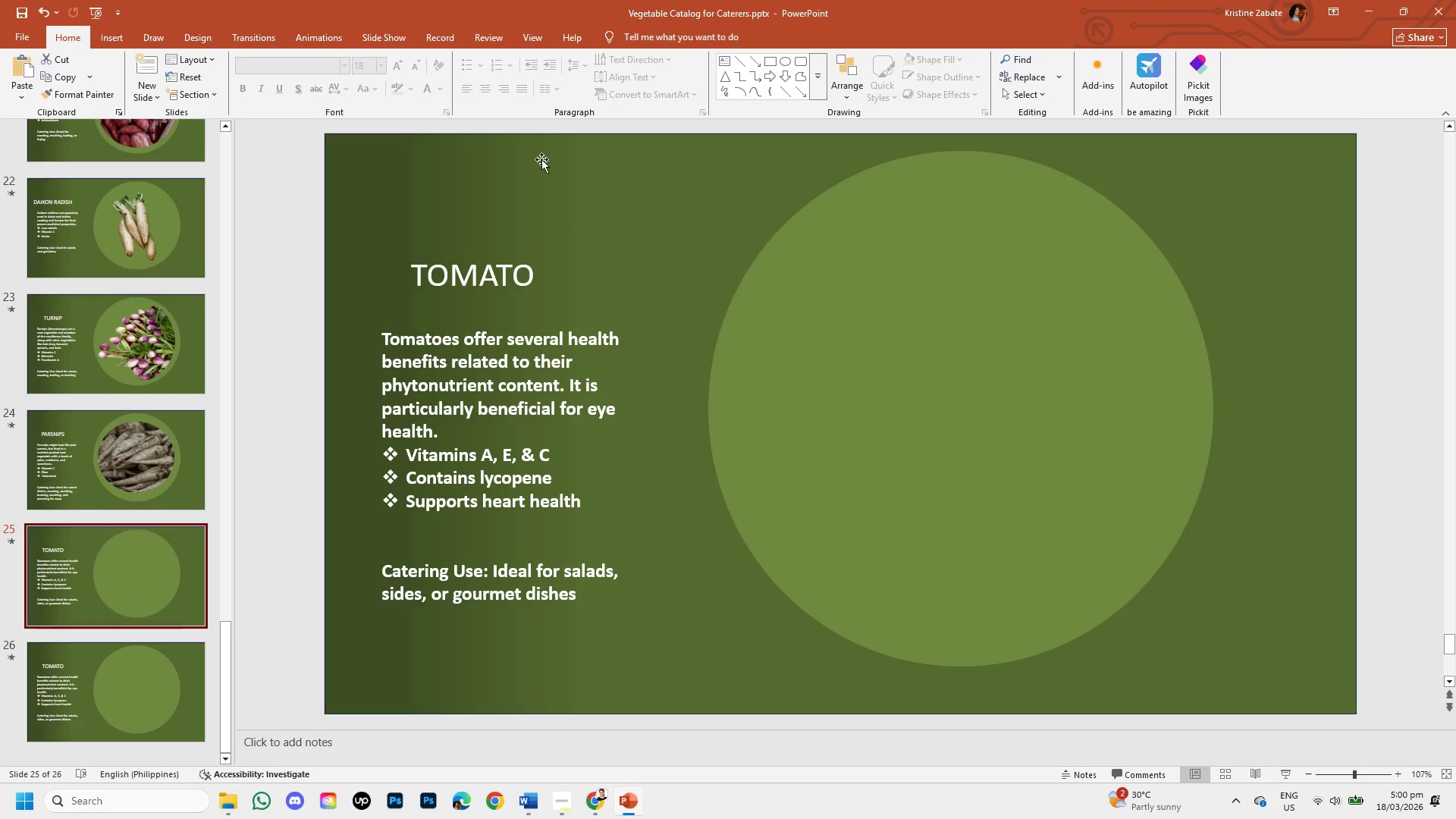 
left_click([530, 276])
 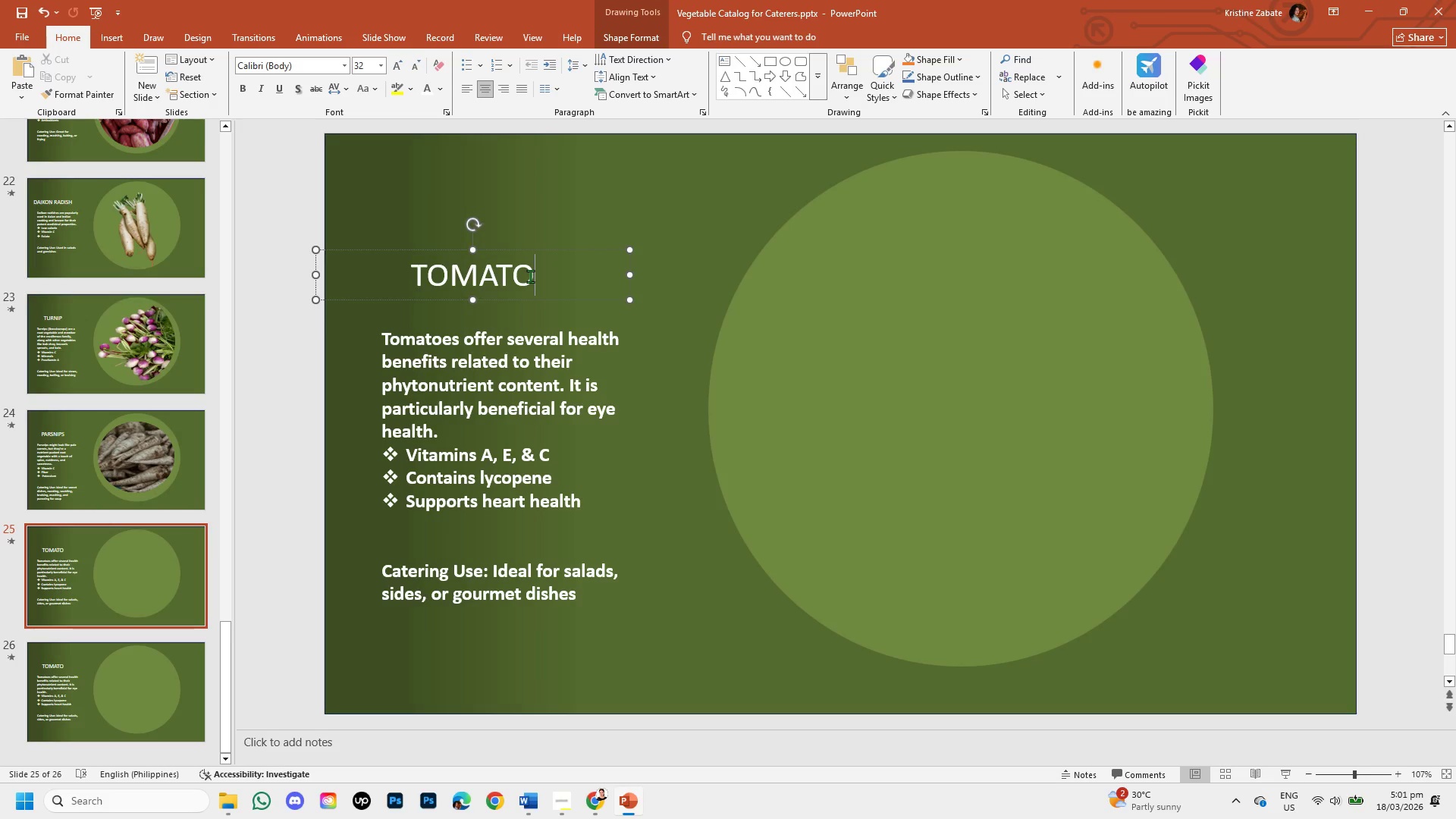 
key(Backspace)
key(Backspace)
key(Backspace)
key(Backspace)
key(Backspace)
key(Backspace)
type(LEEK)
 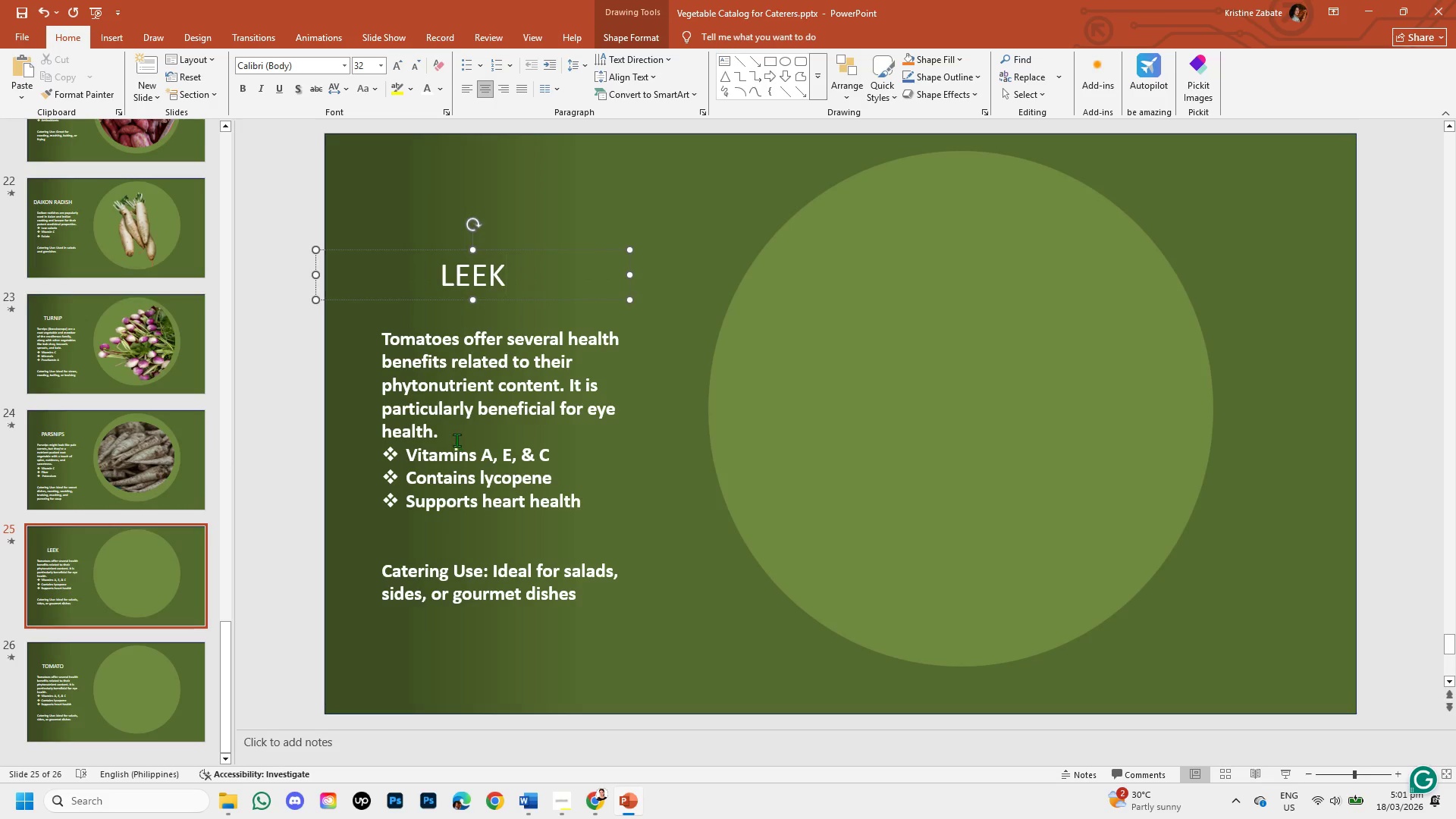 
left_click([436, 431])
 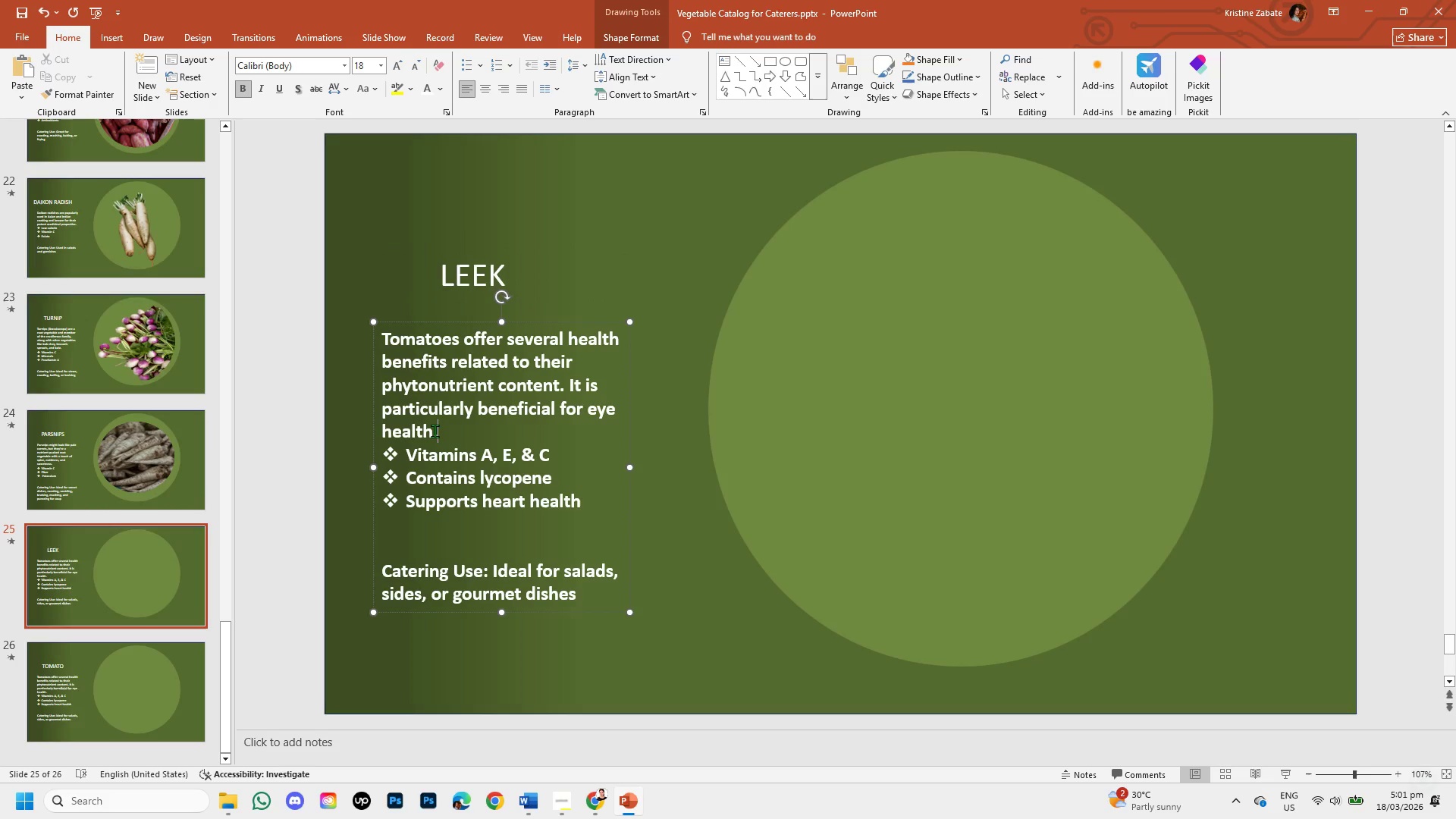 
left_click([435, 431])
 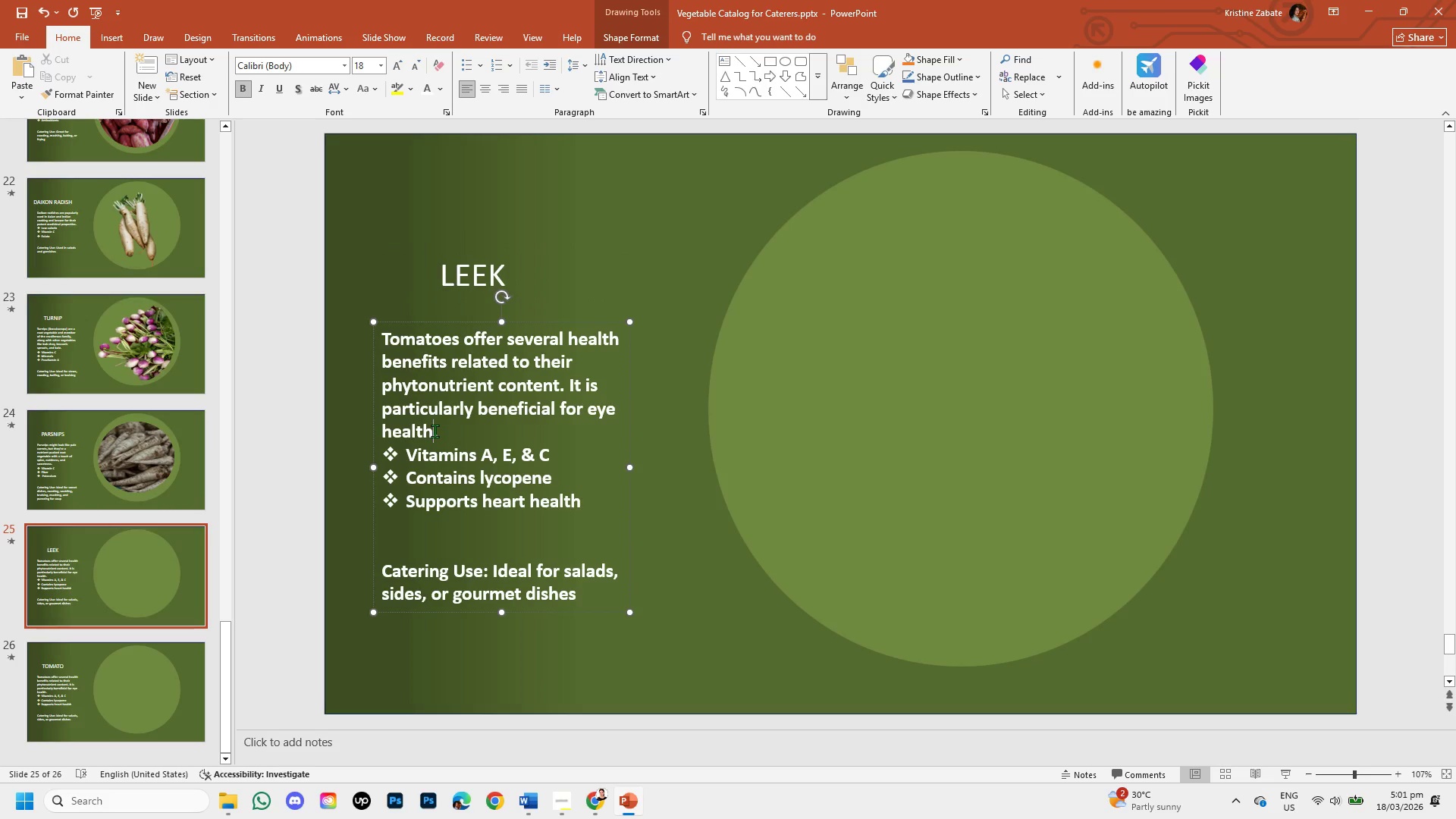 
left_click_drag(start_coordinate=[435, 431], to_coordinate=[391, 334])
 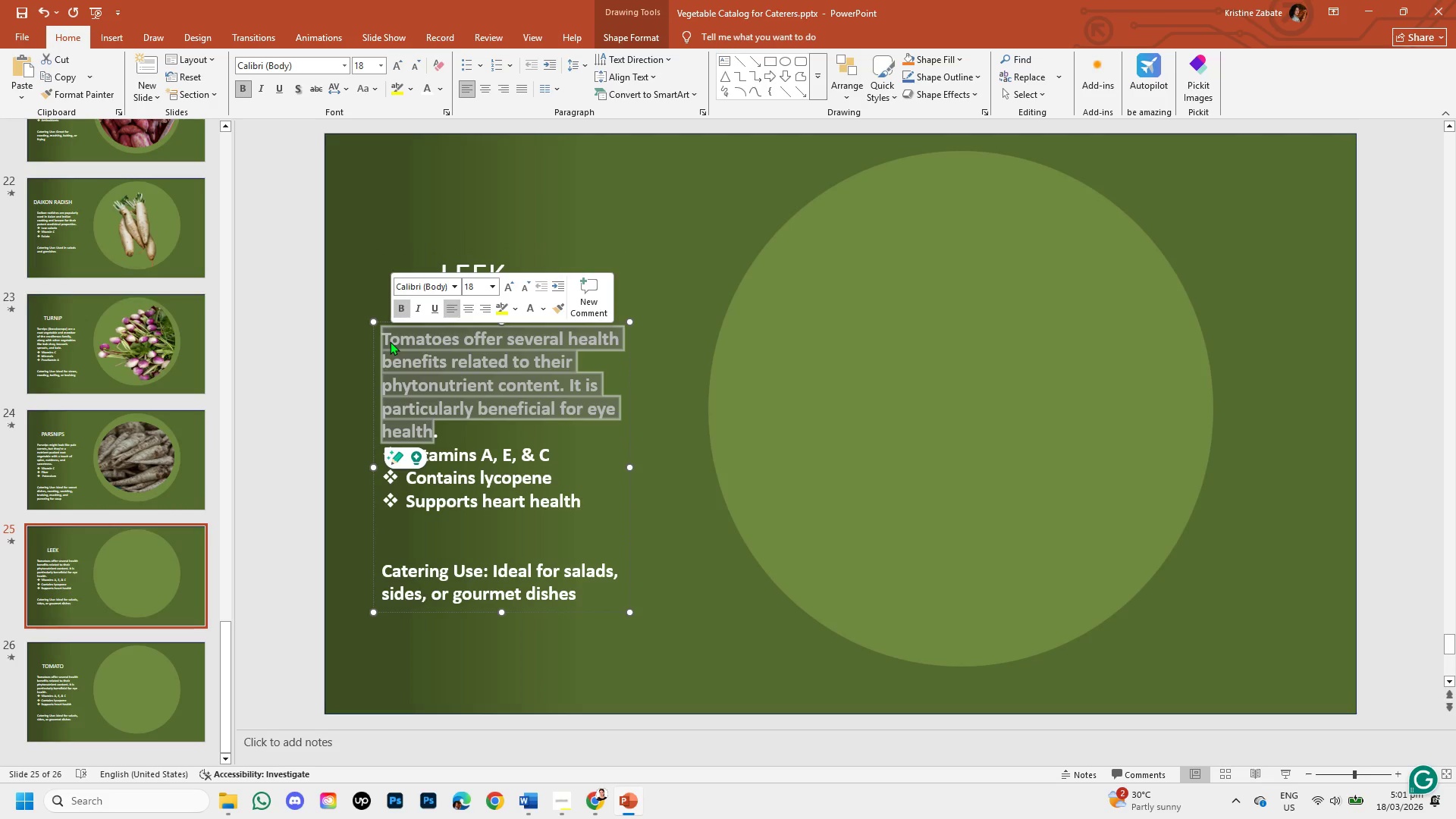 
key(Backspace)
 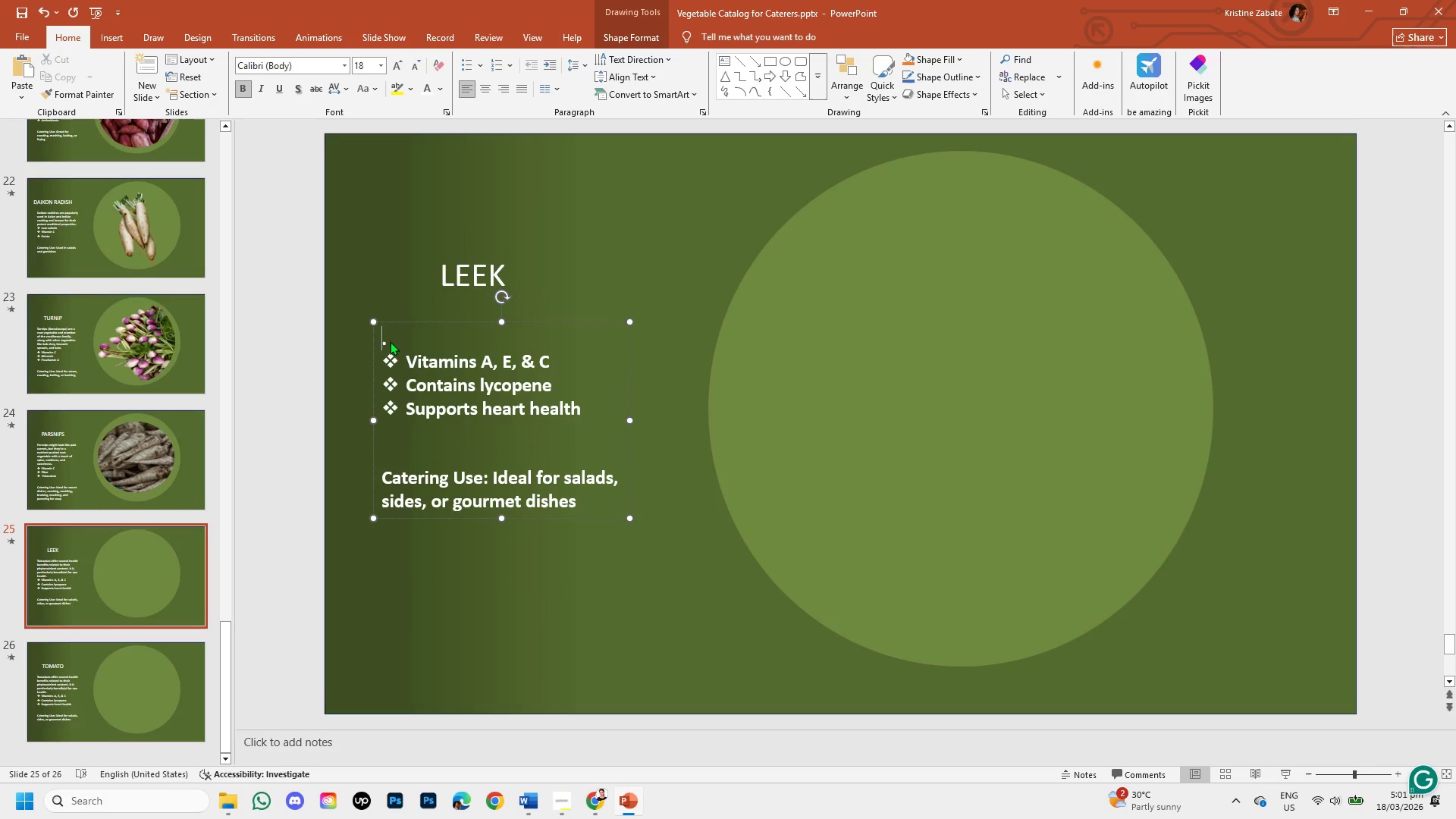 
key(Control+V)
 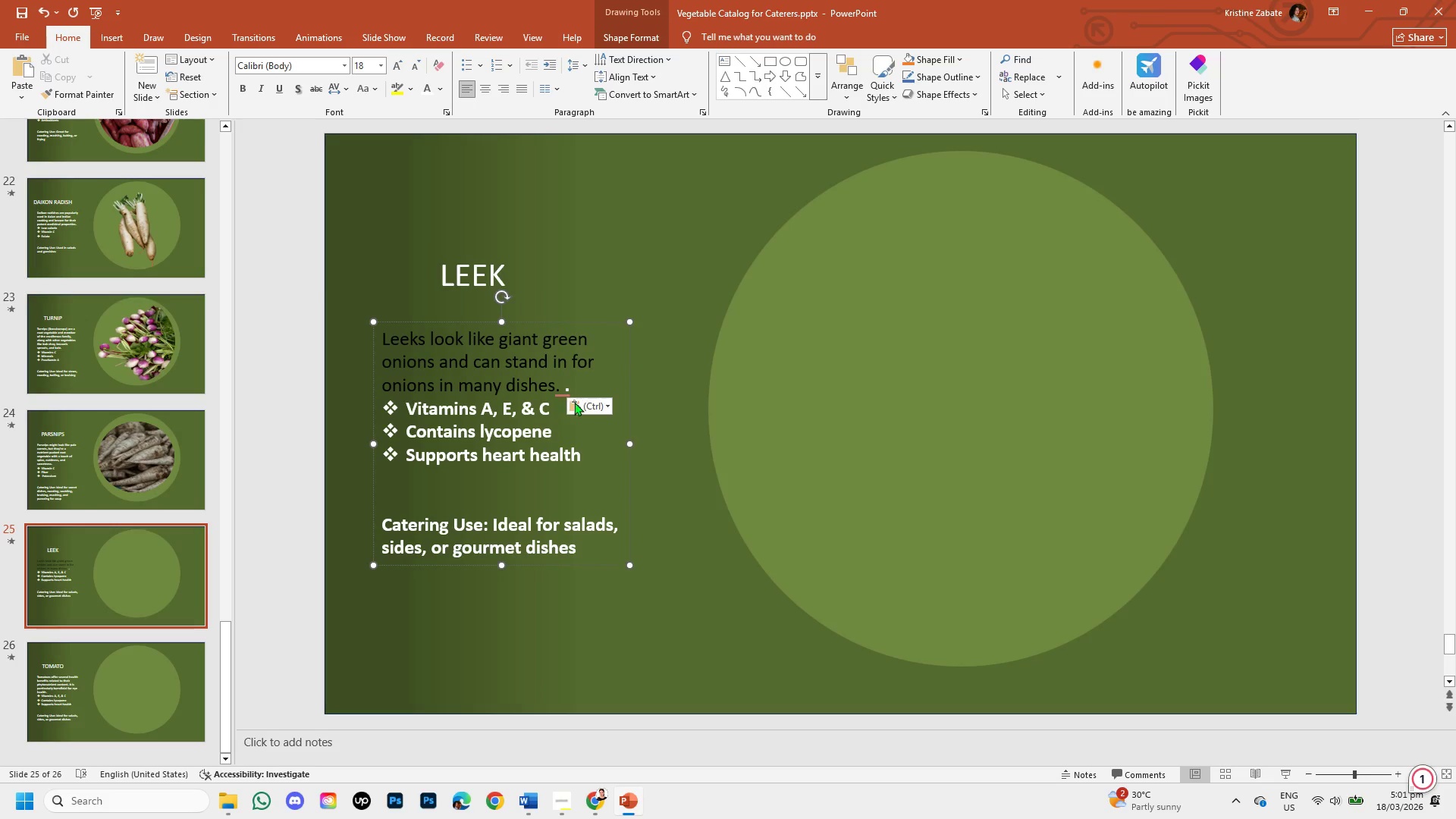 
left_click([604, 406])
 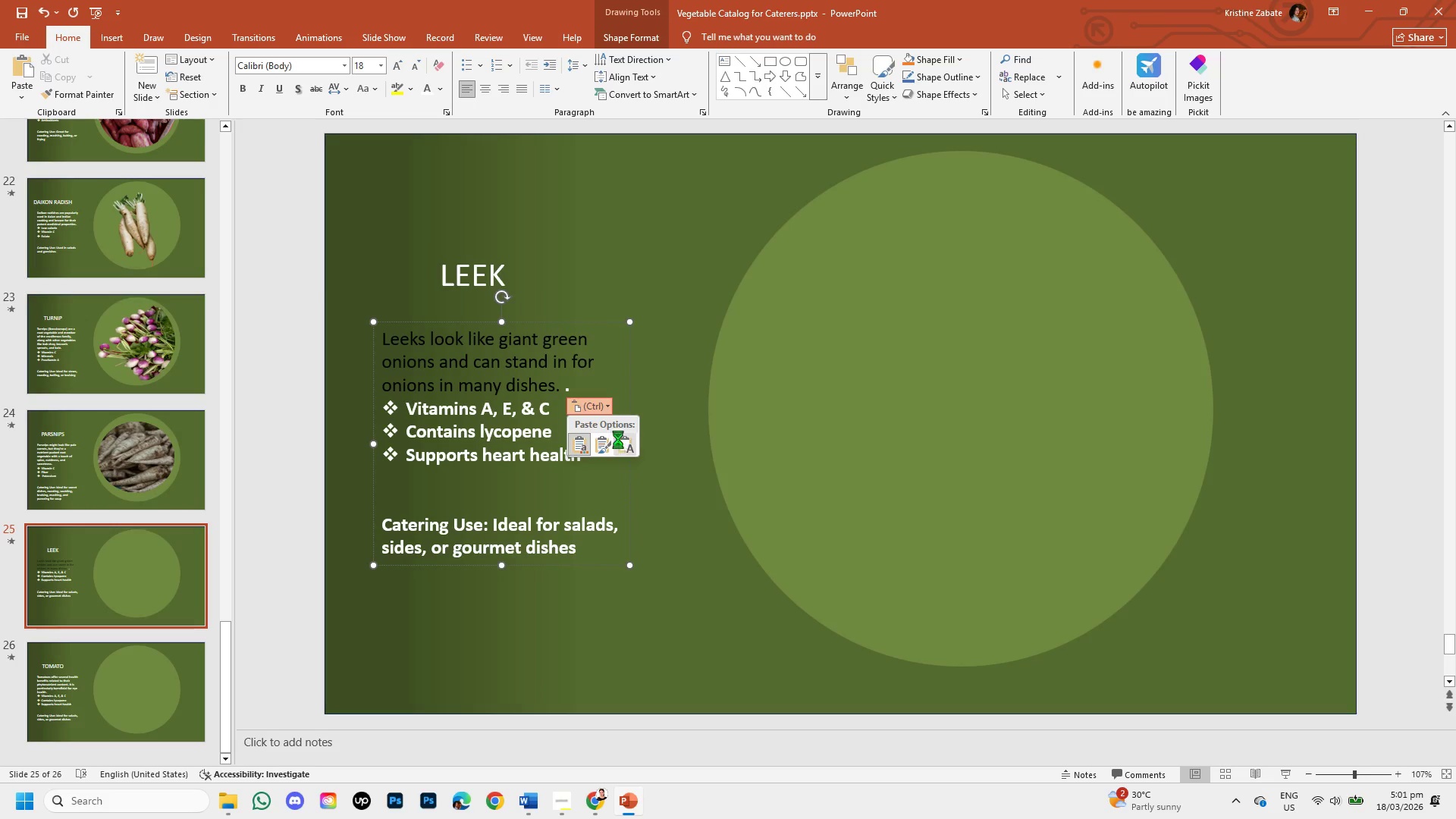 
left_click([618, 439])
 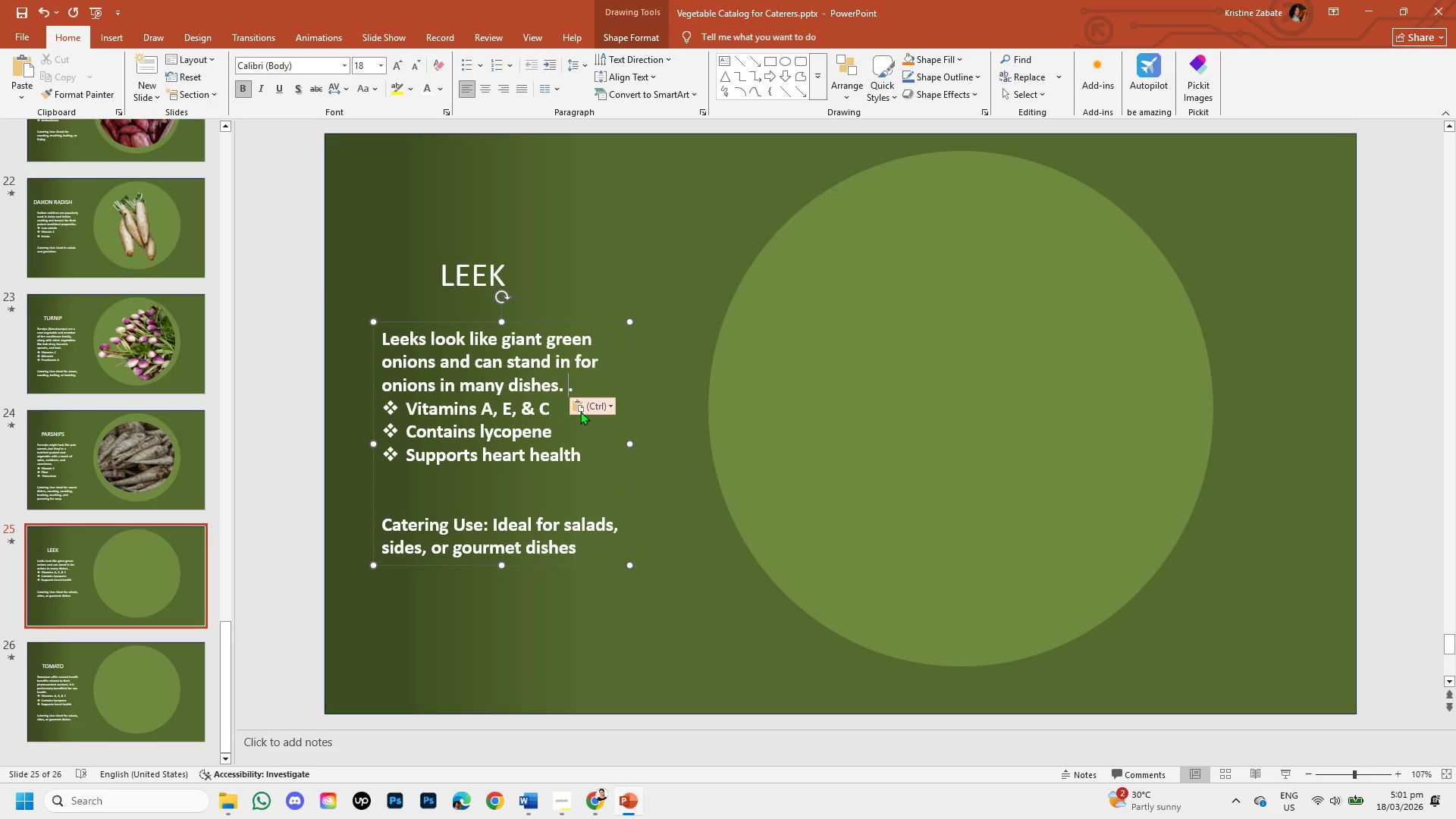 
key(Backspace)
 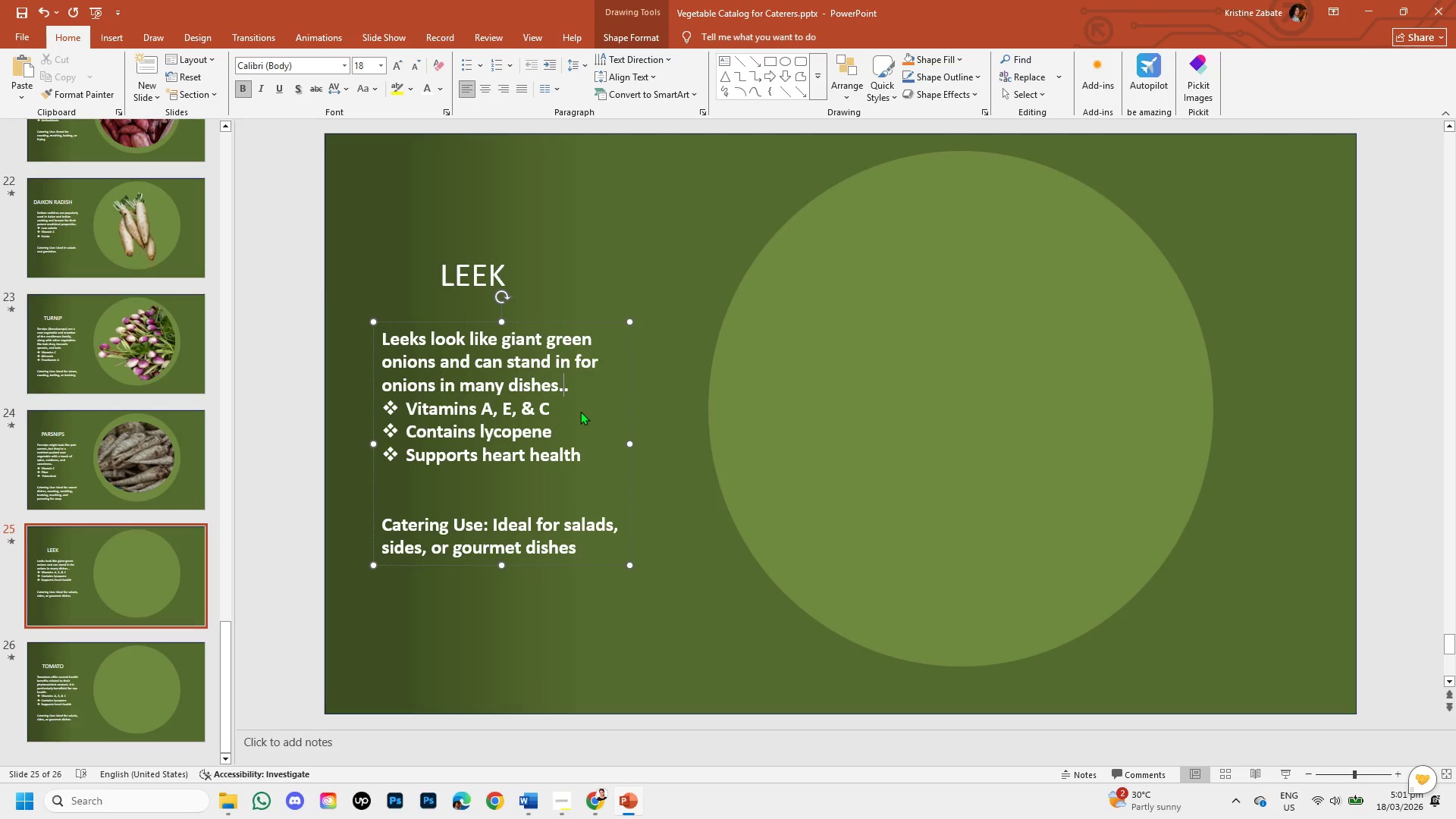 
key(Backspace)
 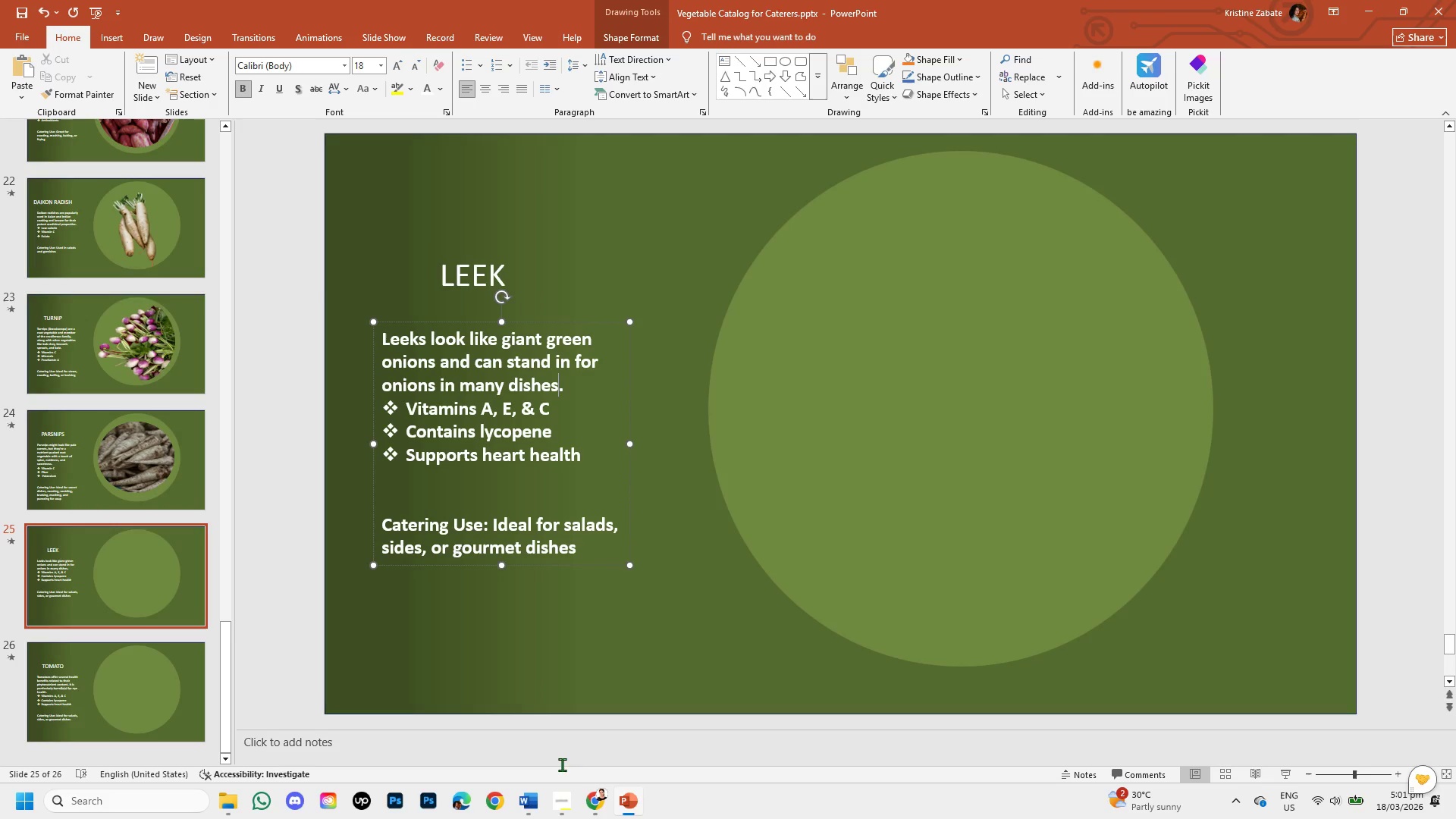 
left_click([596, 790])
 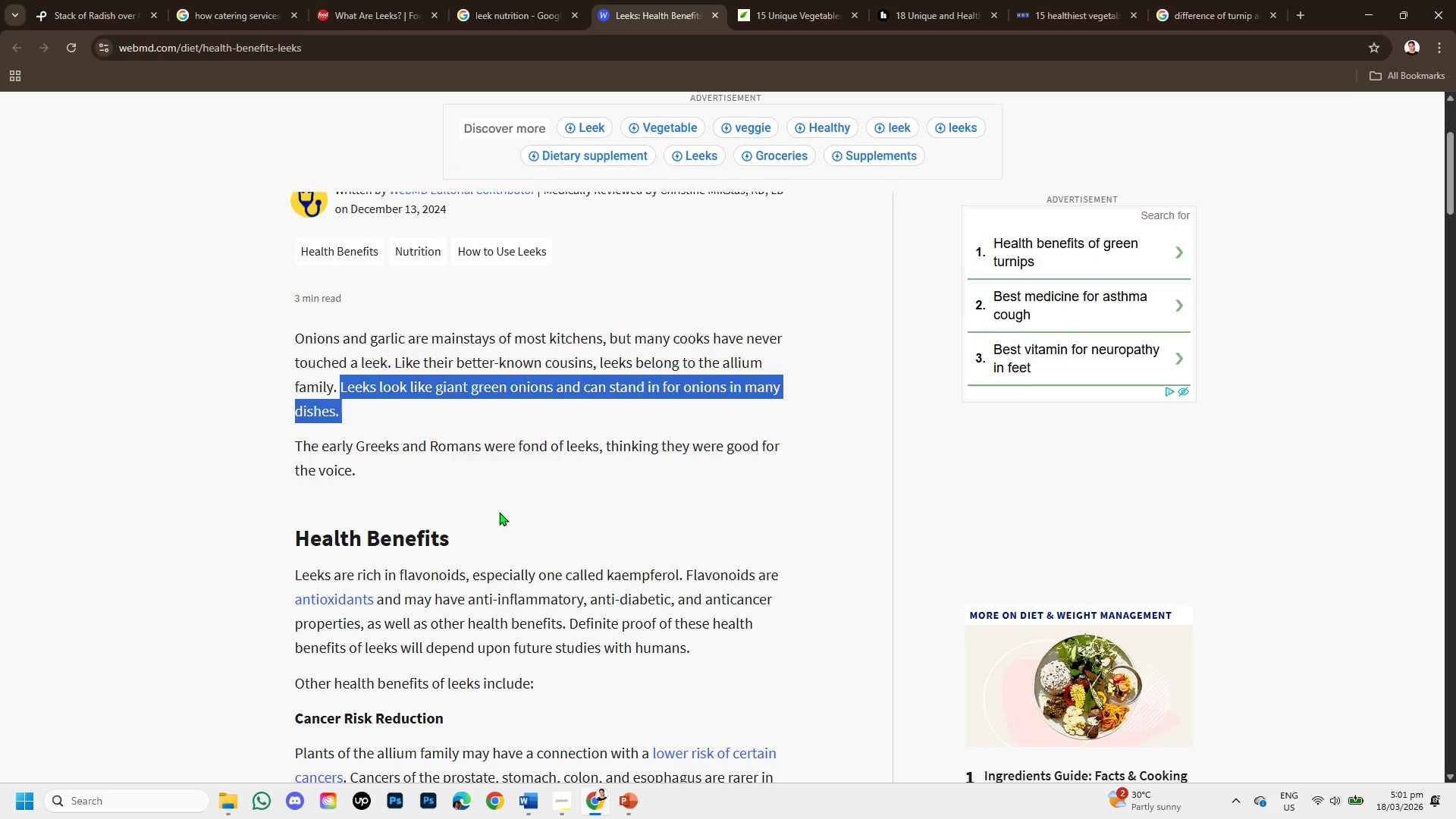 
scroll: coordinate [499, 512], scroll_direction: down, amount: 1.0
 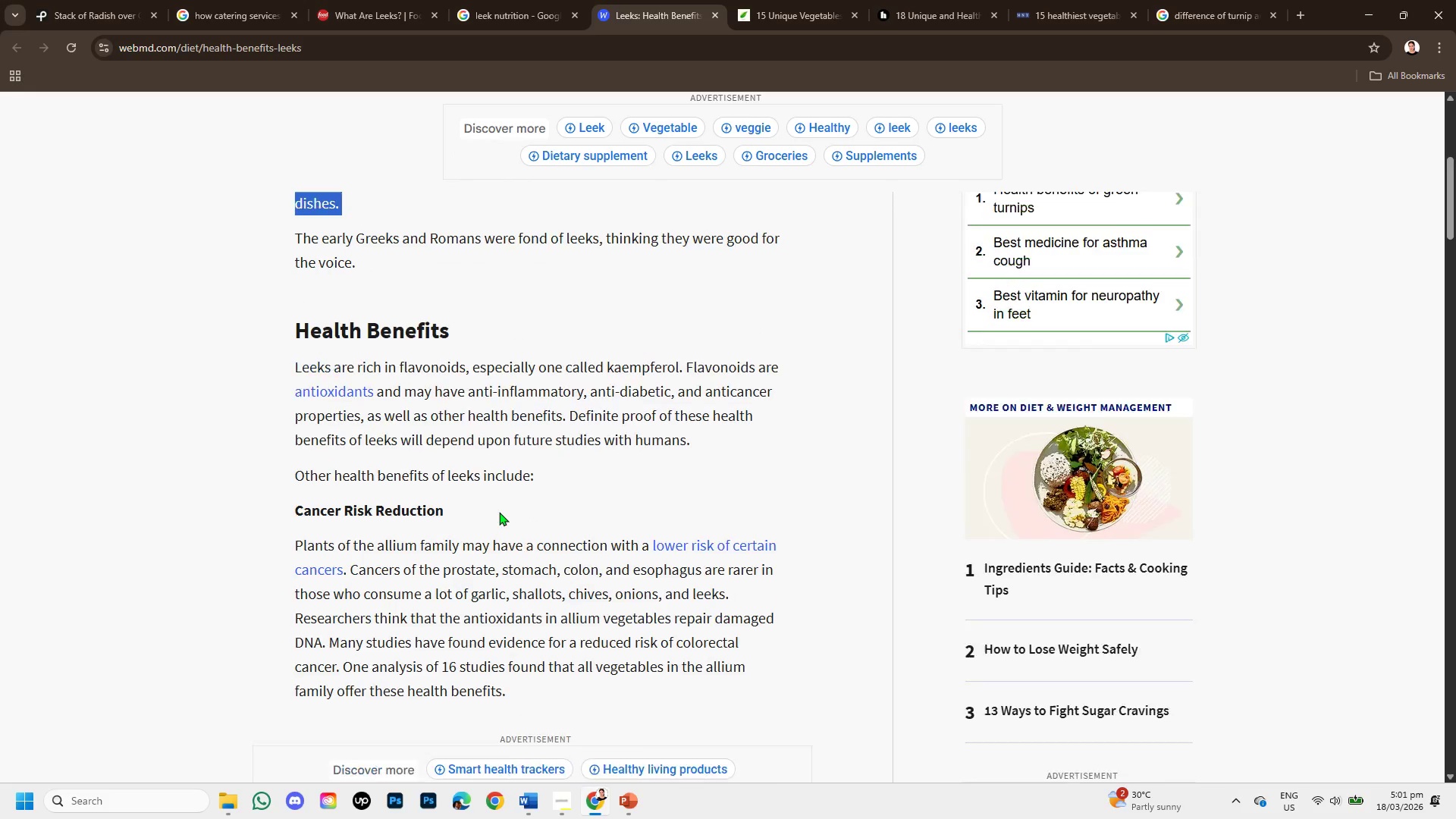 
scroll: coordinate [499, 512], scroll_direction: up, amount: 3.0
 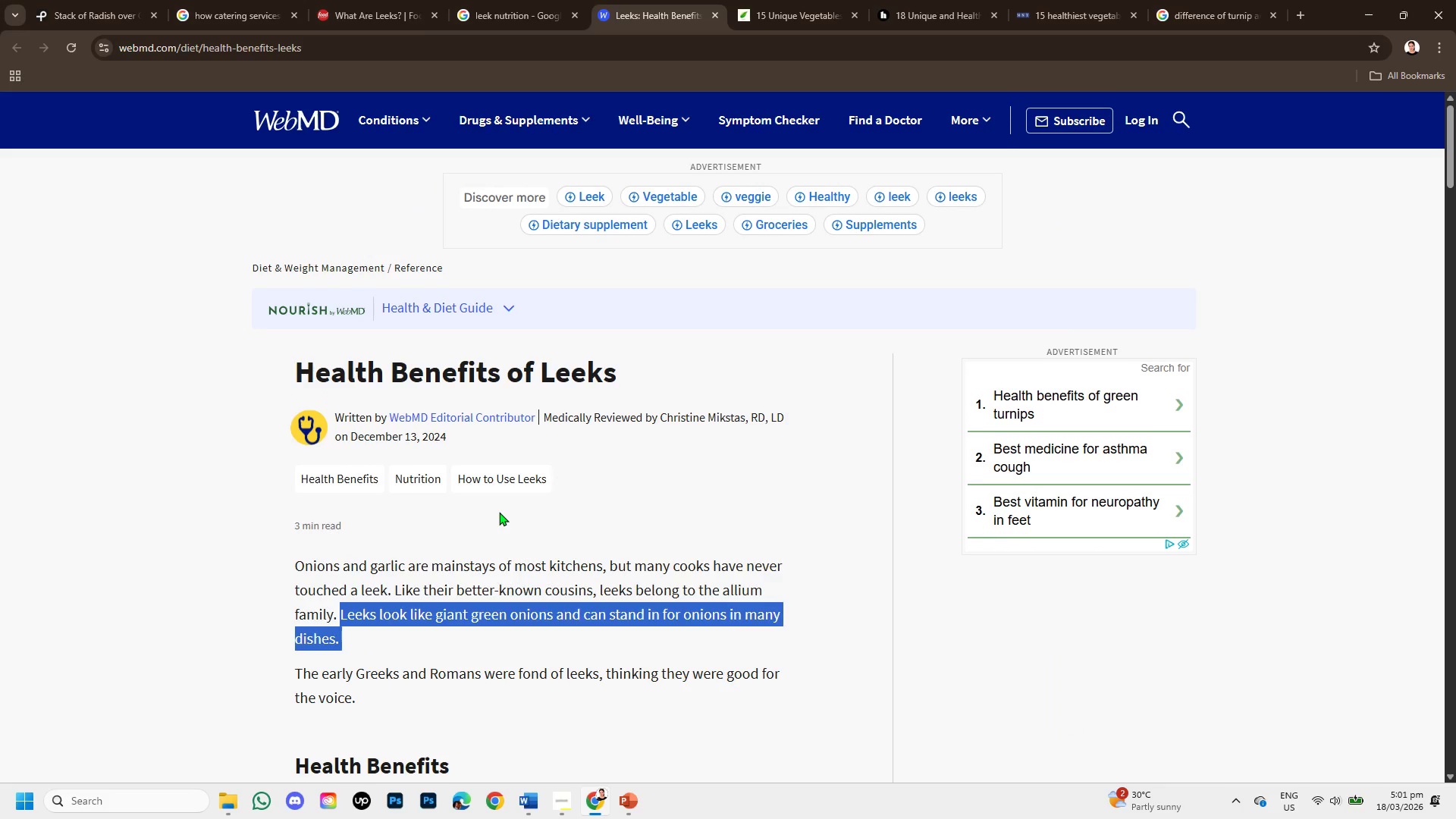 
scroll: coordinate [494, 506], scroll_direction: down, amount: 3.0
 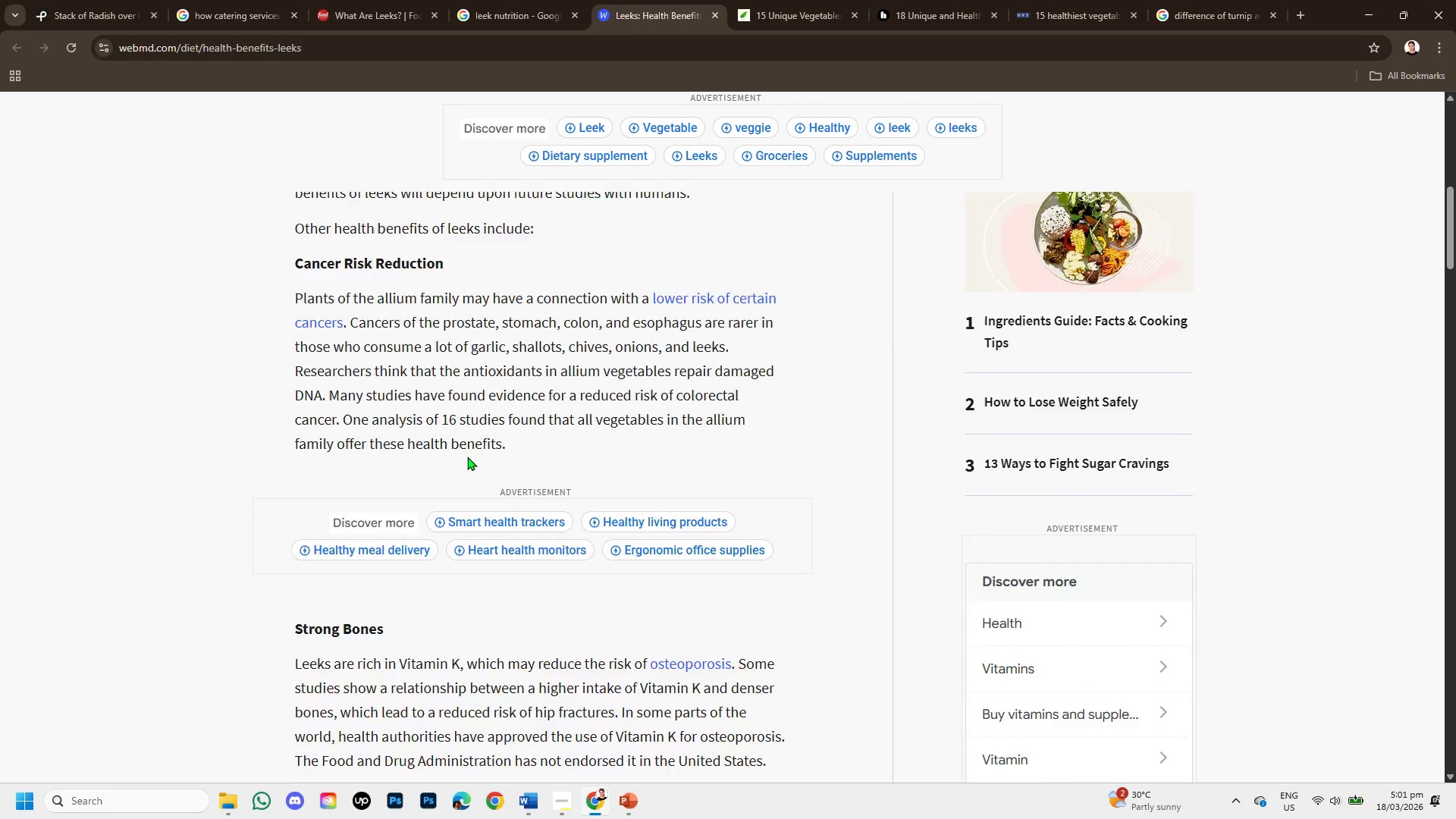 
scroll: coordinate [467, 457], scroll_direction: up, amount: 2.0
 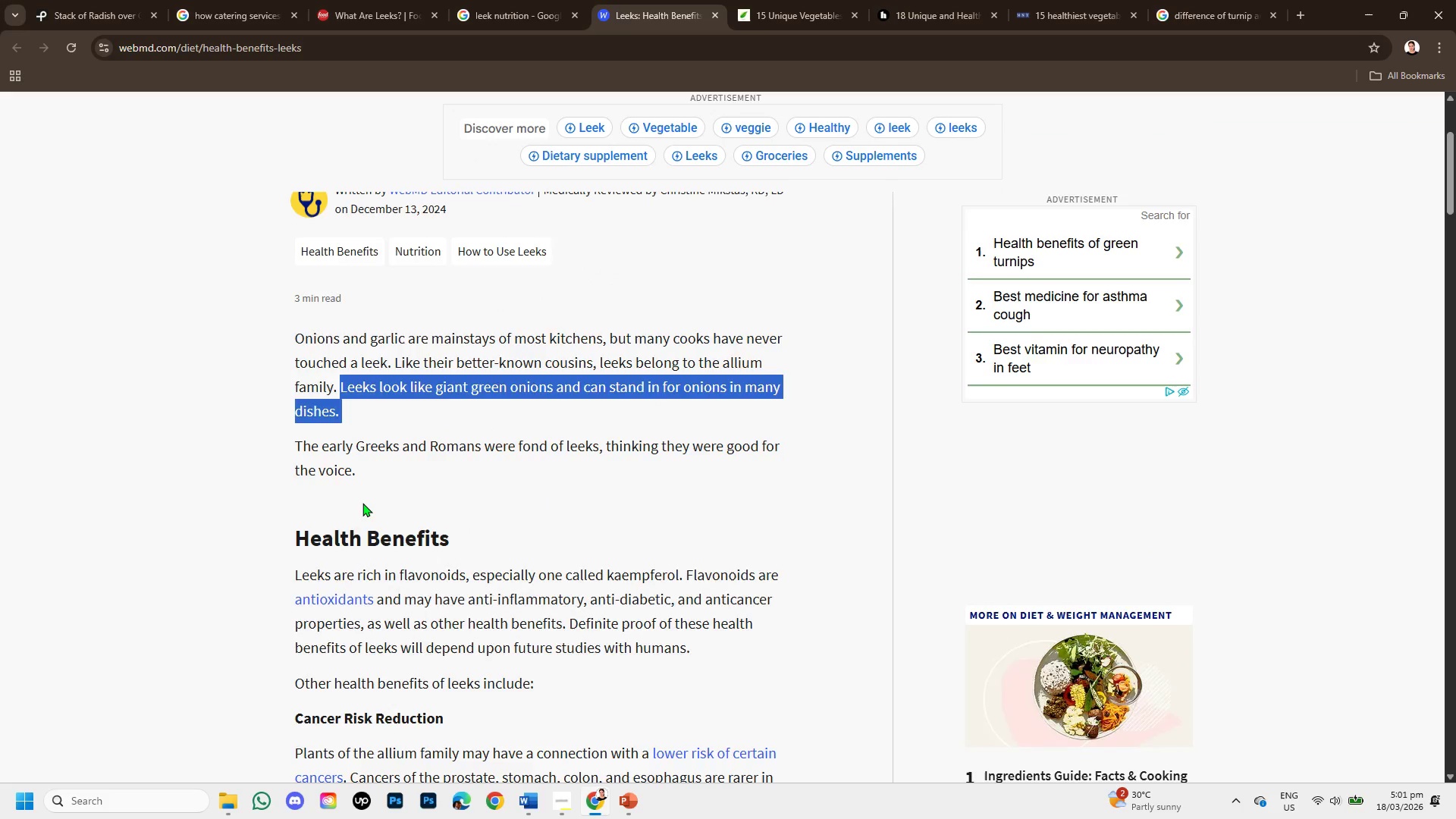 
scroll: coordinate [362, 504], scroll_direction: down, amount: 1.0
 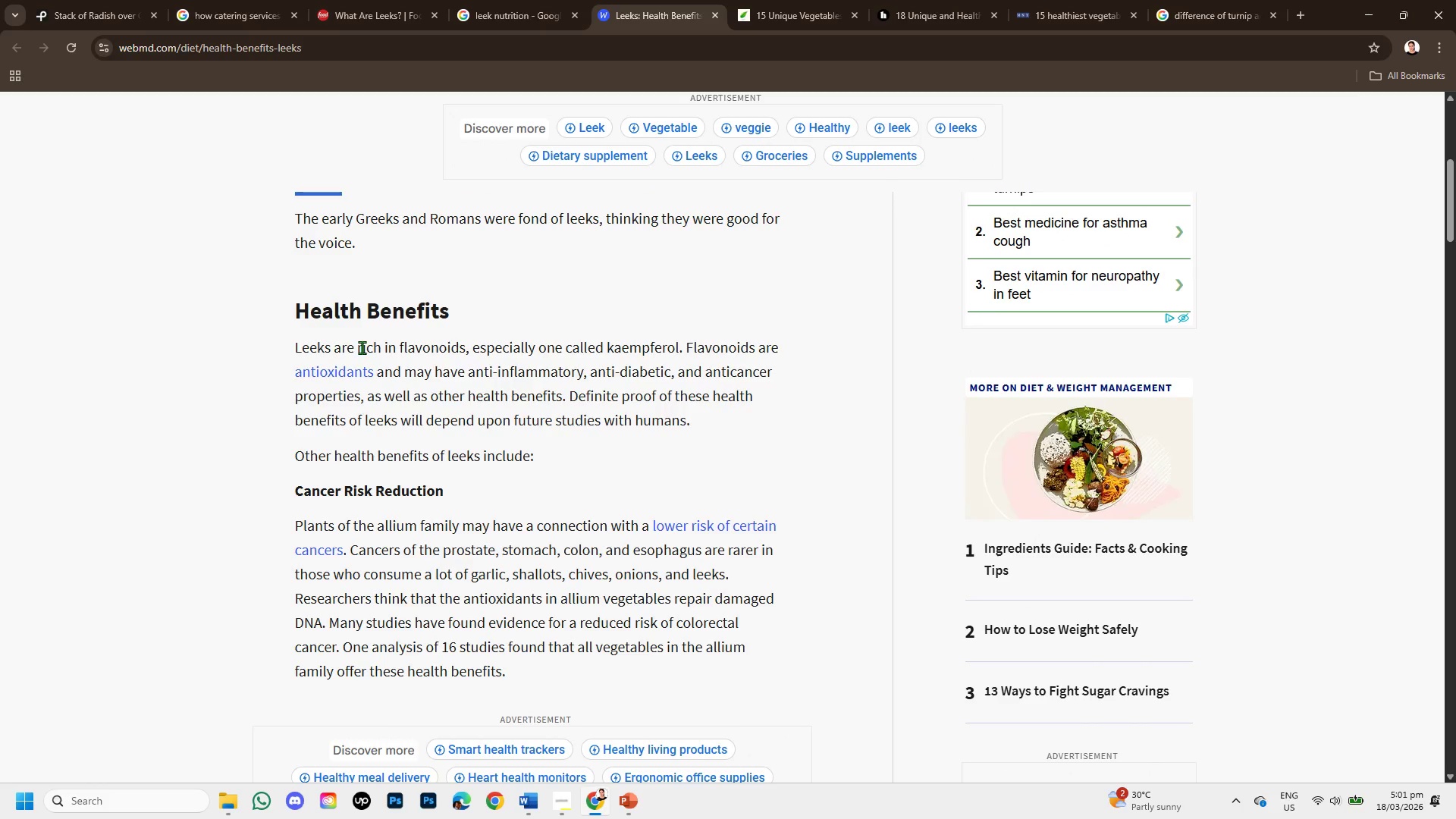 
left_click_drag(start_coordinate=[398, 347], to_coordinate=[707, 350])
 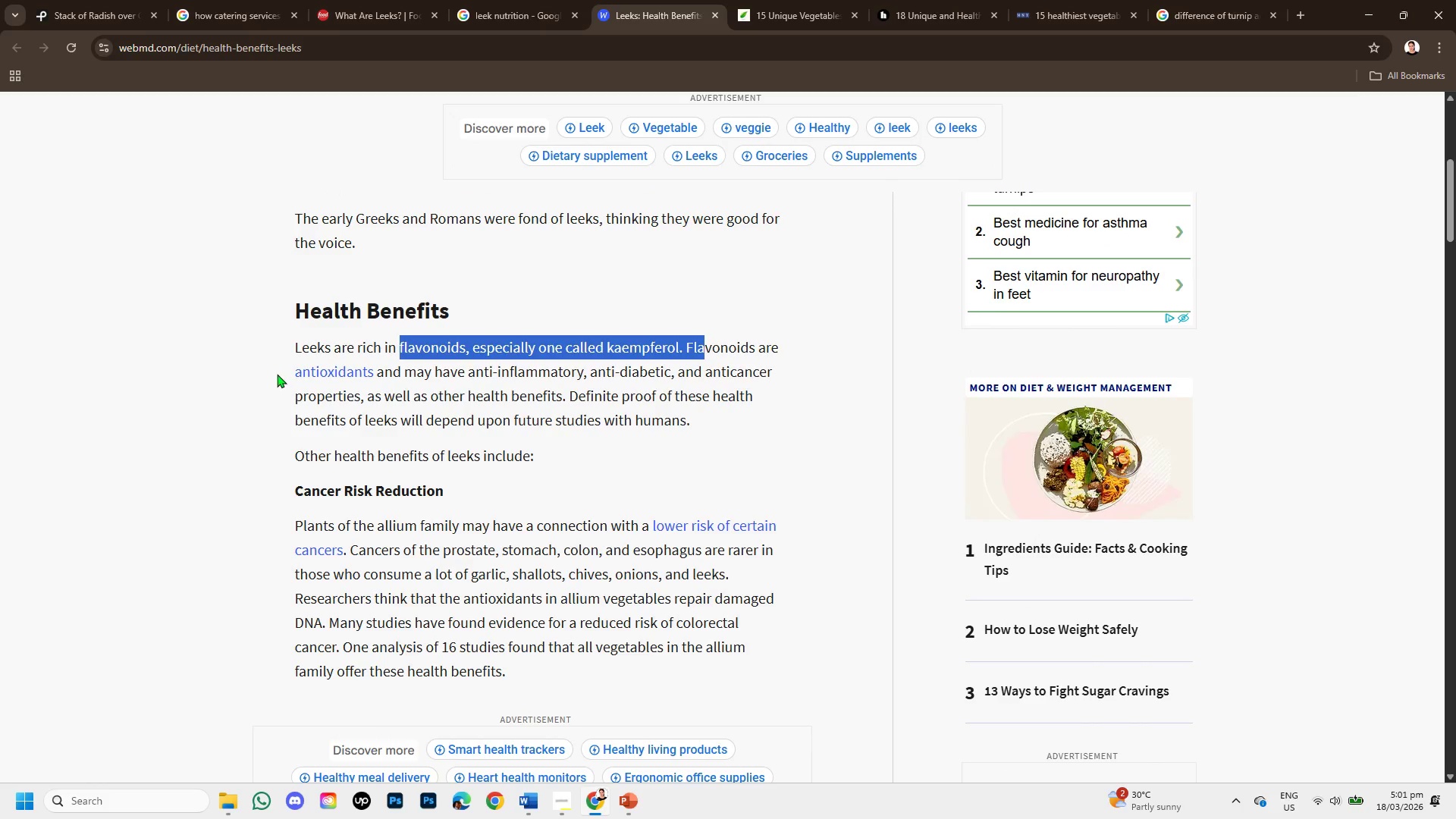 
left_click_drag(start_coordinate=[274, 371], to_coordinate=[375, 371])
 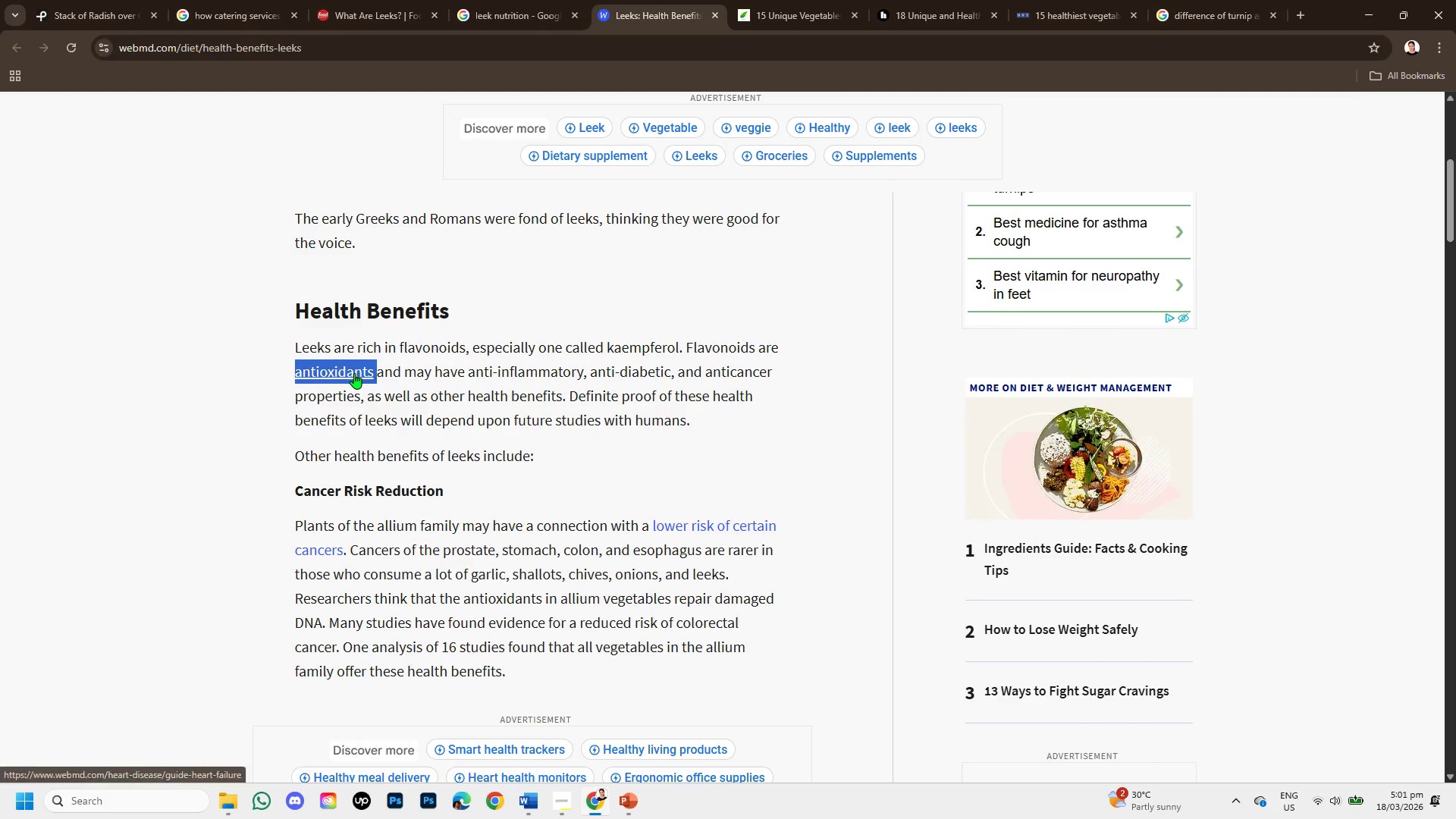 
right_click([354, 373])
 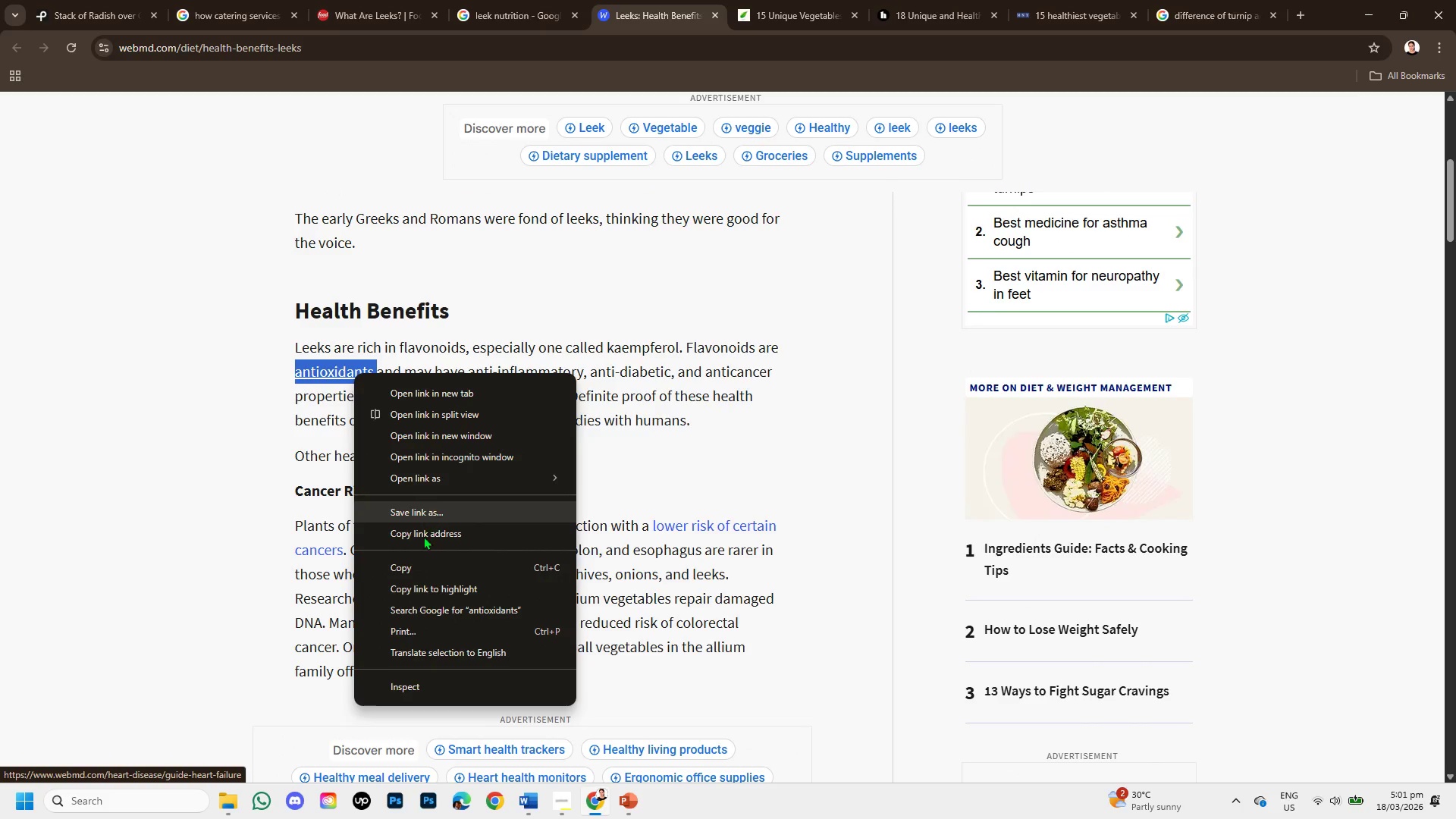 
left_click([422, 566])
 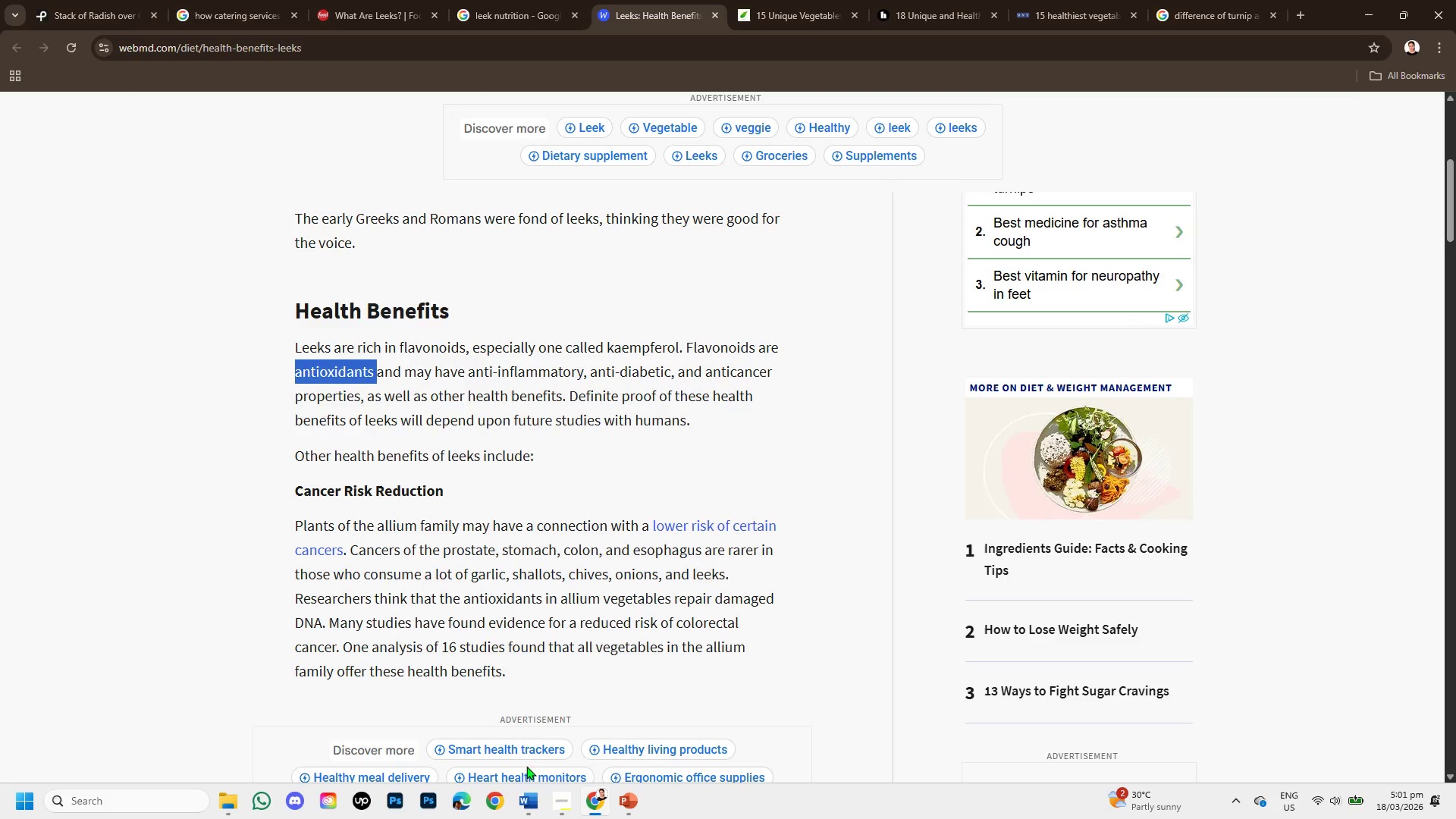 
wait(5.67)
 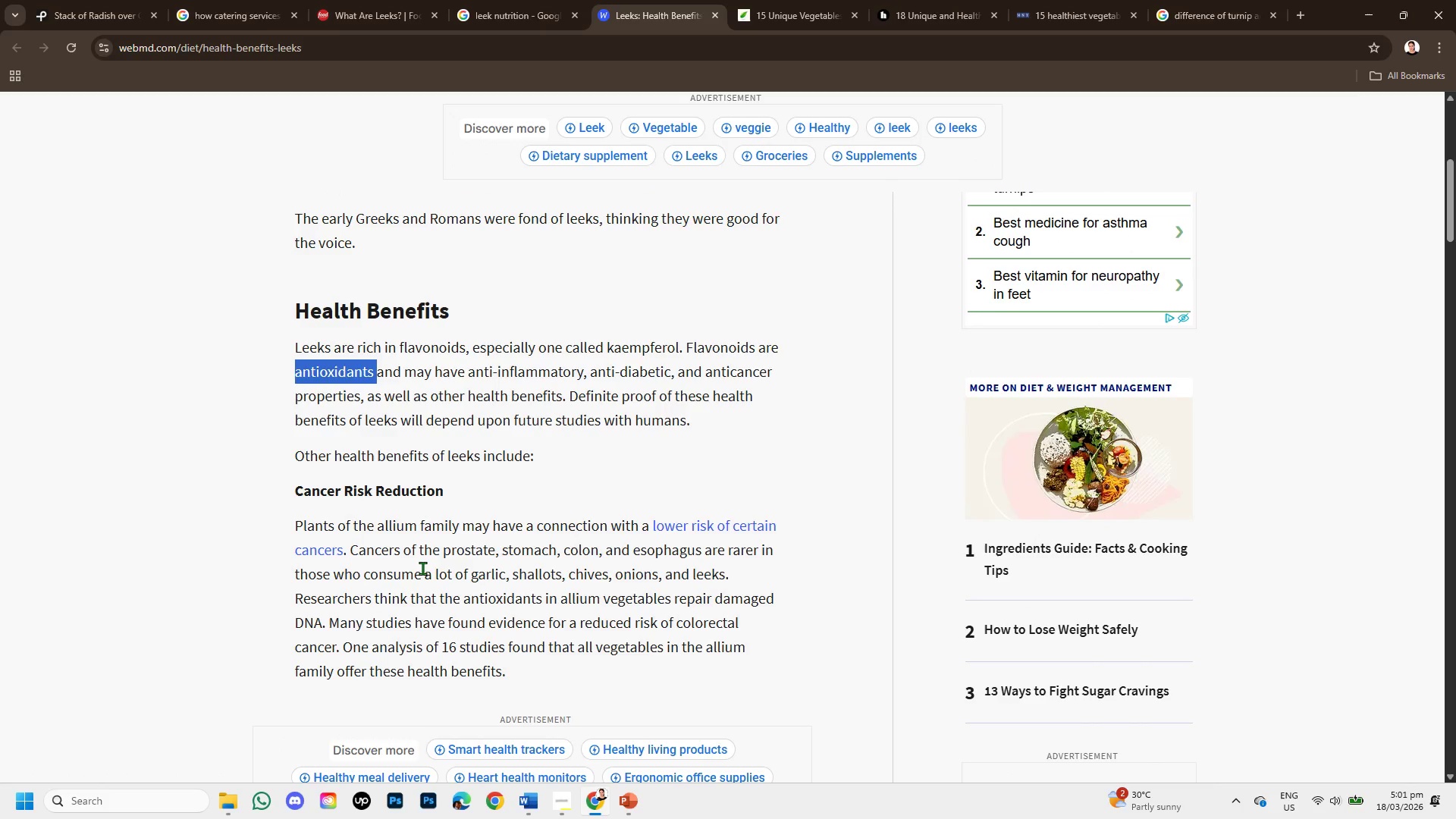 
left_click([622, 804])
 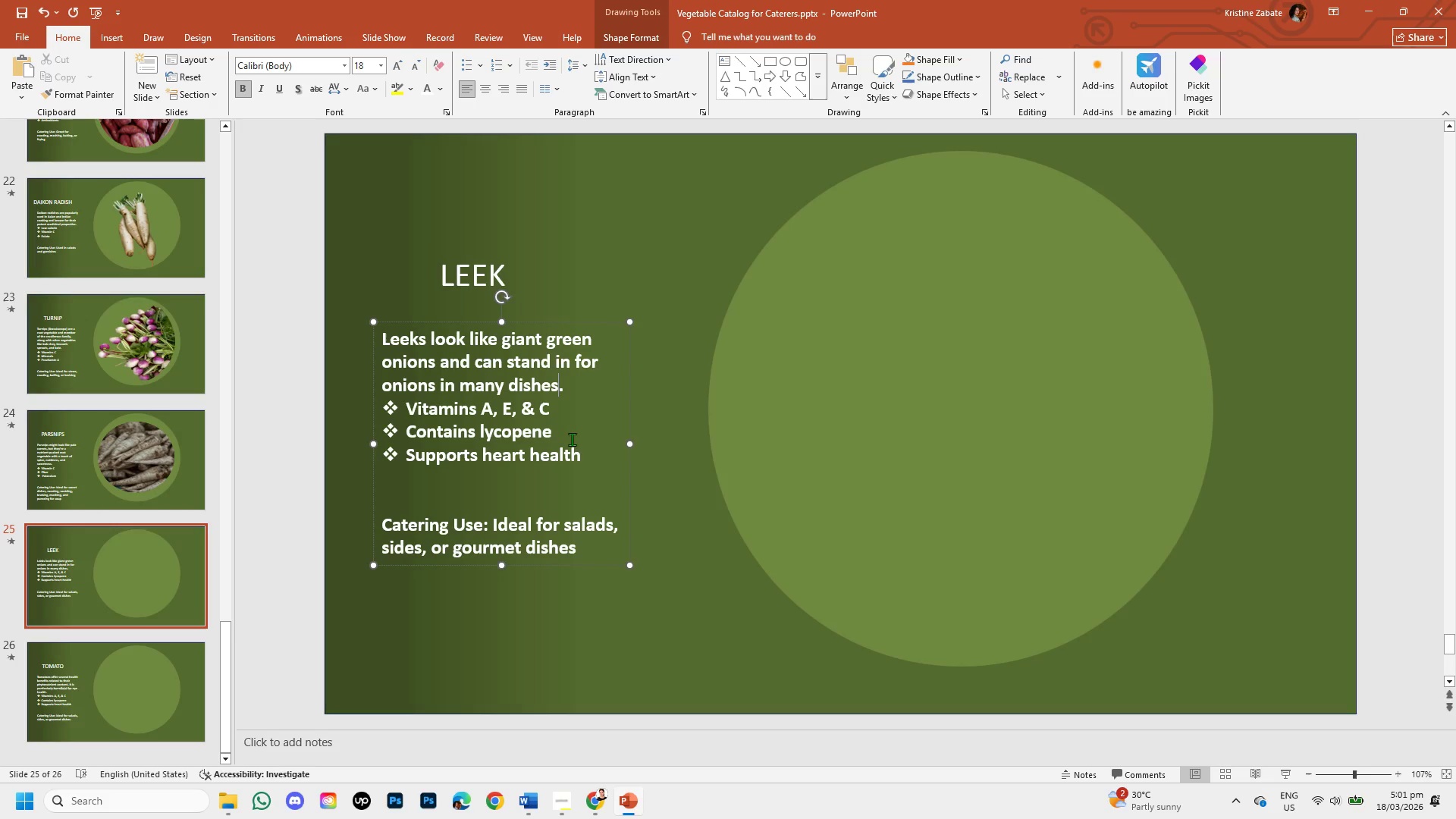 
left_click_drag(start_coordinate=[559, 403], to_coordinate=[435, 402])
 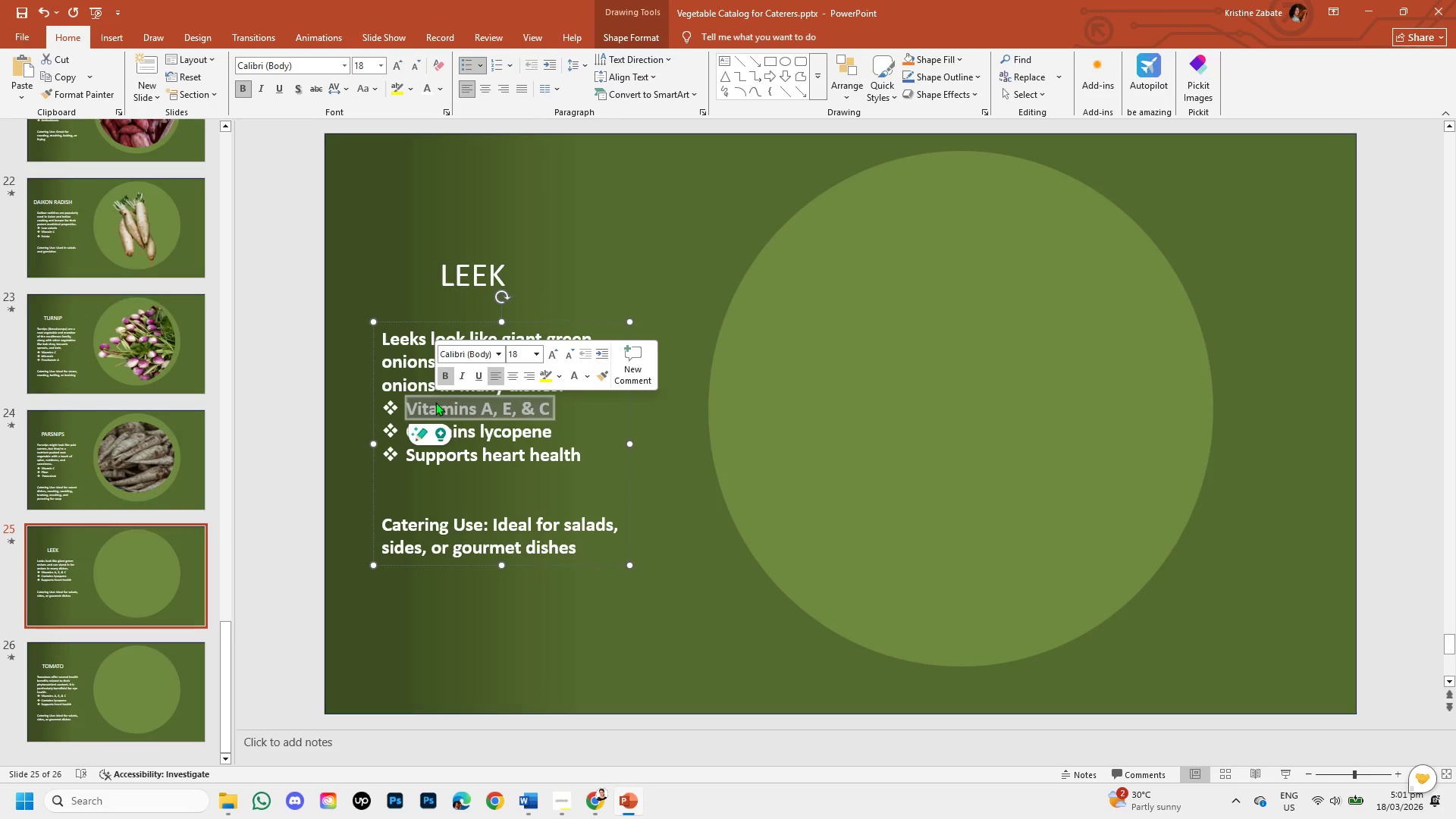 
key(Backspace)
 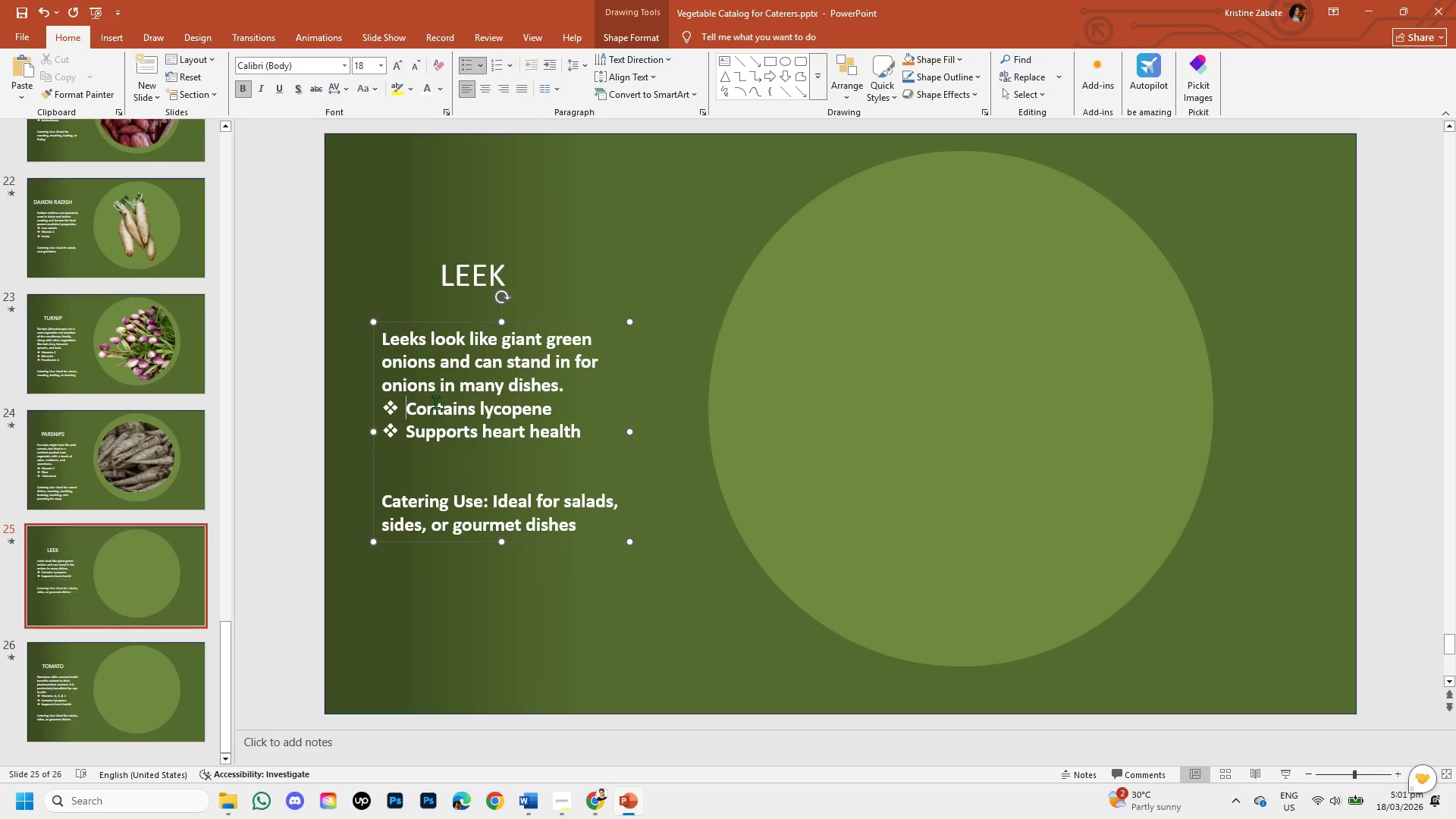 
key(Control+V)
 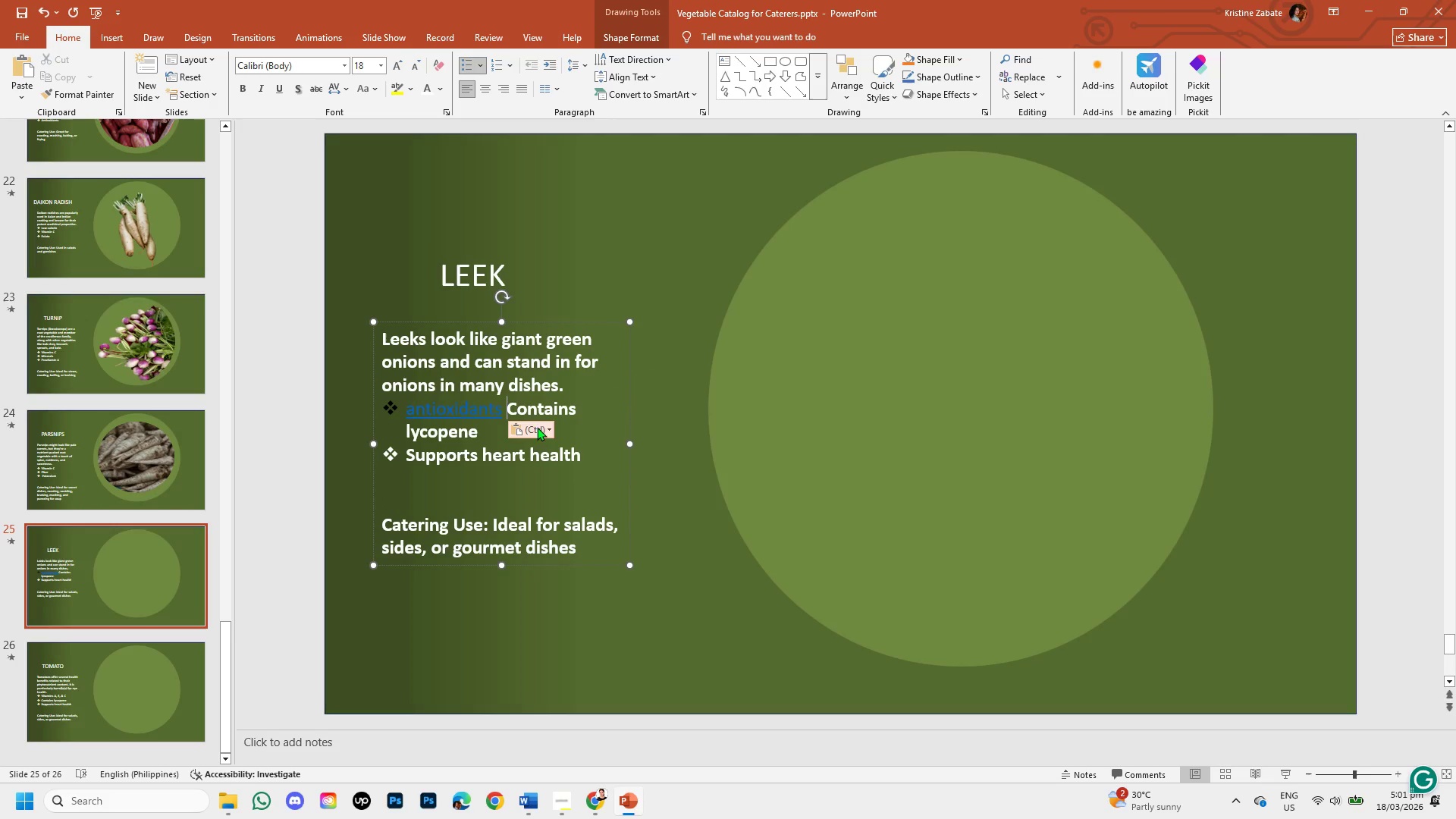 
left_click([553, 428])
 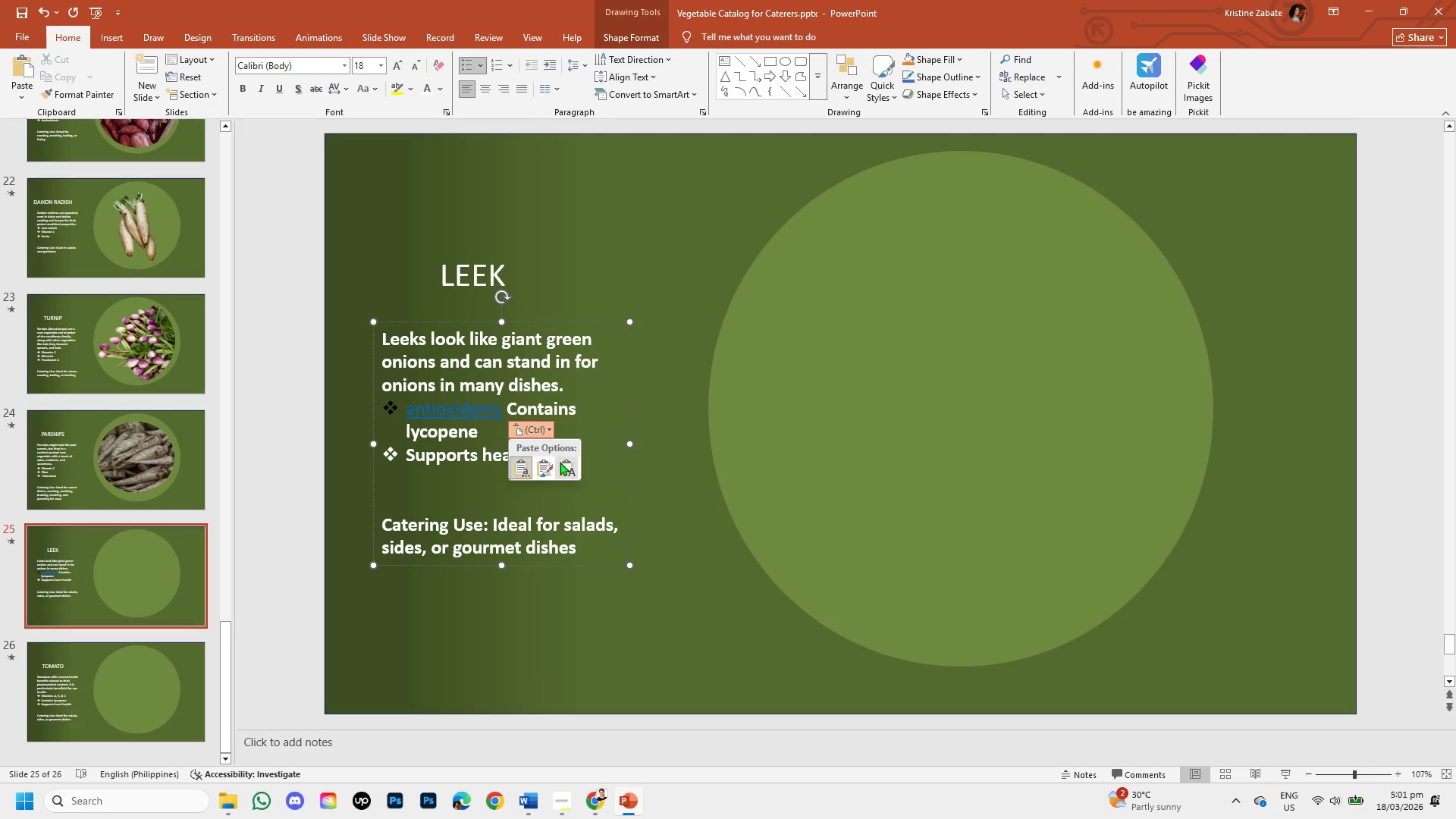 
left_click([561, 464])
 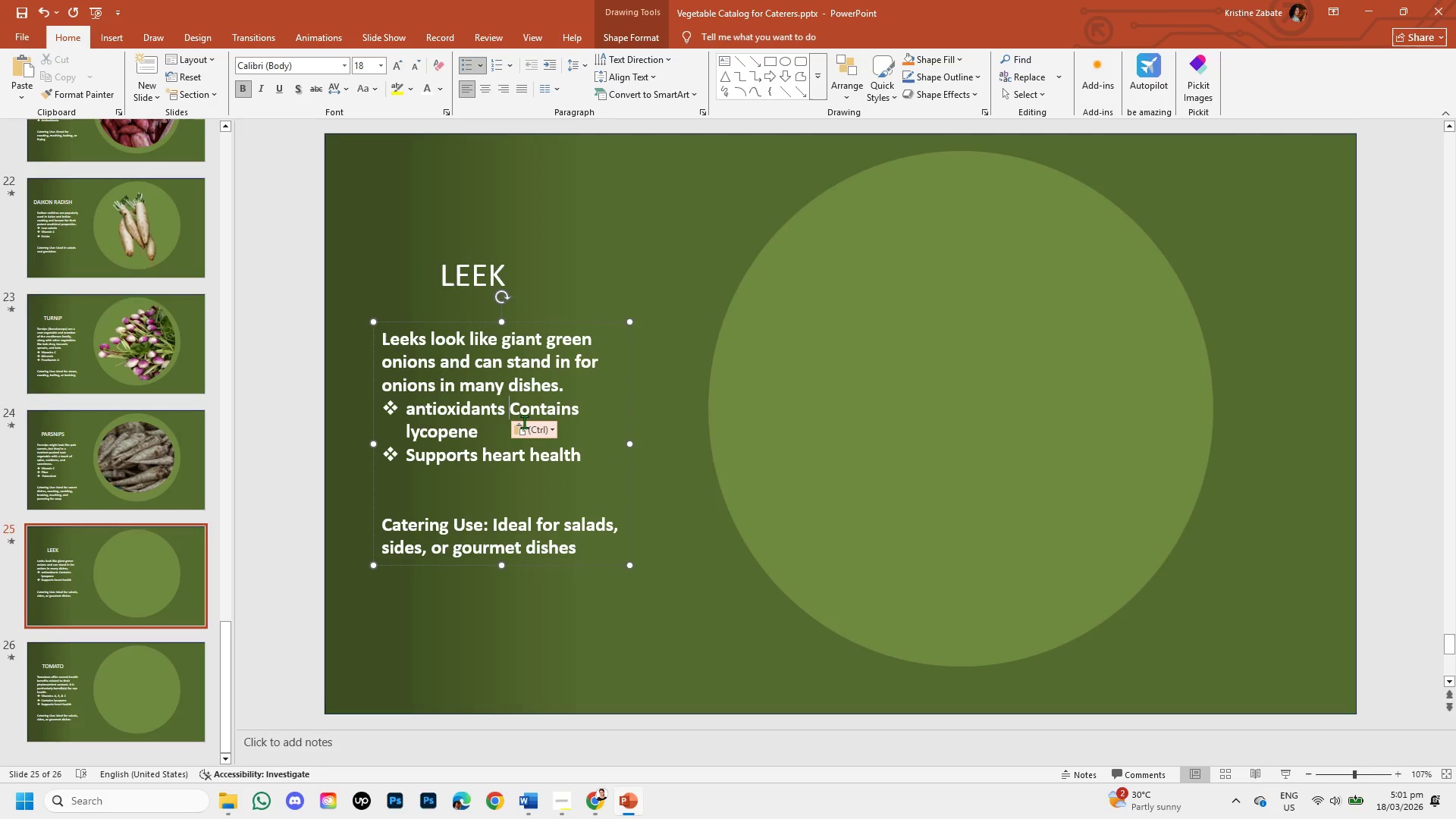 
key(Enter)
 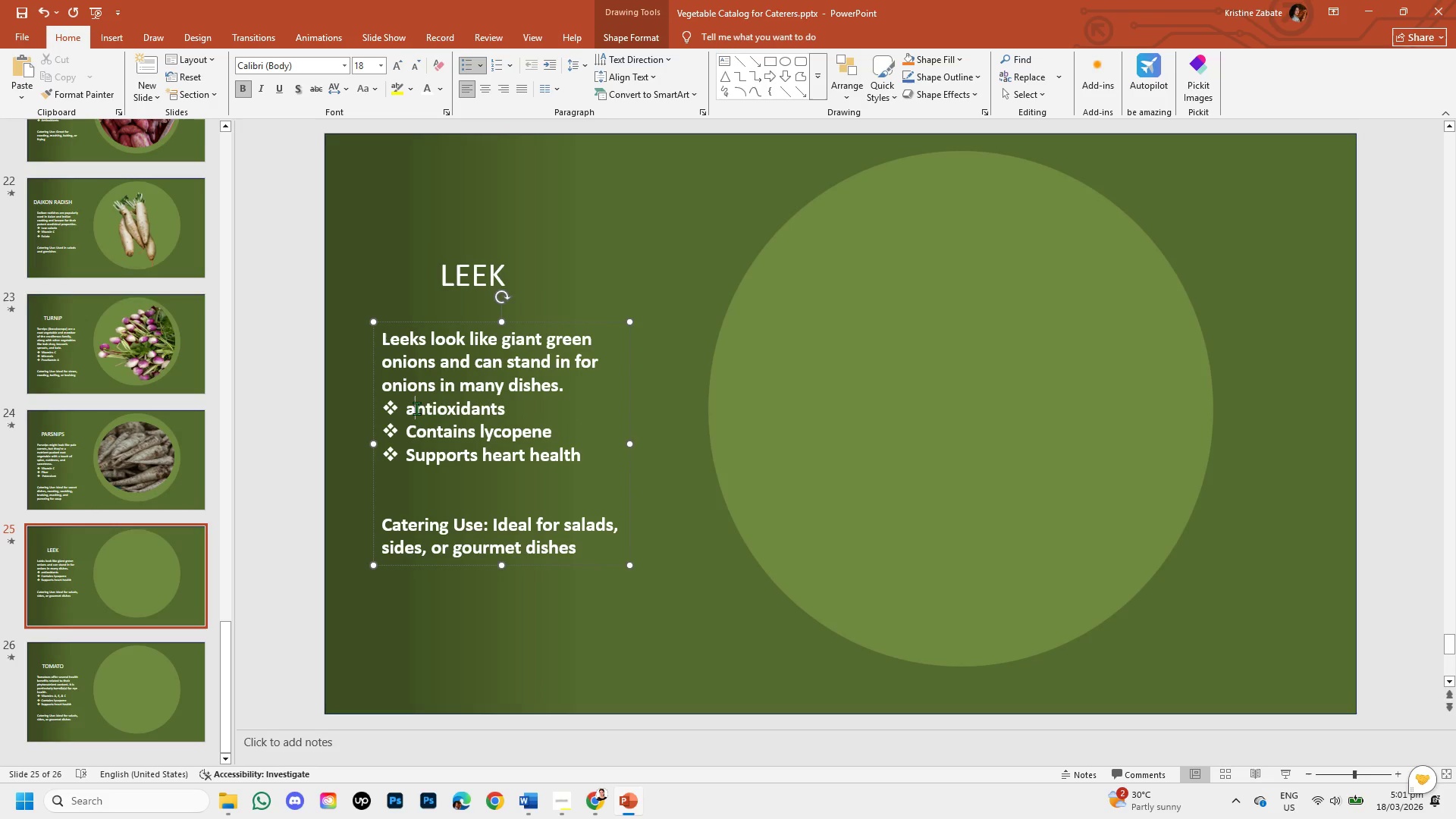 
key(Backspace)
 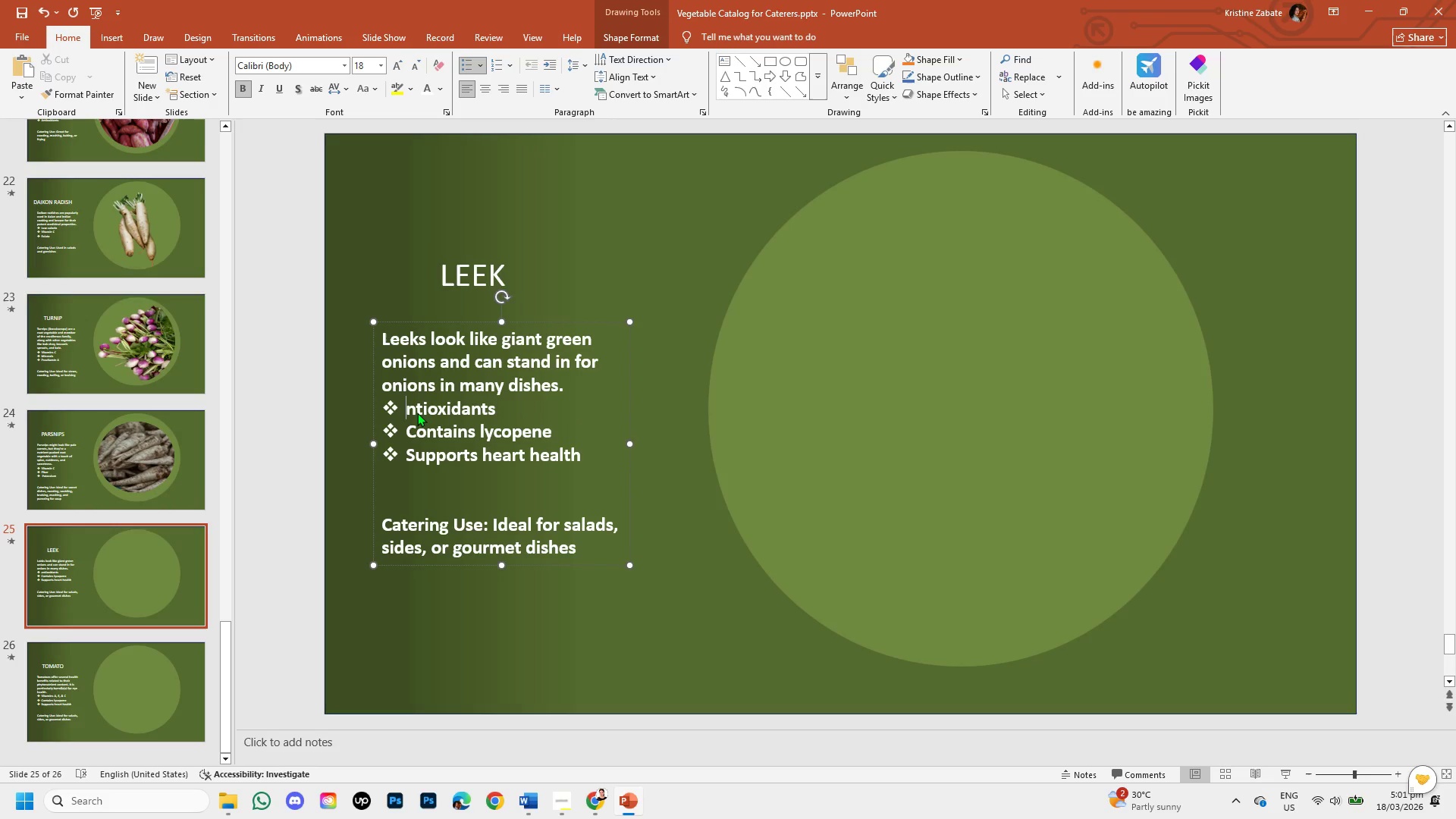 
key(CapsLock)
 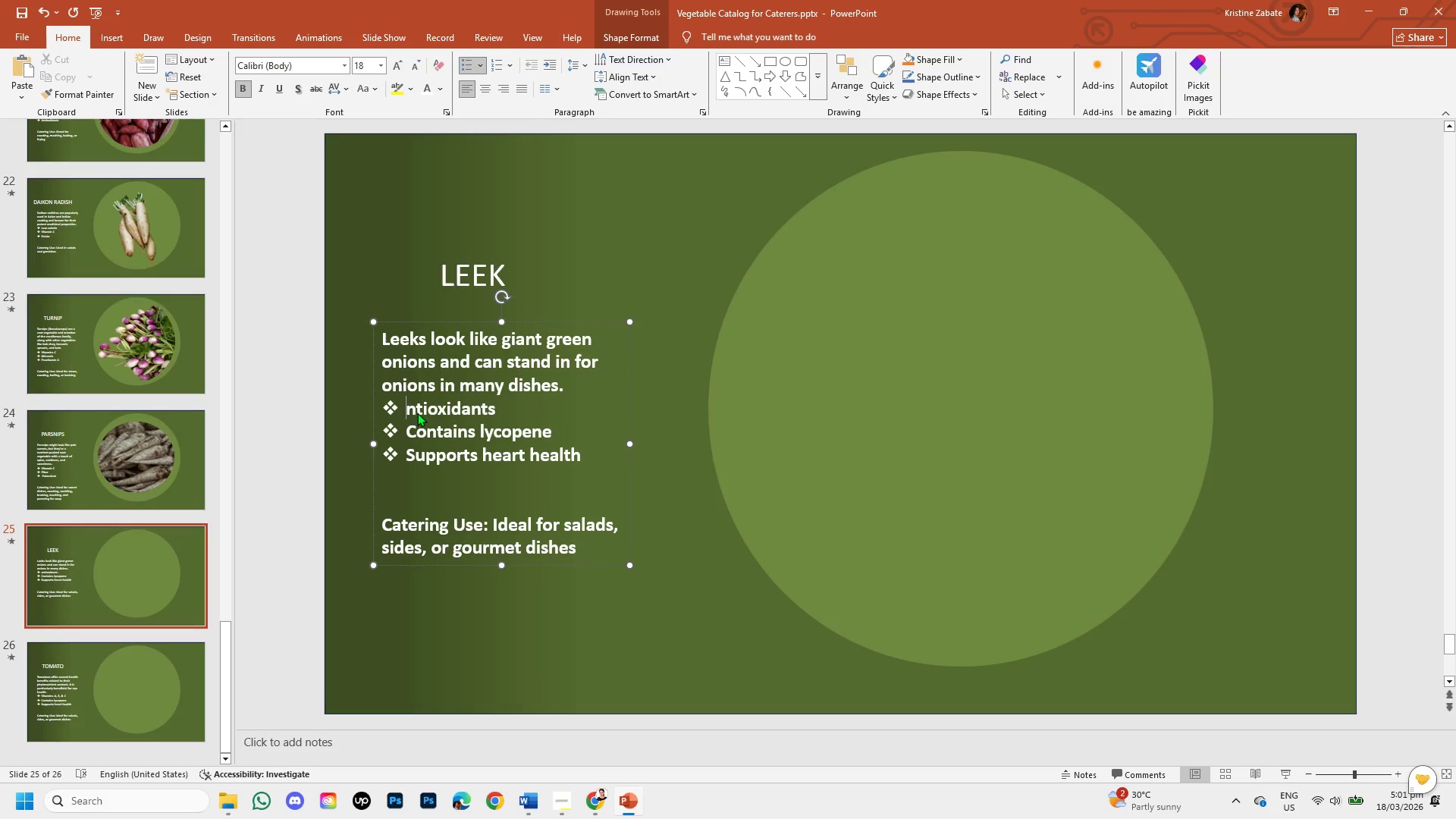 
key(A)
 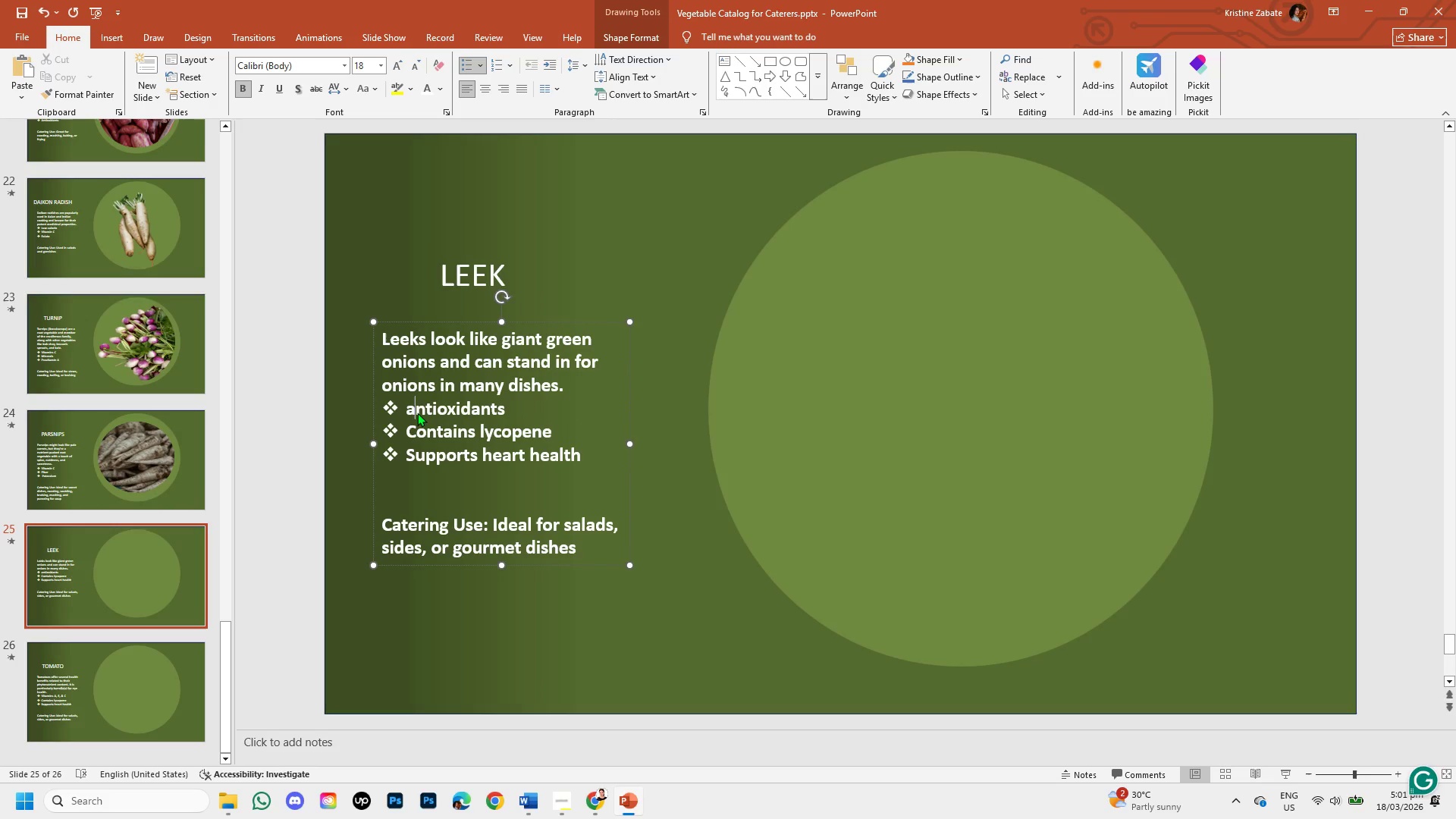 
key(Backspace)
 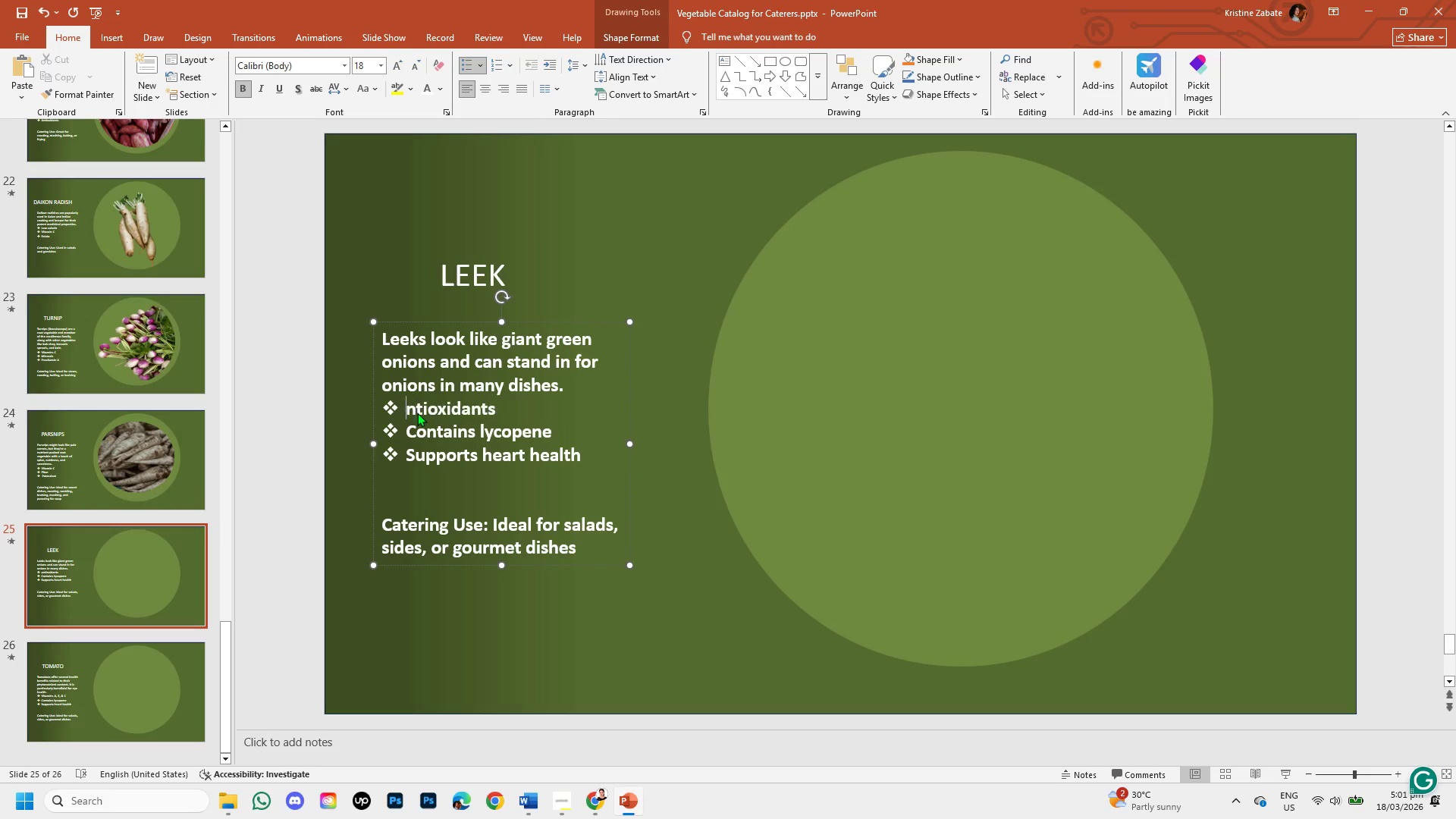 
key(CapsLock)
 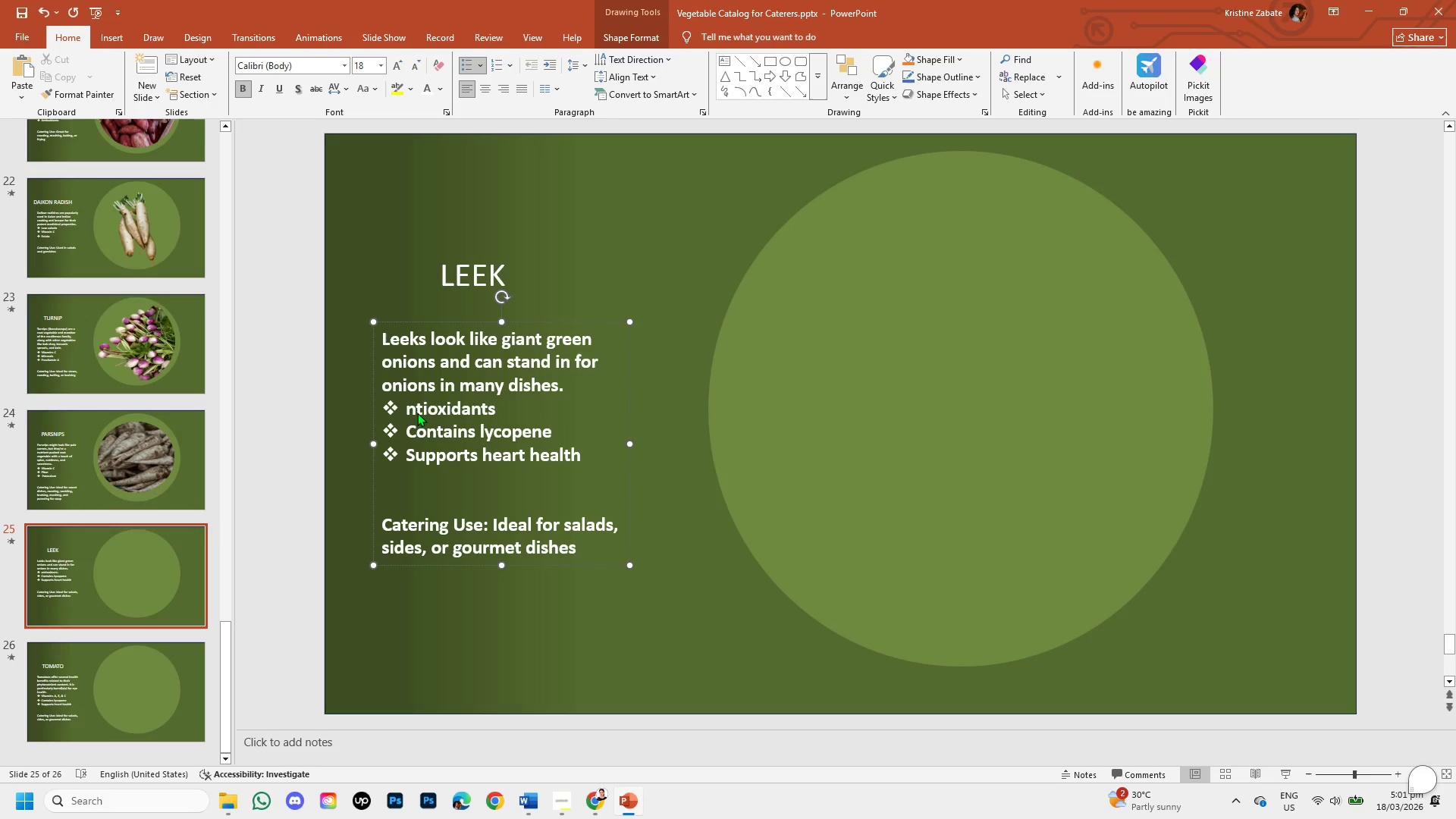 
key(A)
 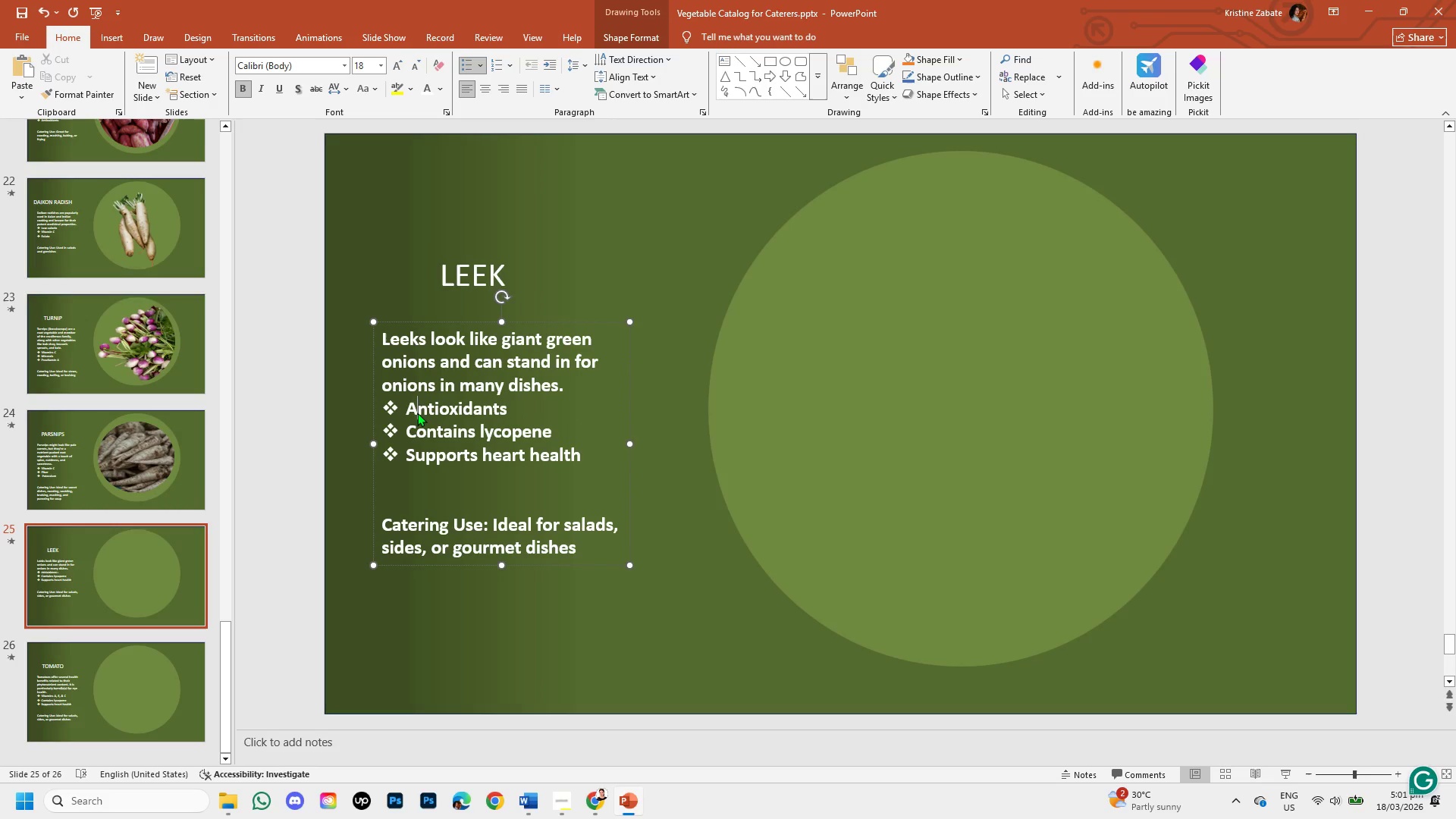 
key(CapsLock)
 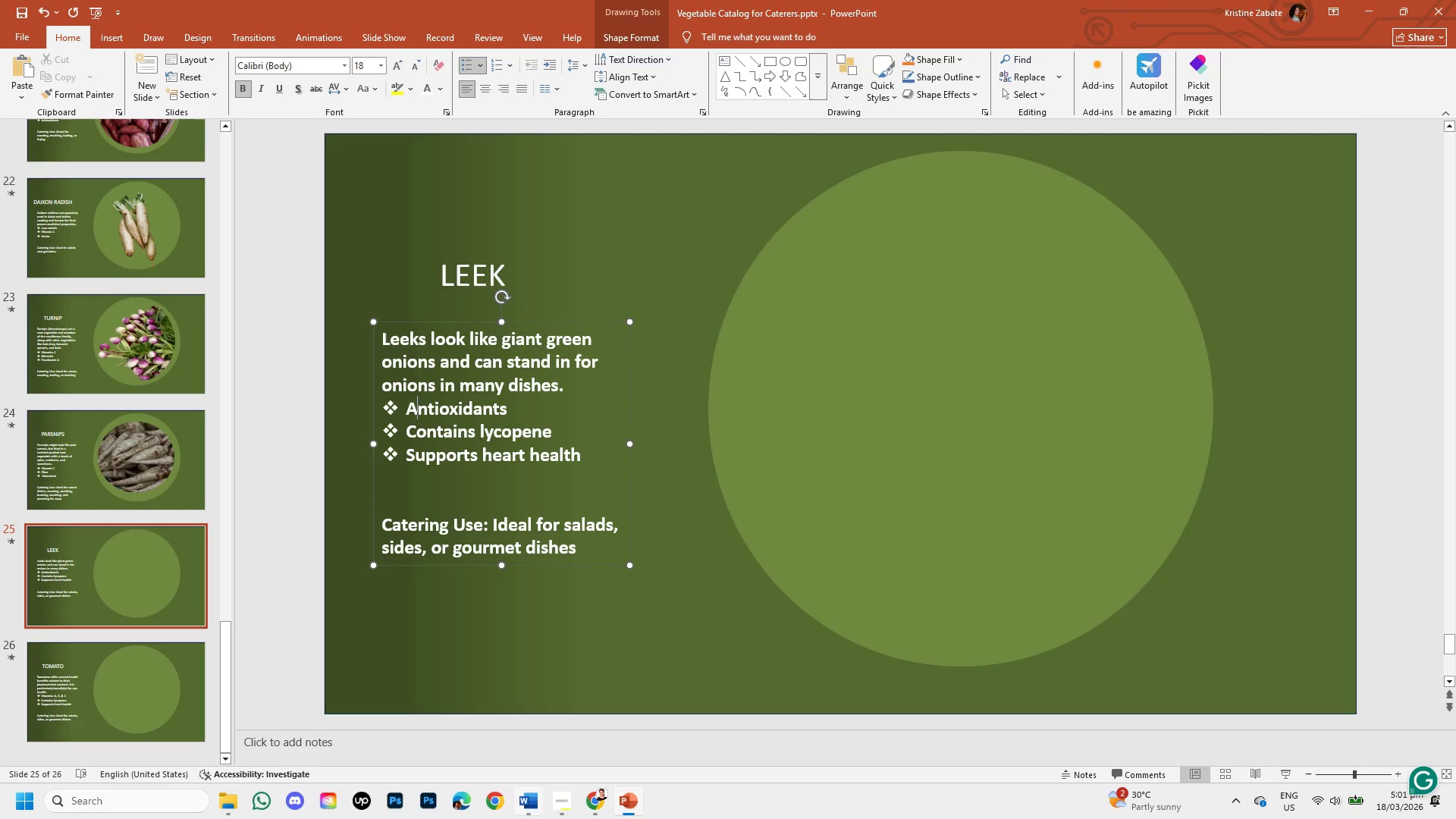 
left_click([599, 808])
 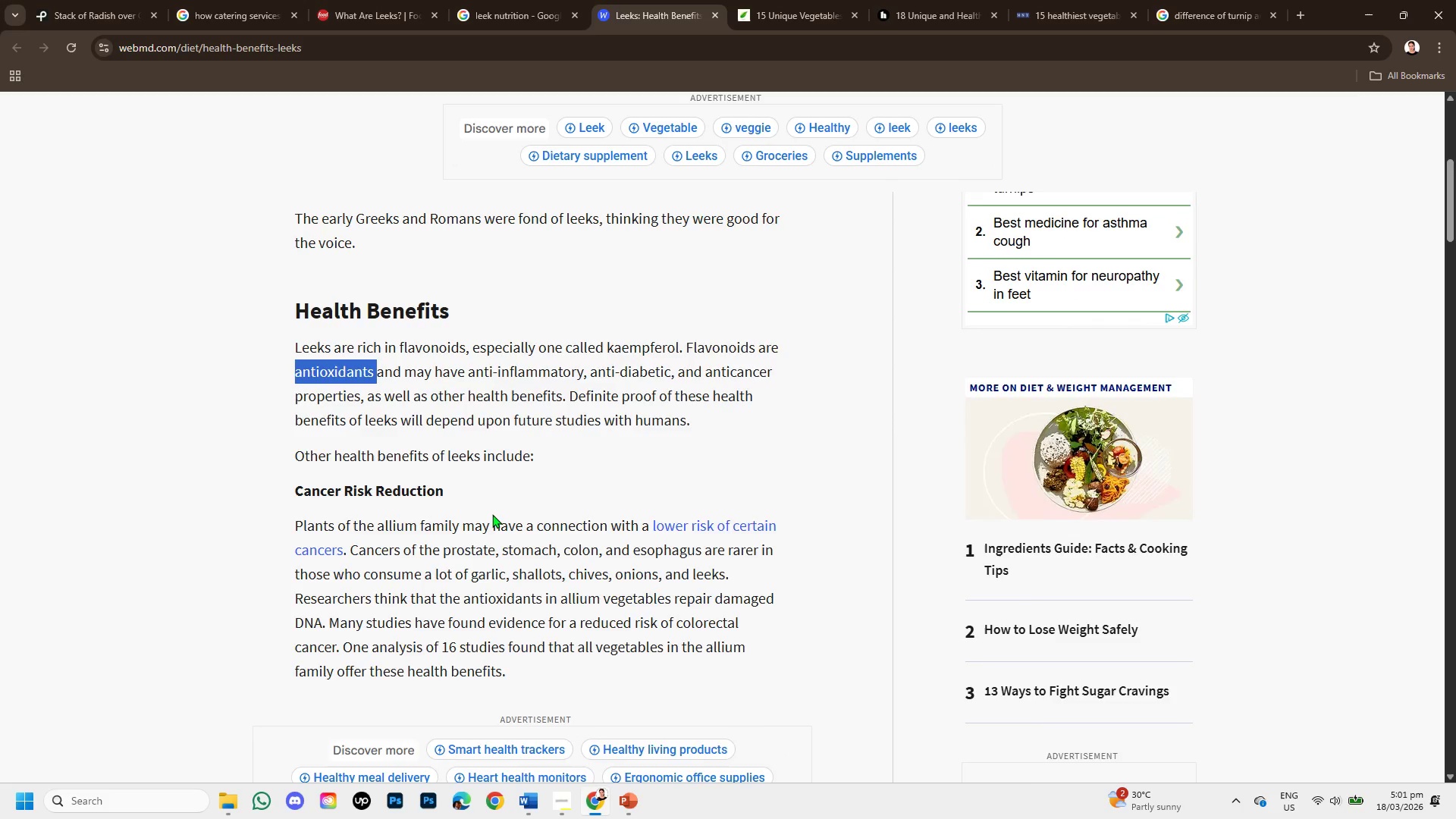 
scroll: coordinate [492, 514], scroll_direction: down, amount: 1.0
 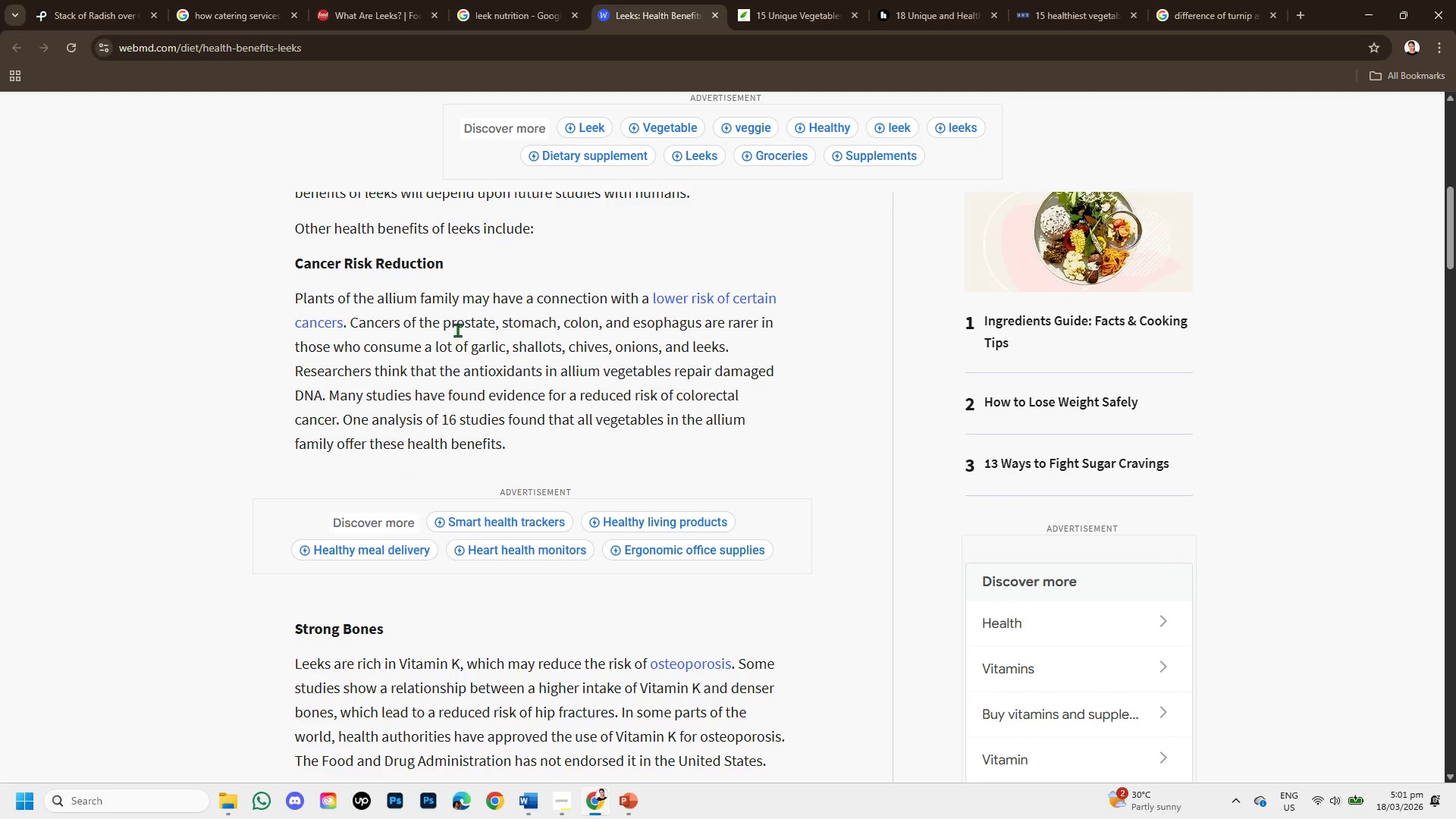 
left_click_drag(start_coordinate=[457, 330], to_coordinate=[494, 329])
 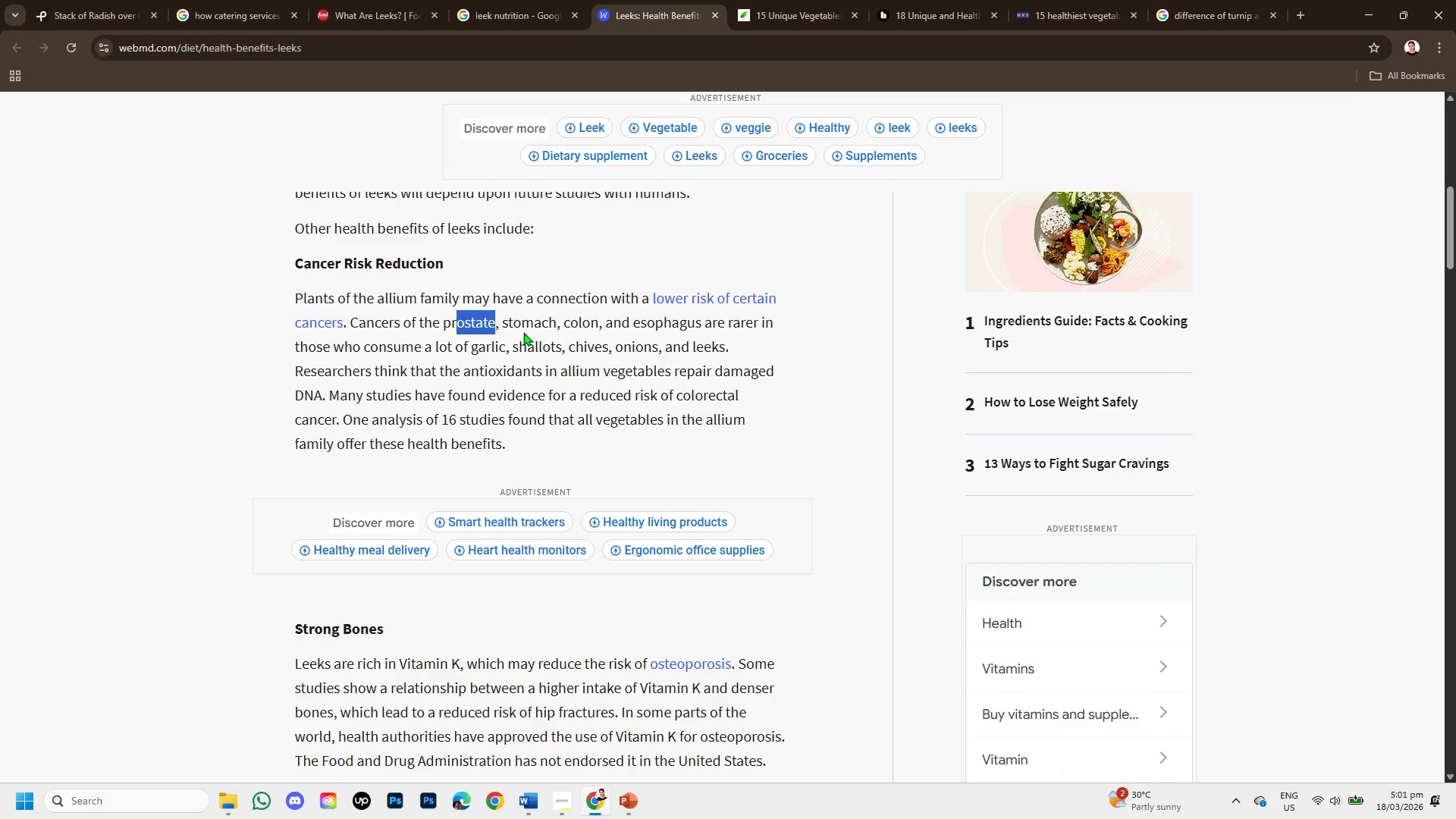 
left_click_drag(start_coordinate=[544, 332], to_coordinate=[692, 338])
 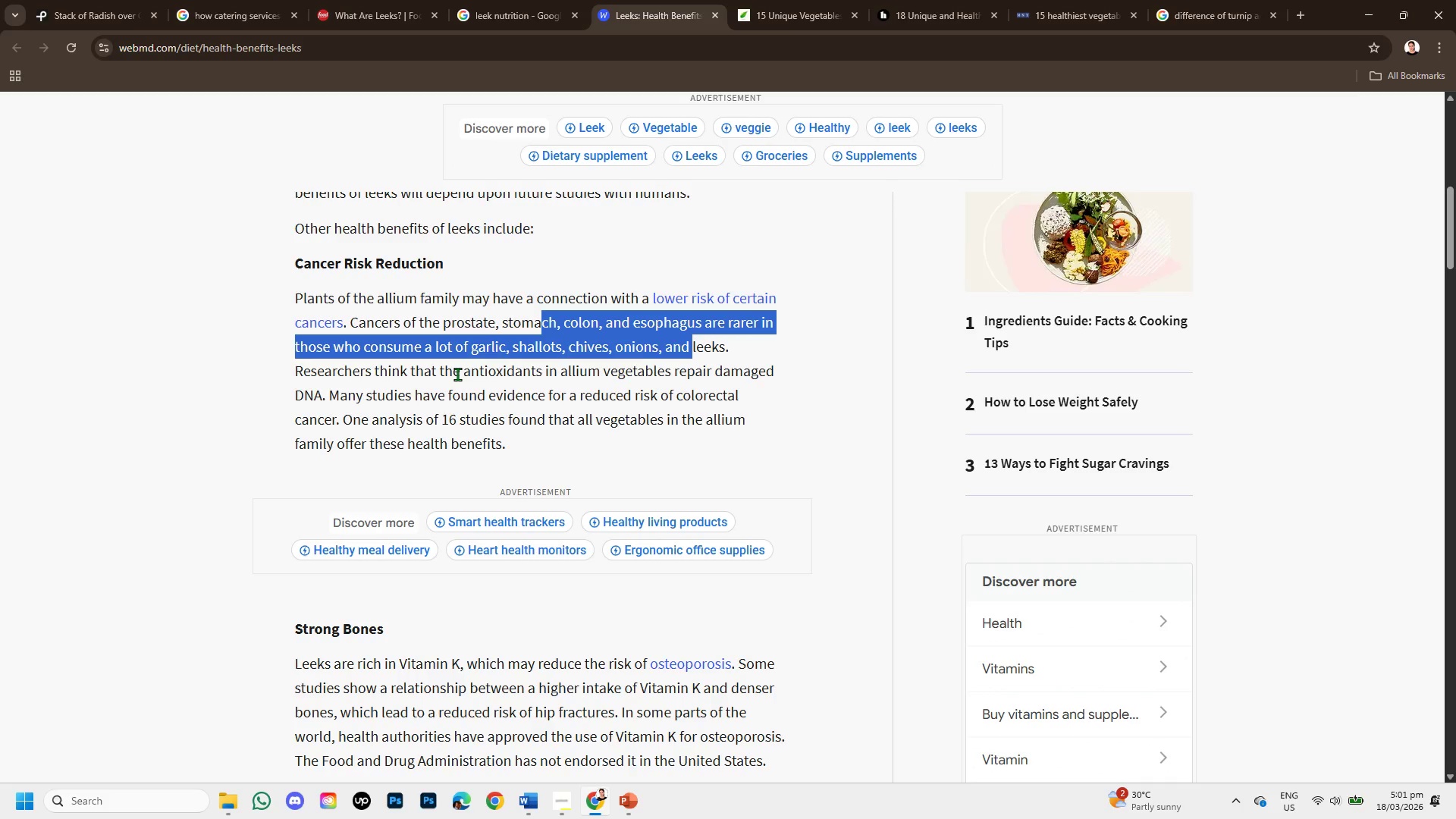 
left_click_drag(start_coordinate=[457, 374], to_coordinate=[556, 381])
 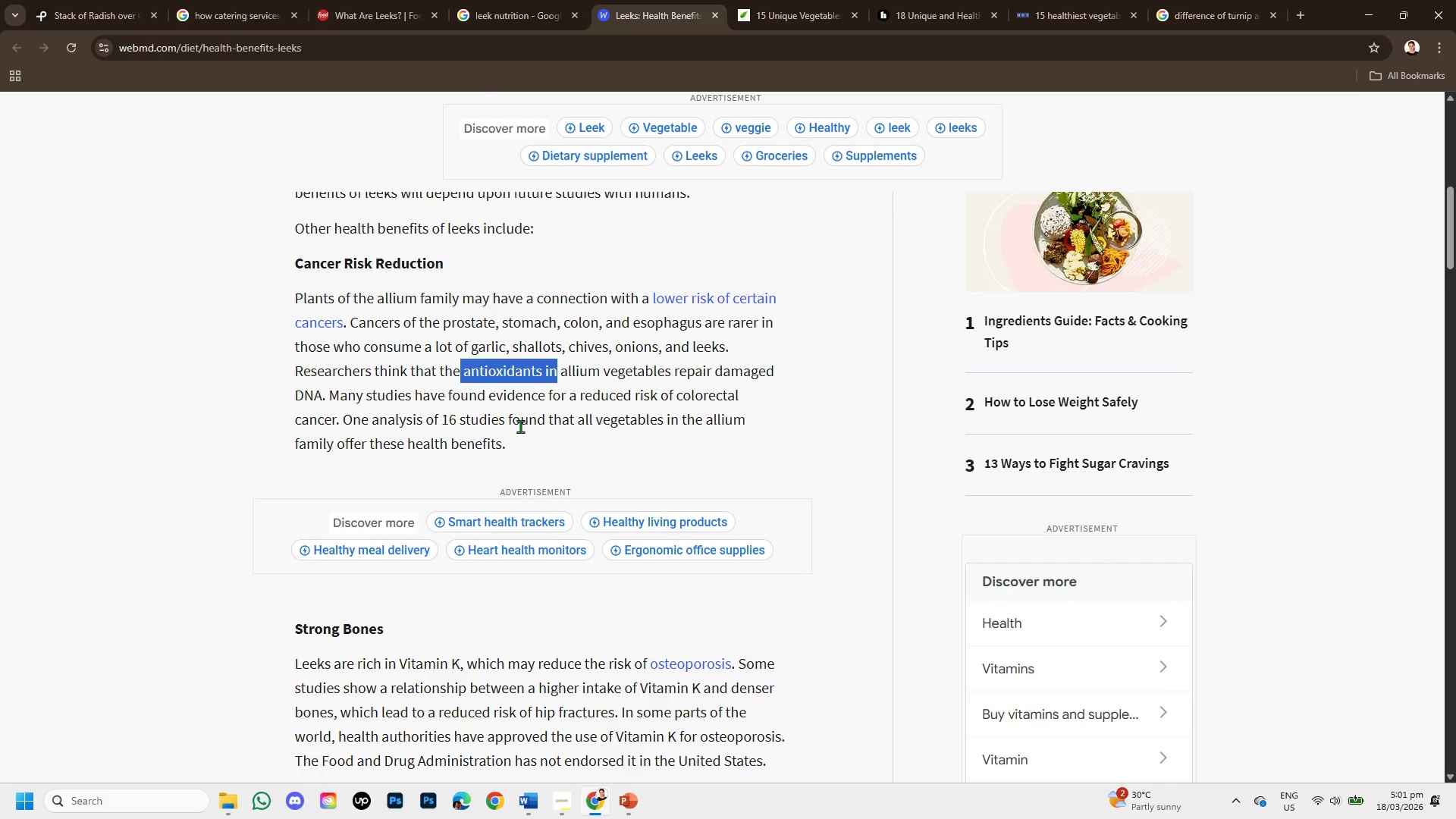 
scroll: coordinate [520, 426], scroll_direction: down, amount: 2.0
 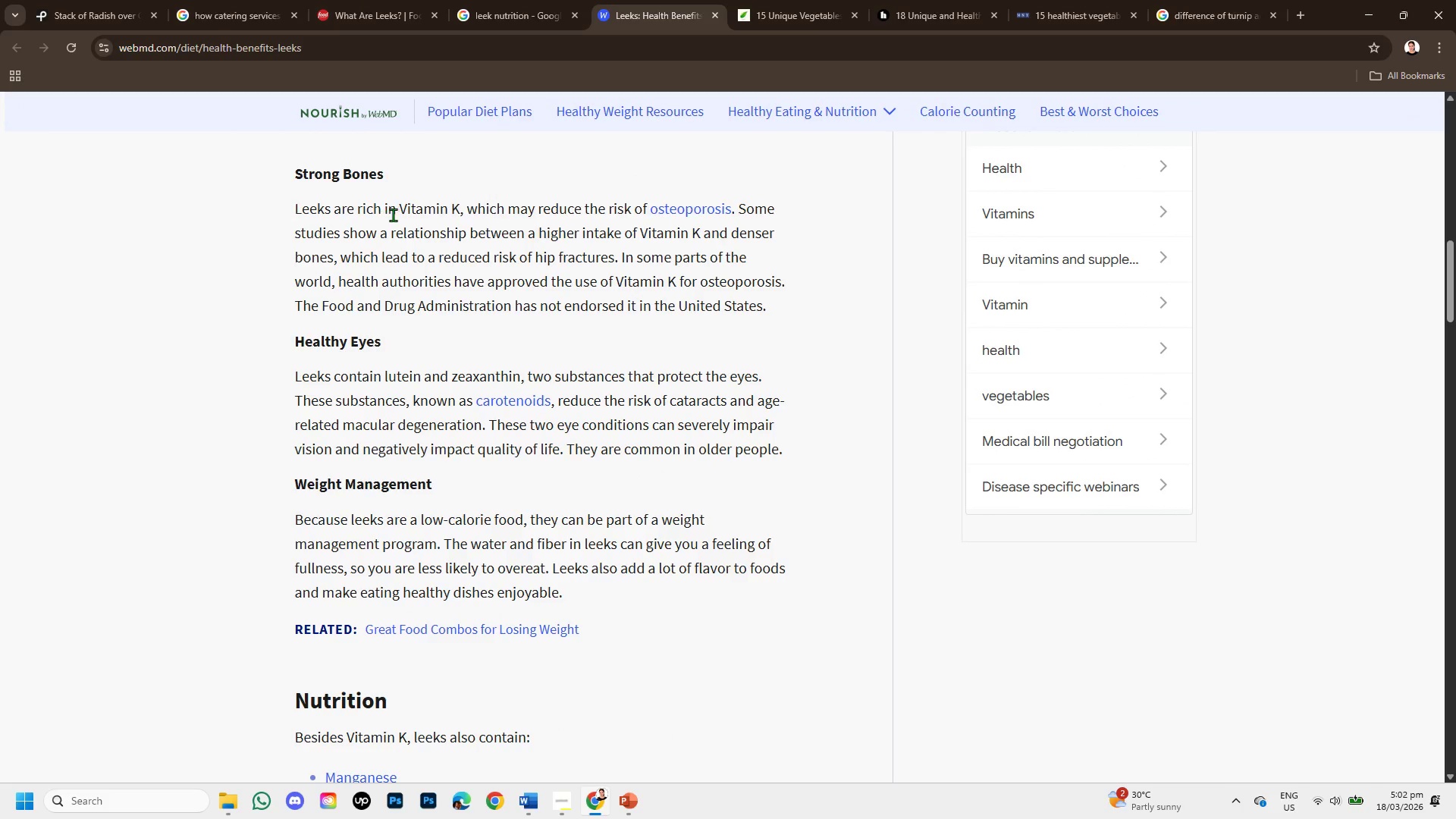 
left_click_drag(start_coordinate=[401, 205], to_coordinate=[460, 205])
 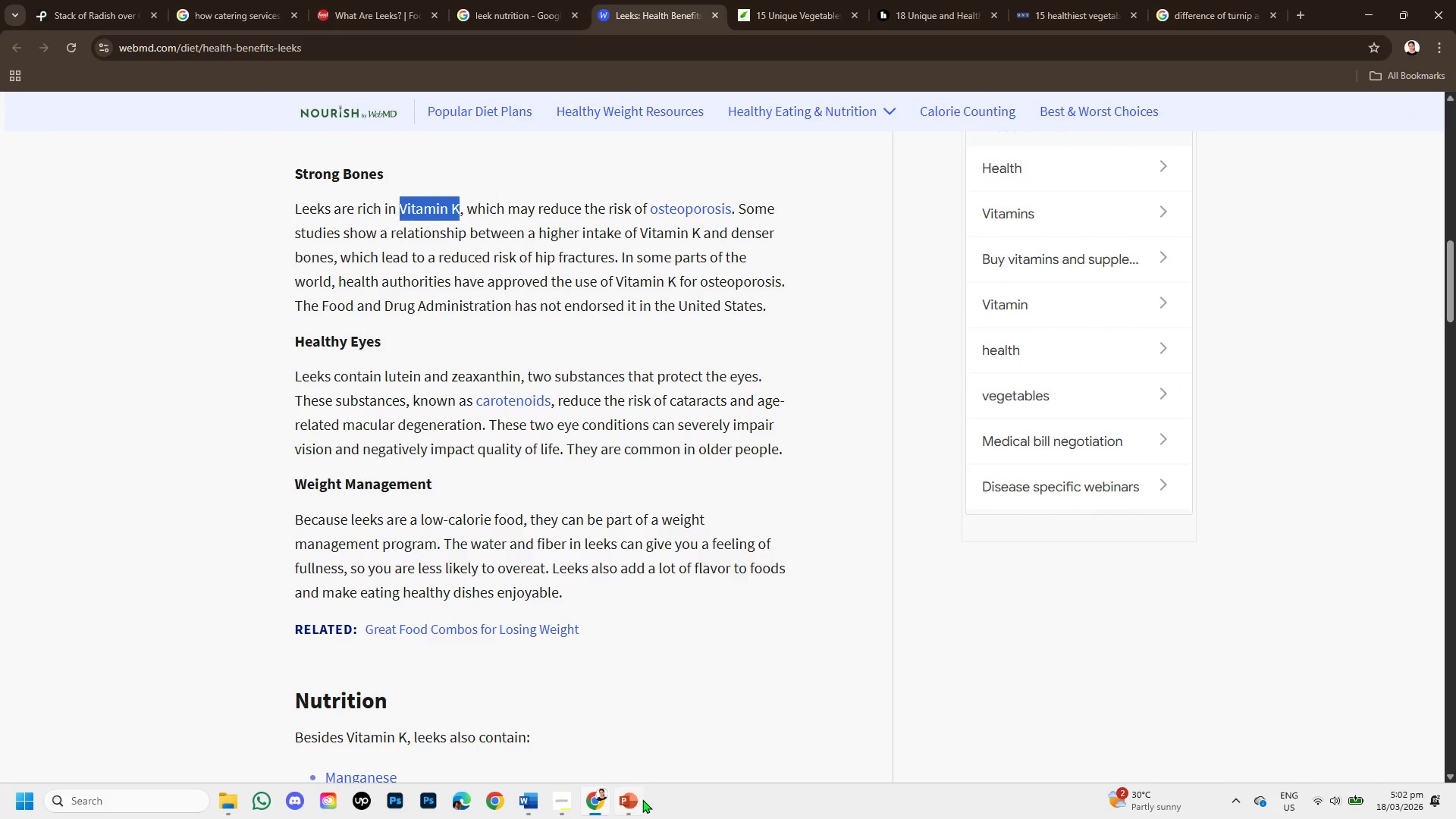 
left_click([635, 799])
 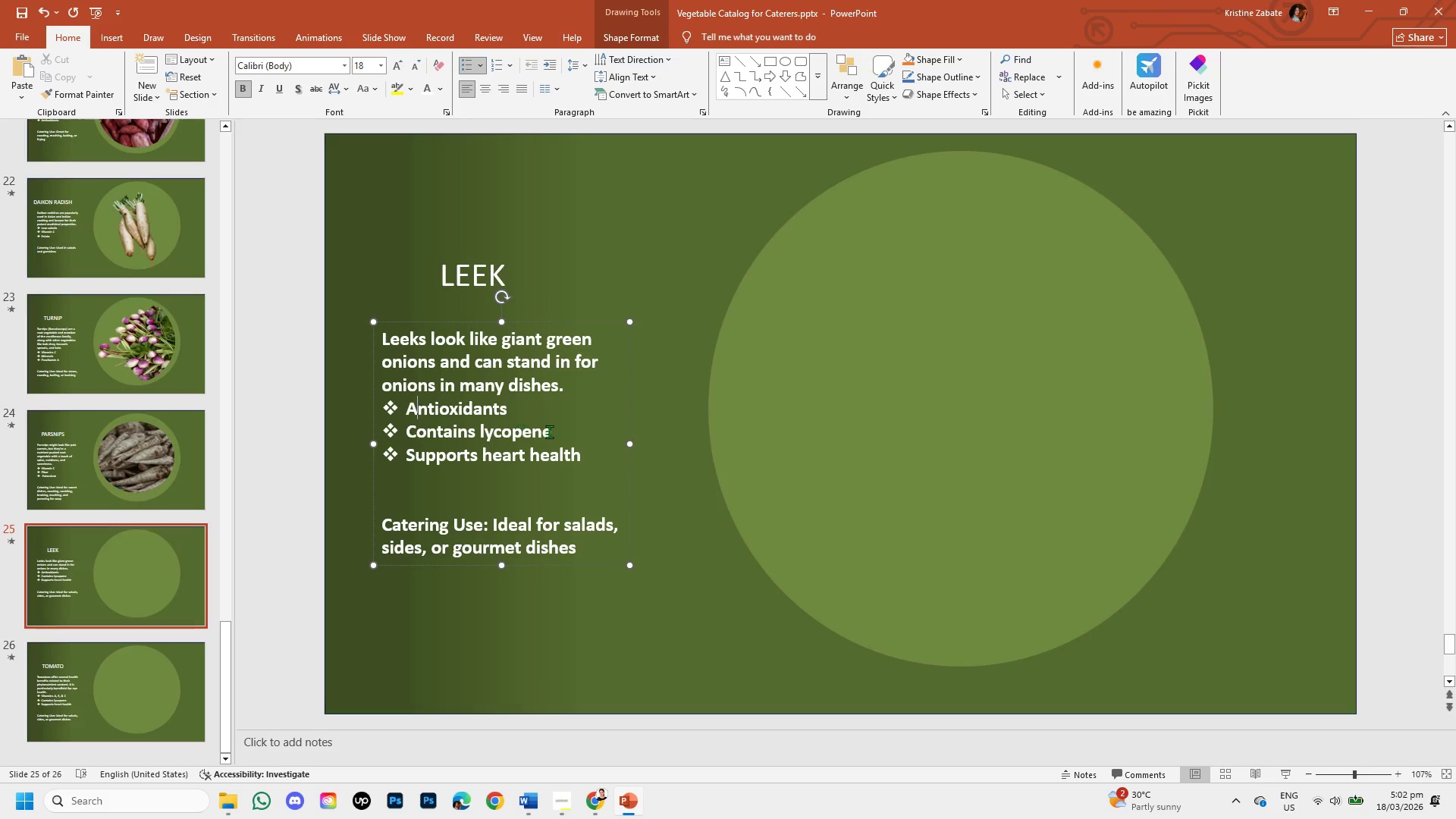 
left_click_drag(start_coordinate=[551, 431], to_coordinate=[444, 436])
 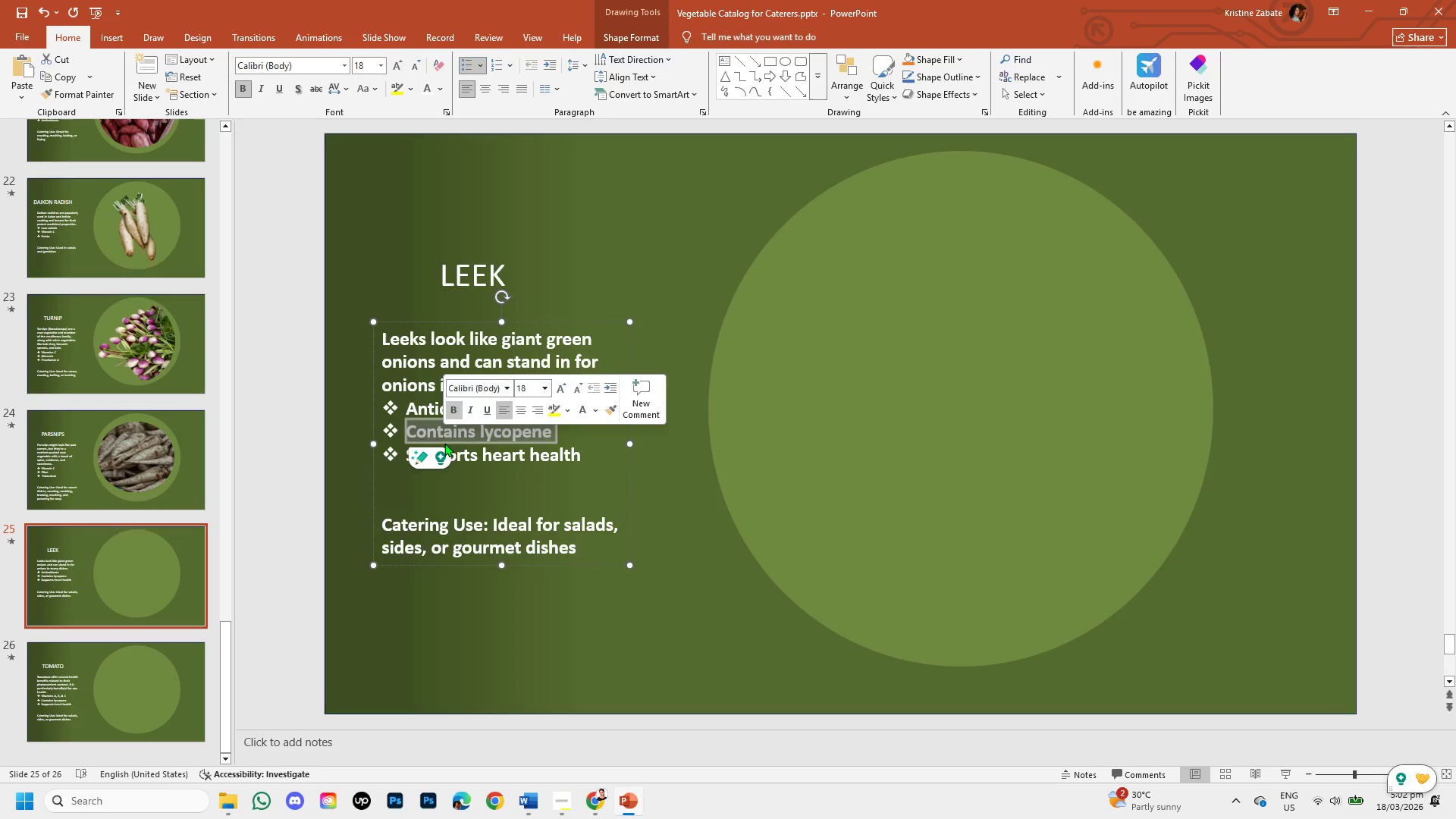 
key(Backspace)
type(Vir)
key(Backspace)
type(tamin K)
key(Backspace)
type(K )
 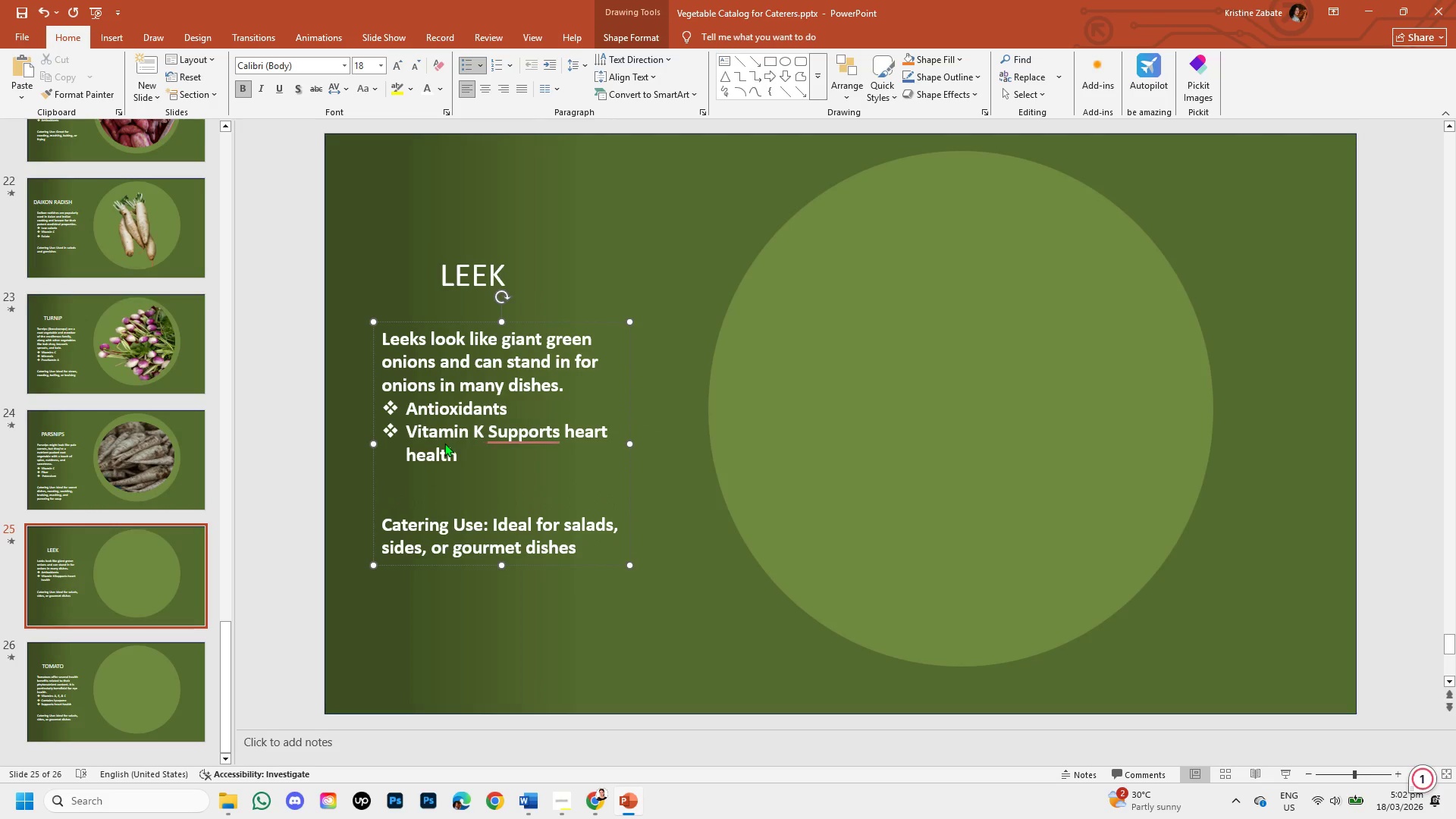 
key(Enter)
 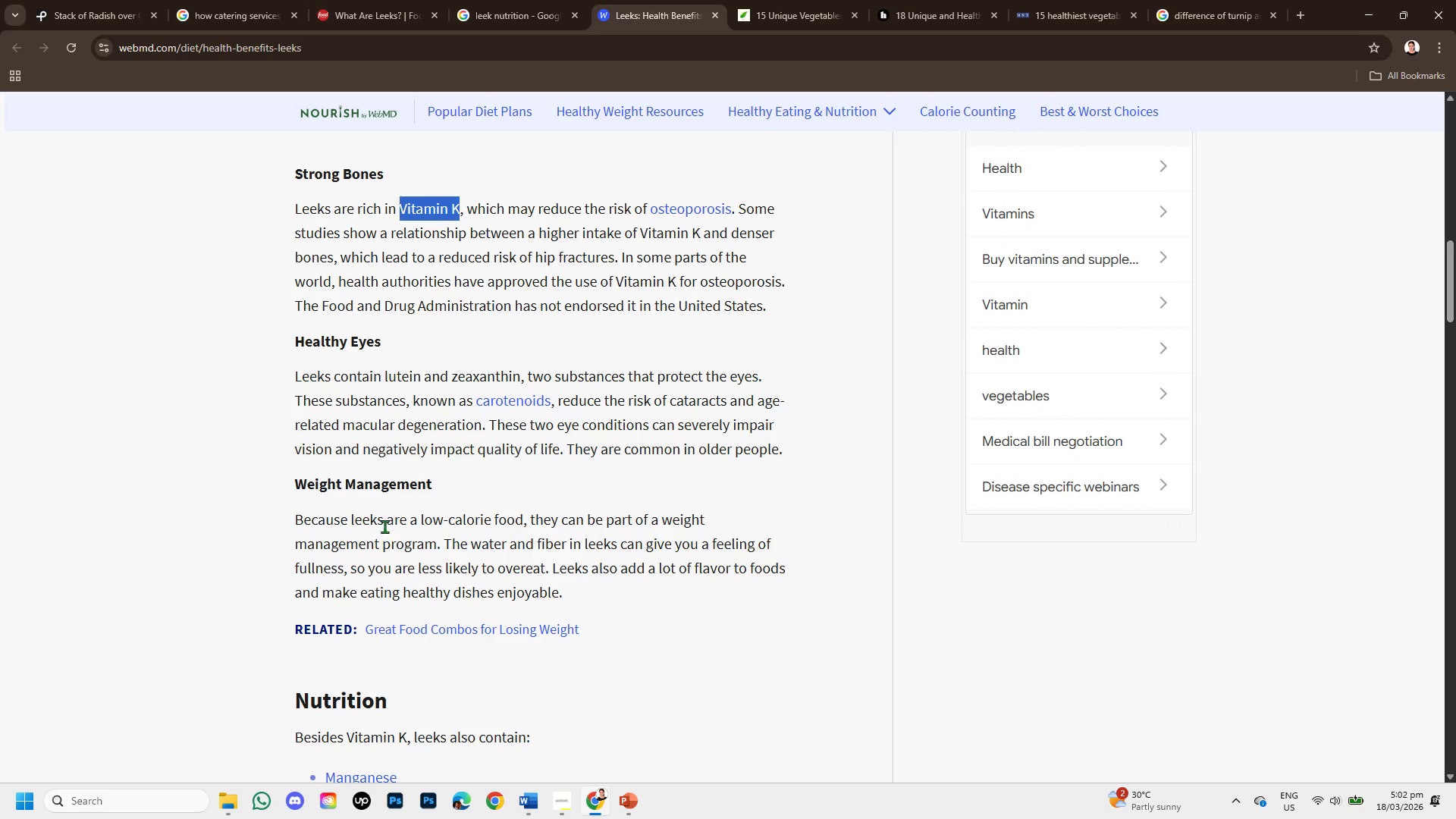 
wait(5.19)
 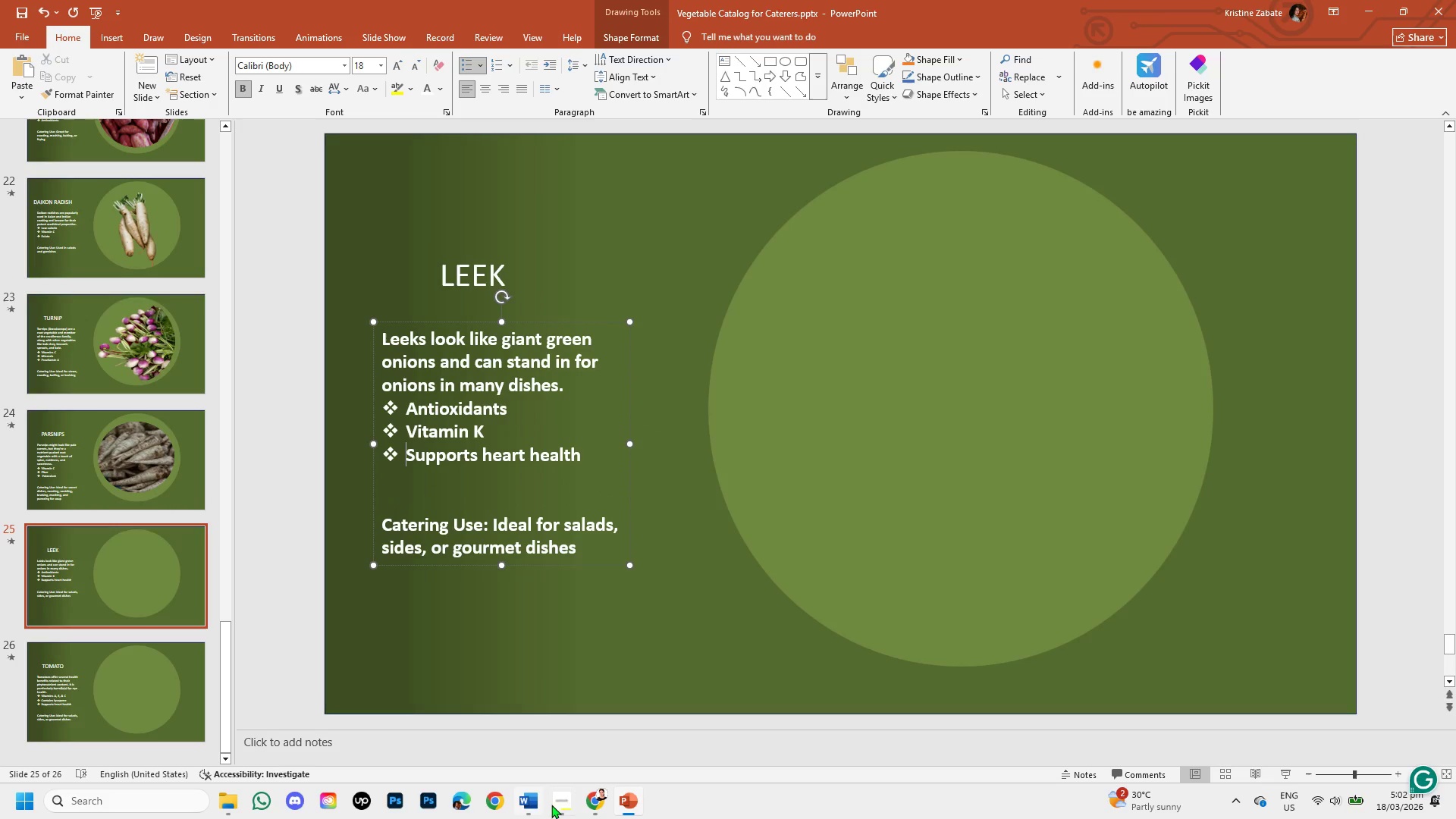 
left_click_drag(start_coordinate=[424, 518], to_coordinate=[530, 516])
 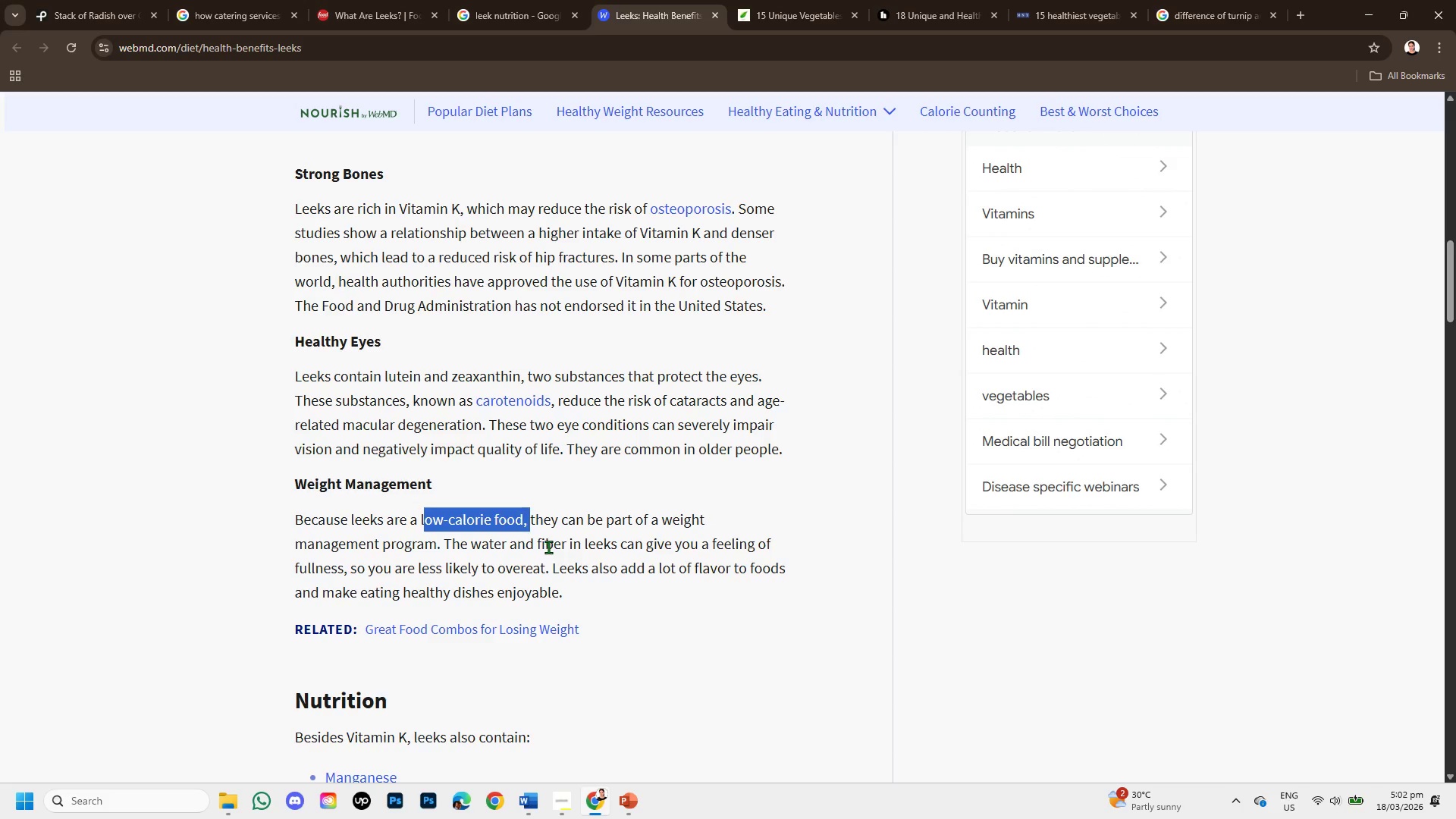 
left_click_drag(start_coordinate=[548, 547], to_coordinate=[657, 566])
 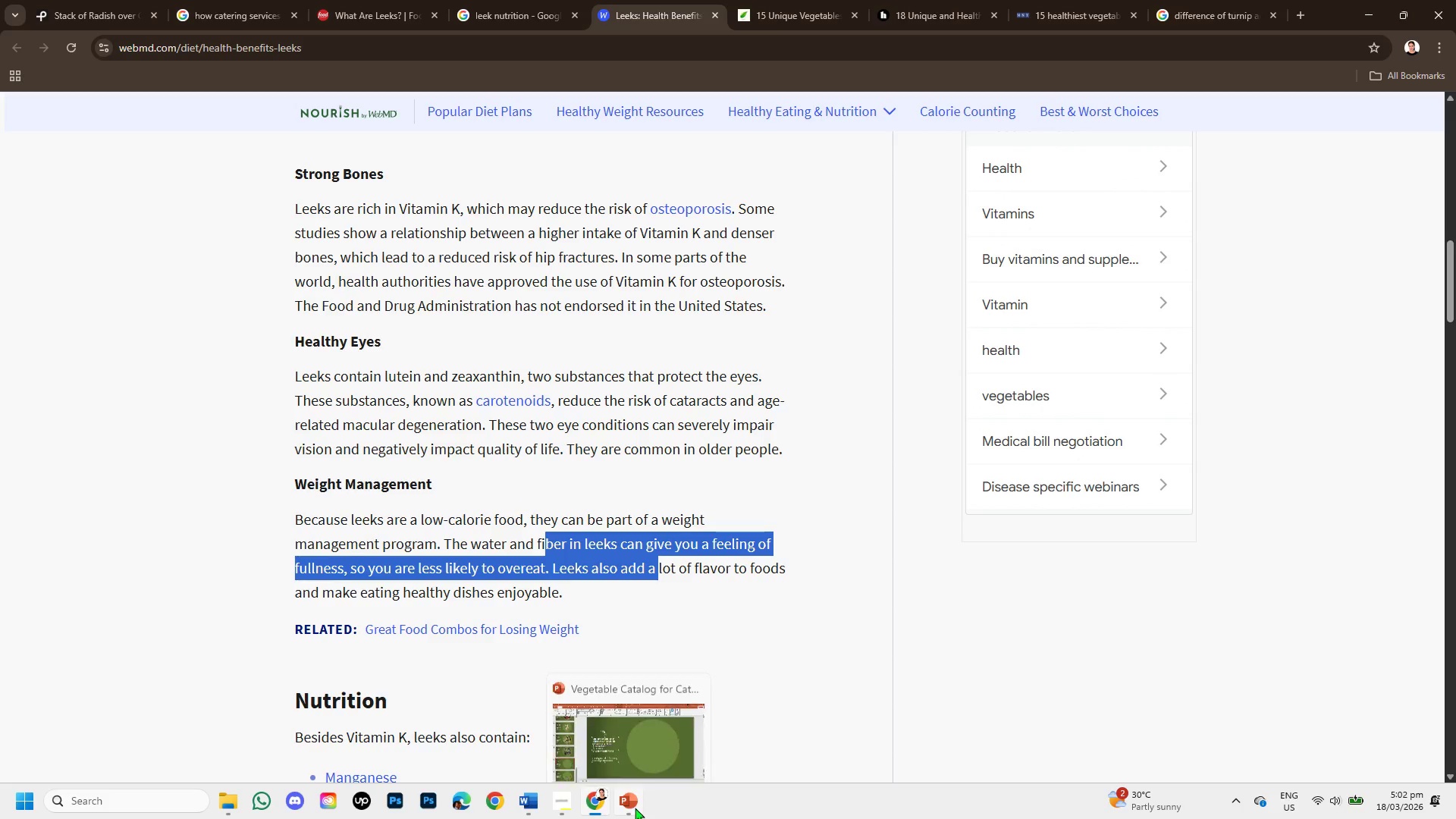 
left_click([635, 807])
 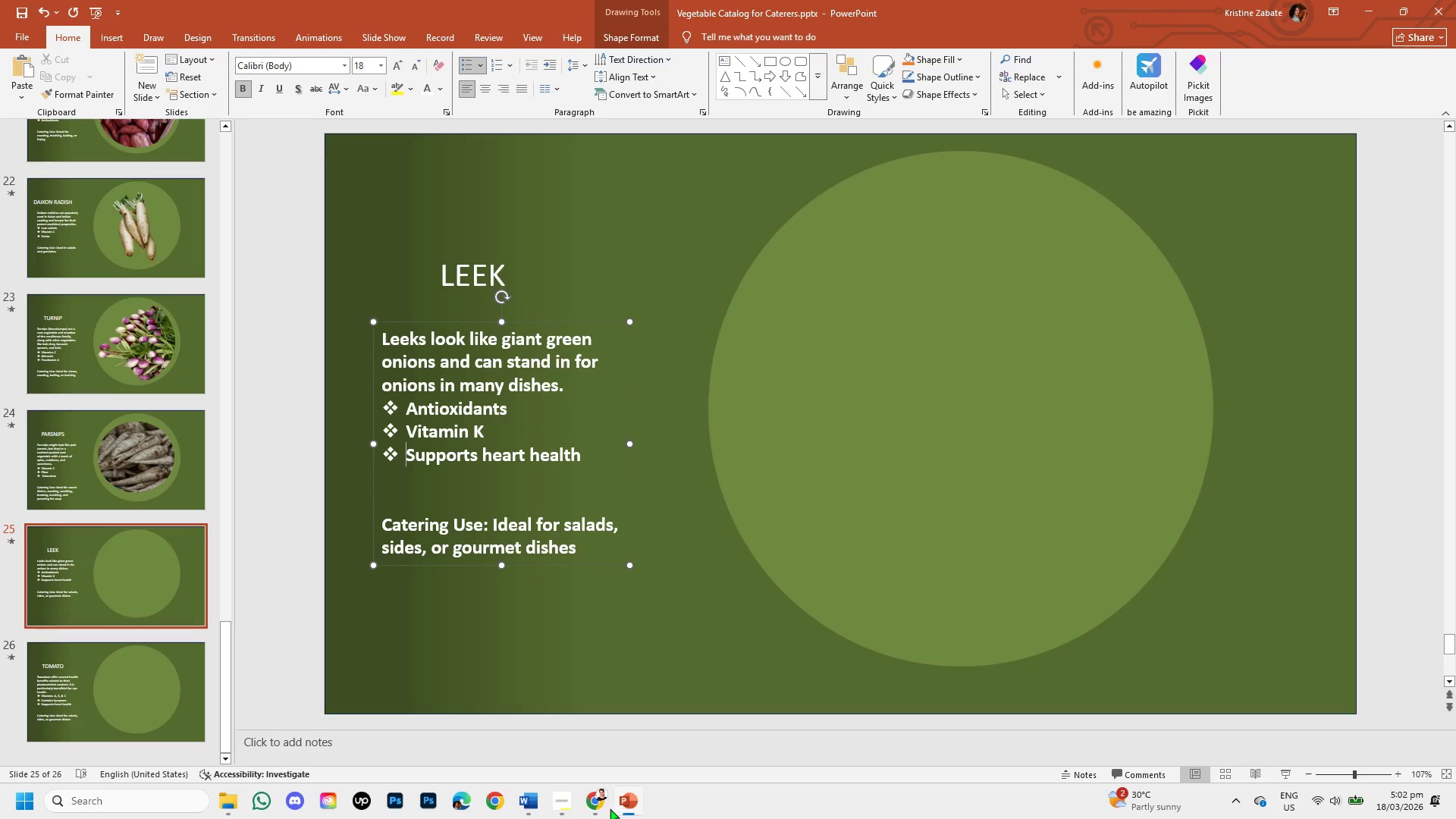 
left_click([599, 802])
 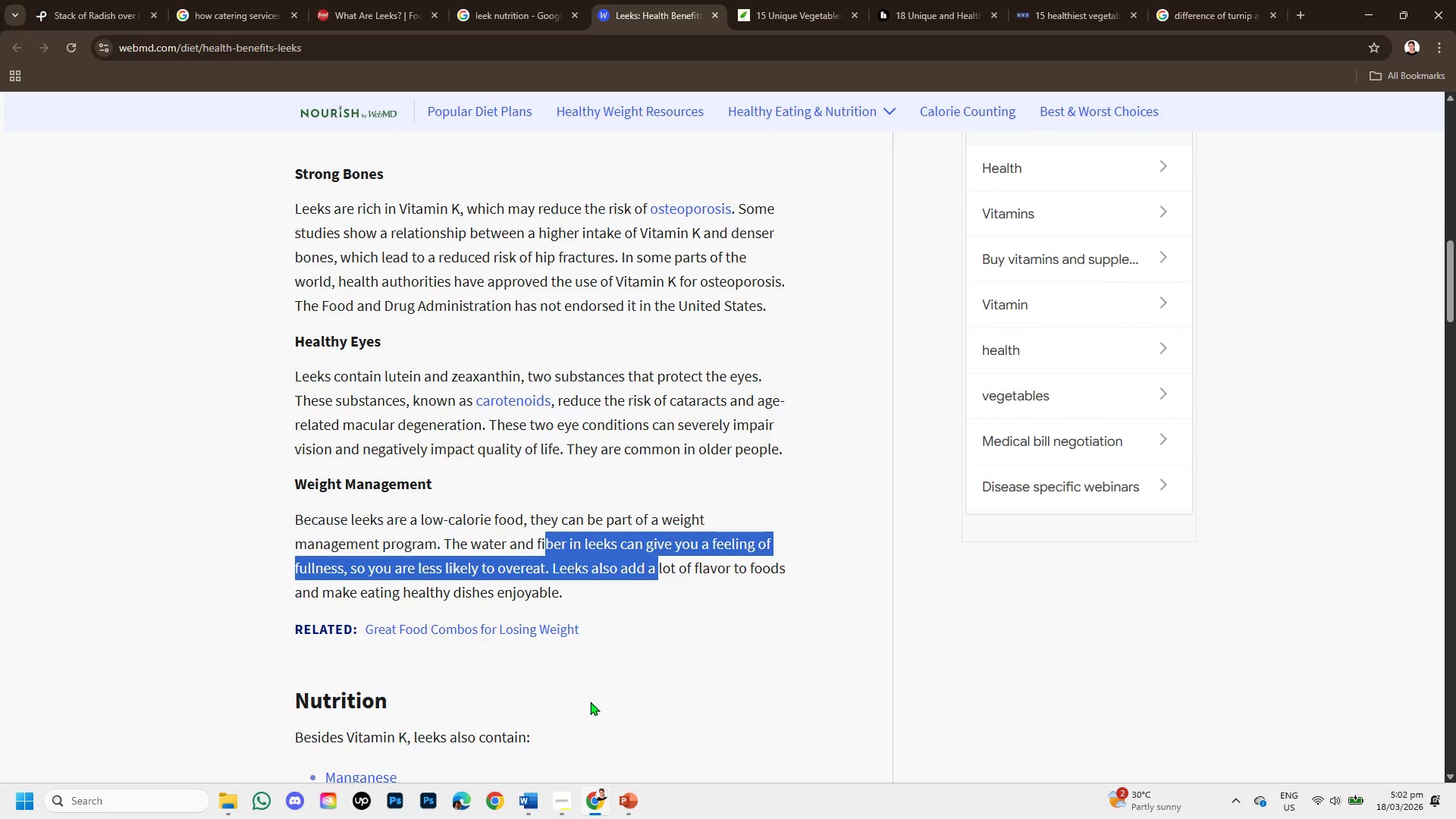 
scroll: coordinate [586, 674], scroll_direction: down, amount: 3.0
 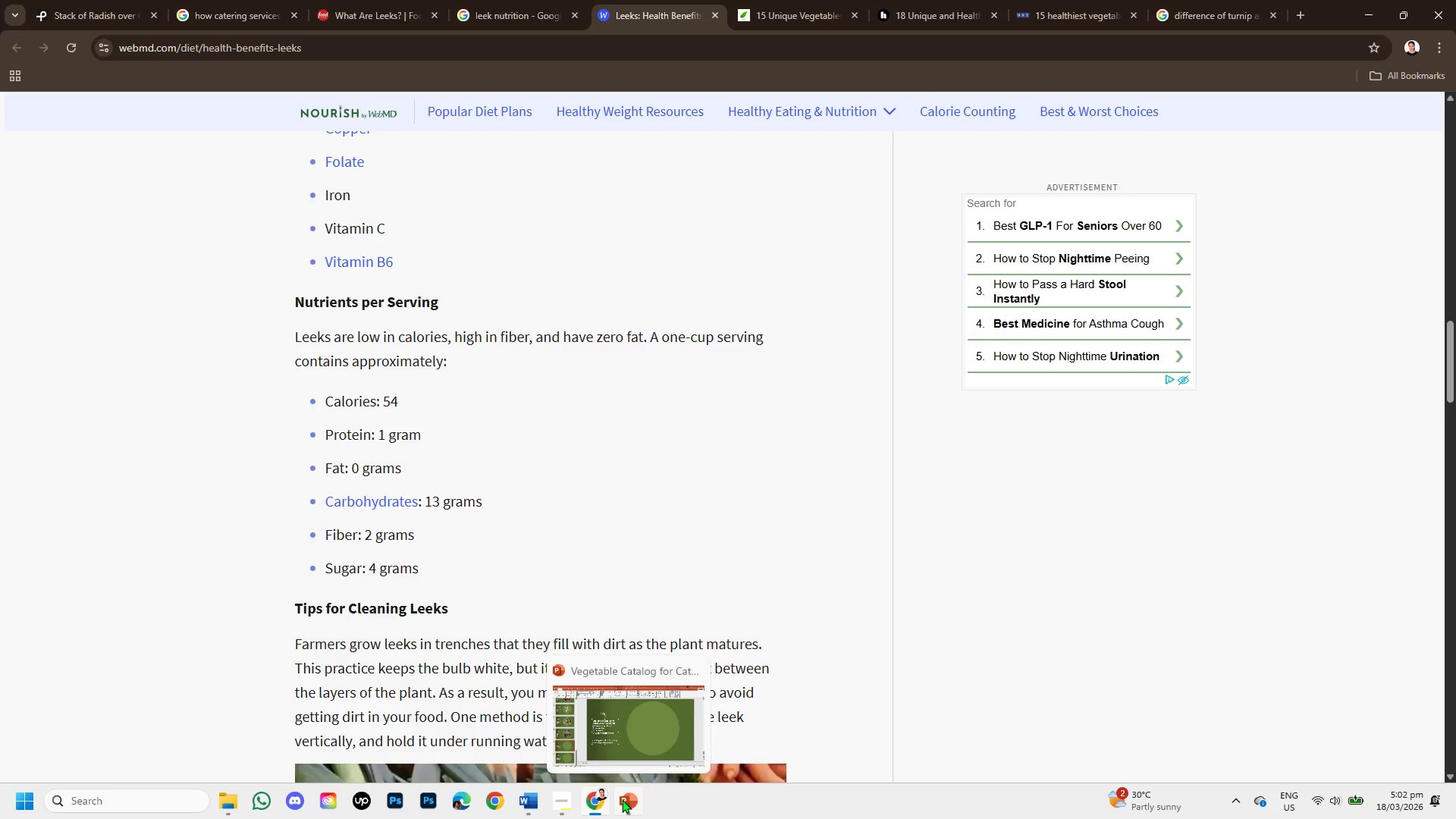 
left_click([623, 802])
 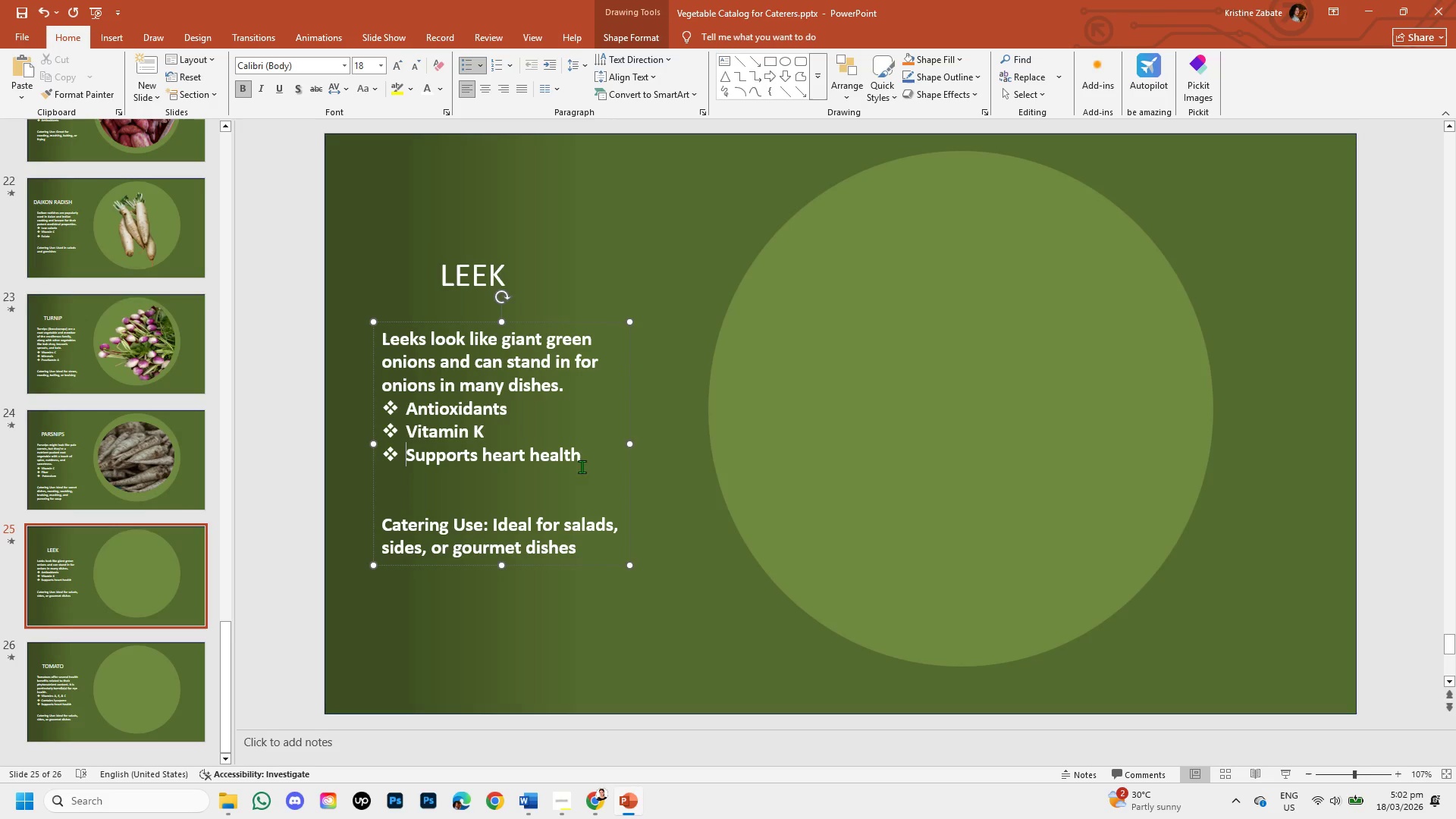 
left_click_drag(start_coordinate=[588, 455], to_coordinate=[422, 453])
 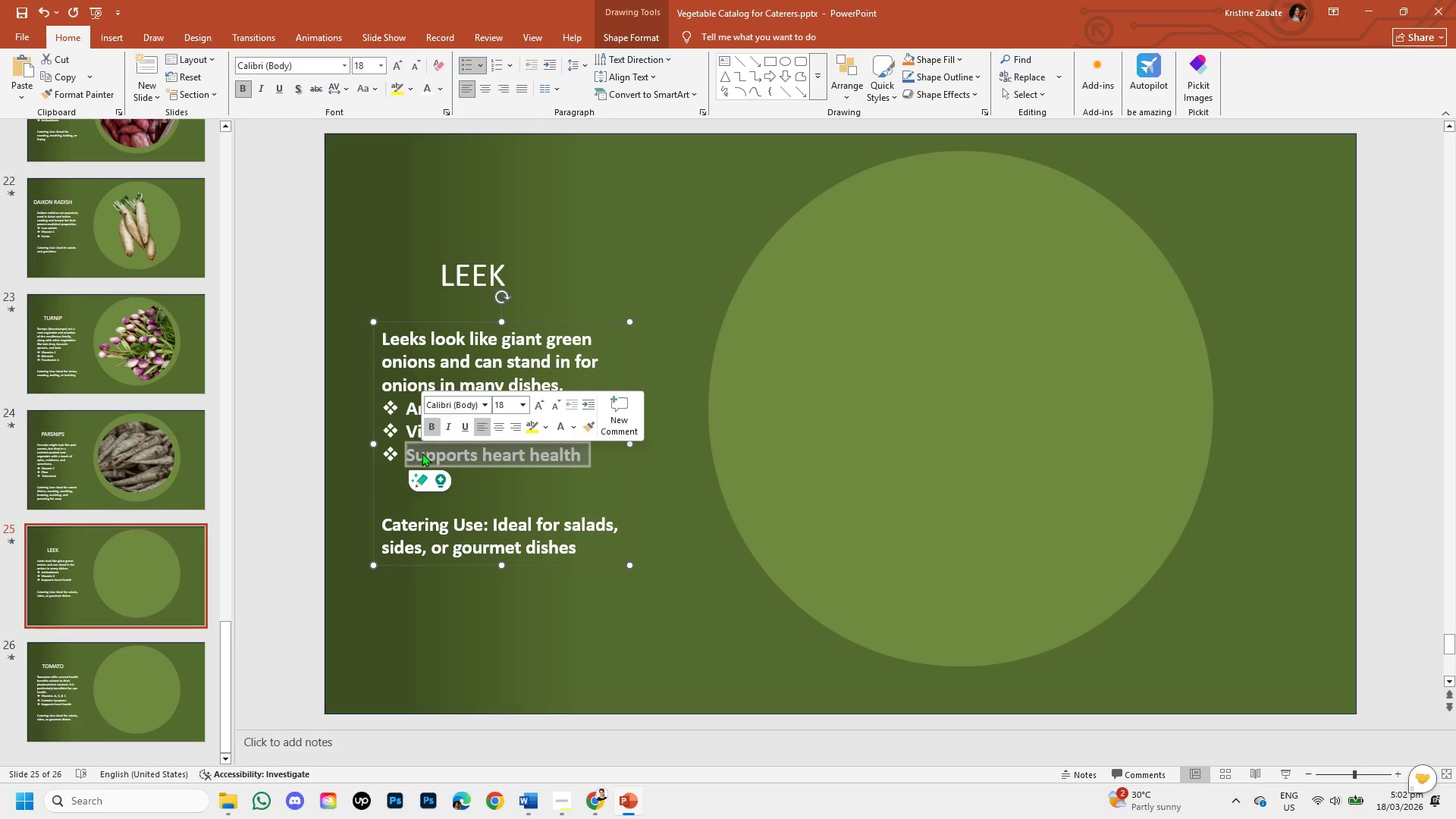 
key(Backspace)
 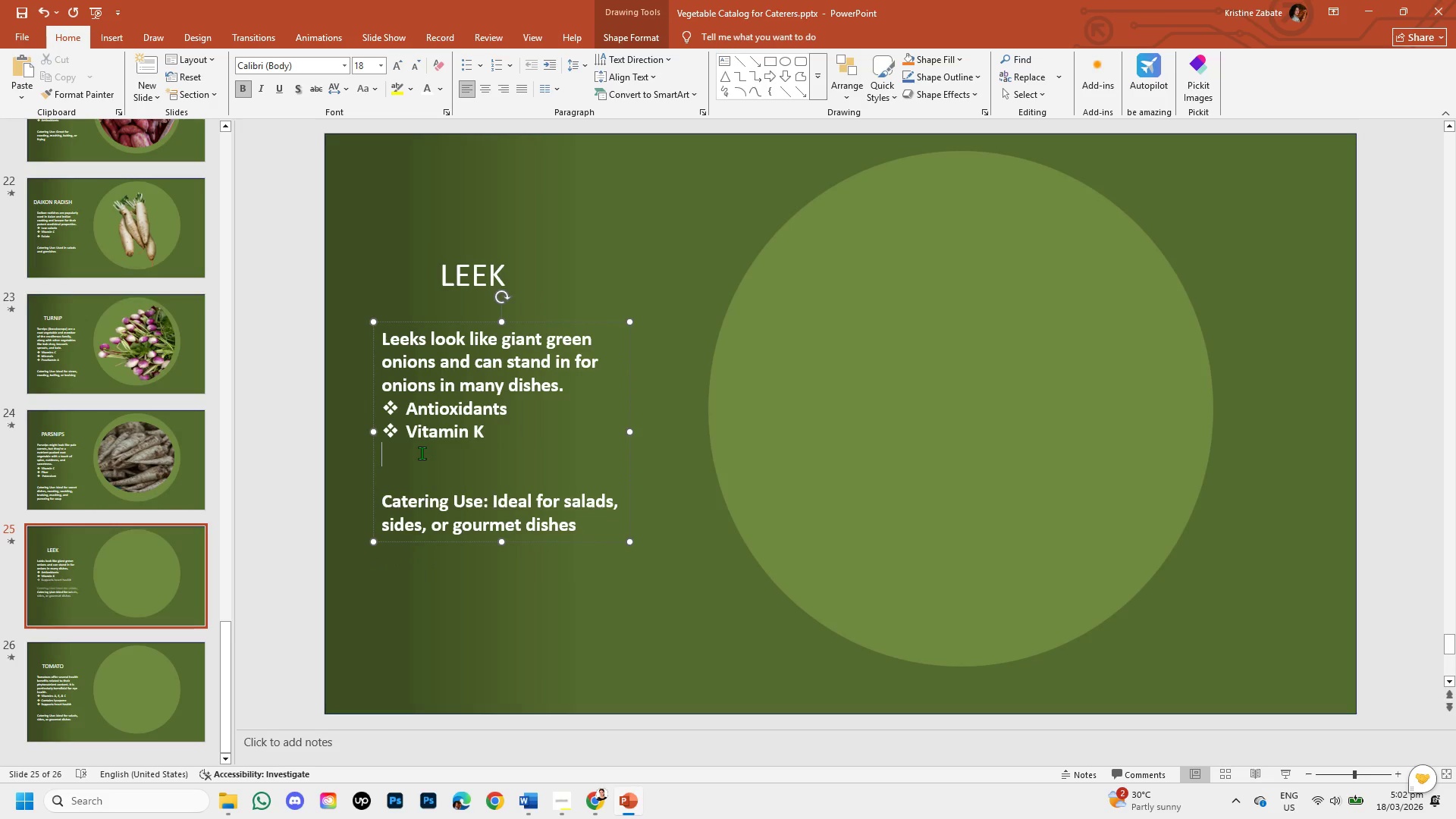 
key(Backspace)
 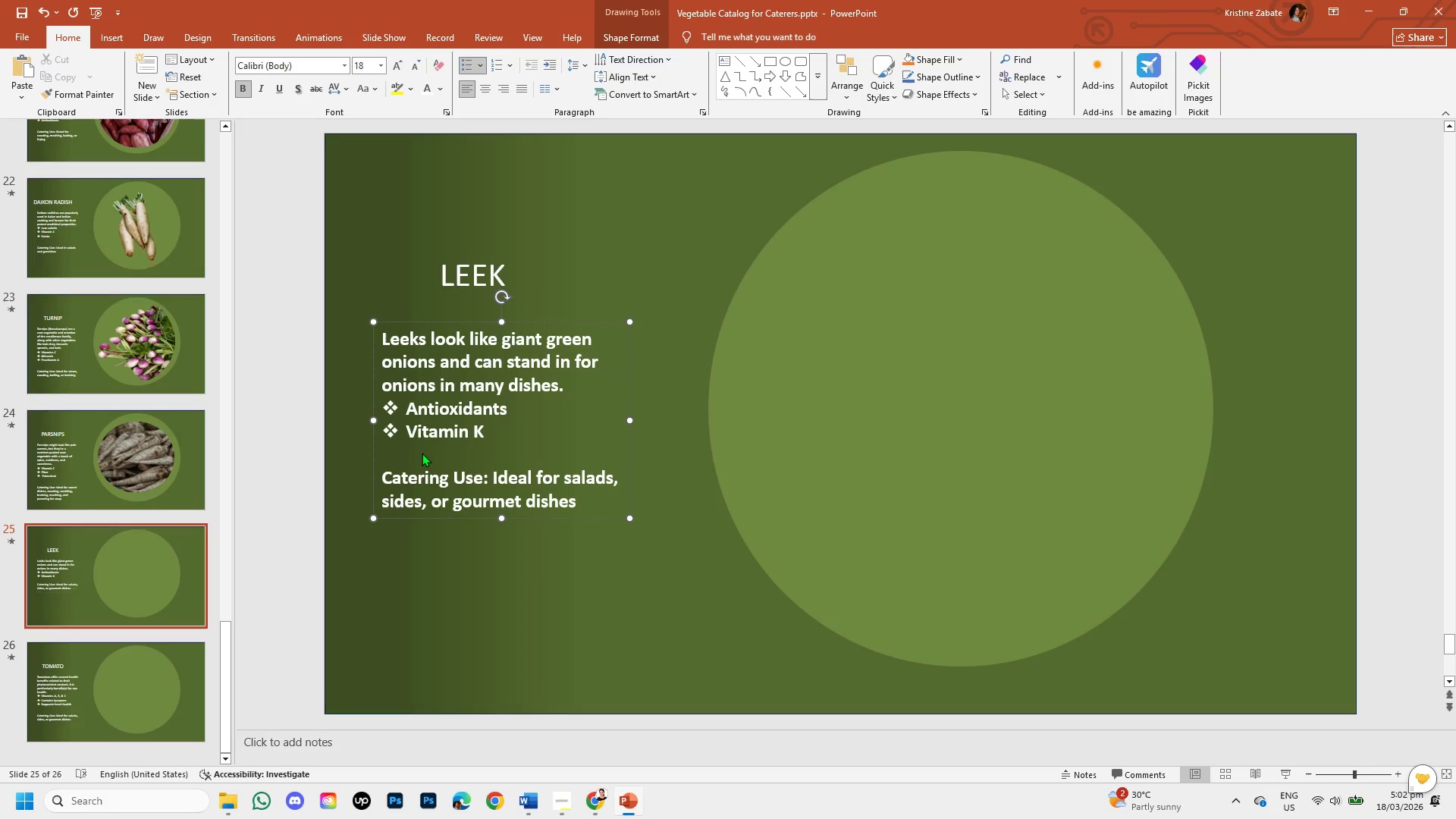 
key(Enter)
 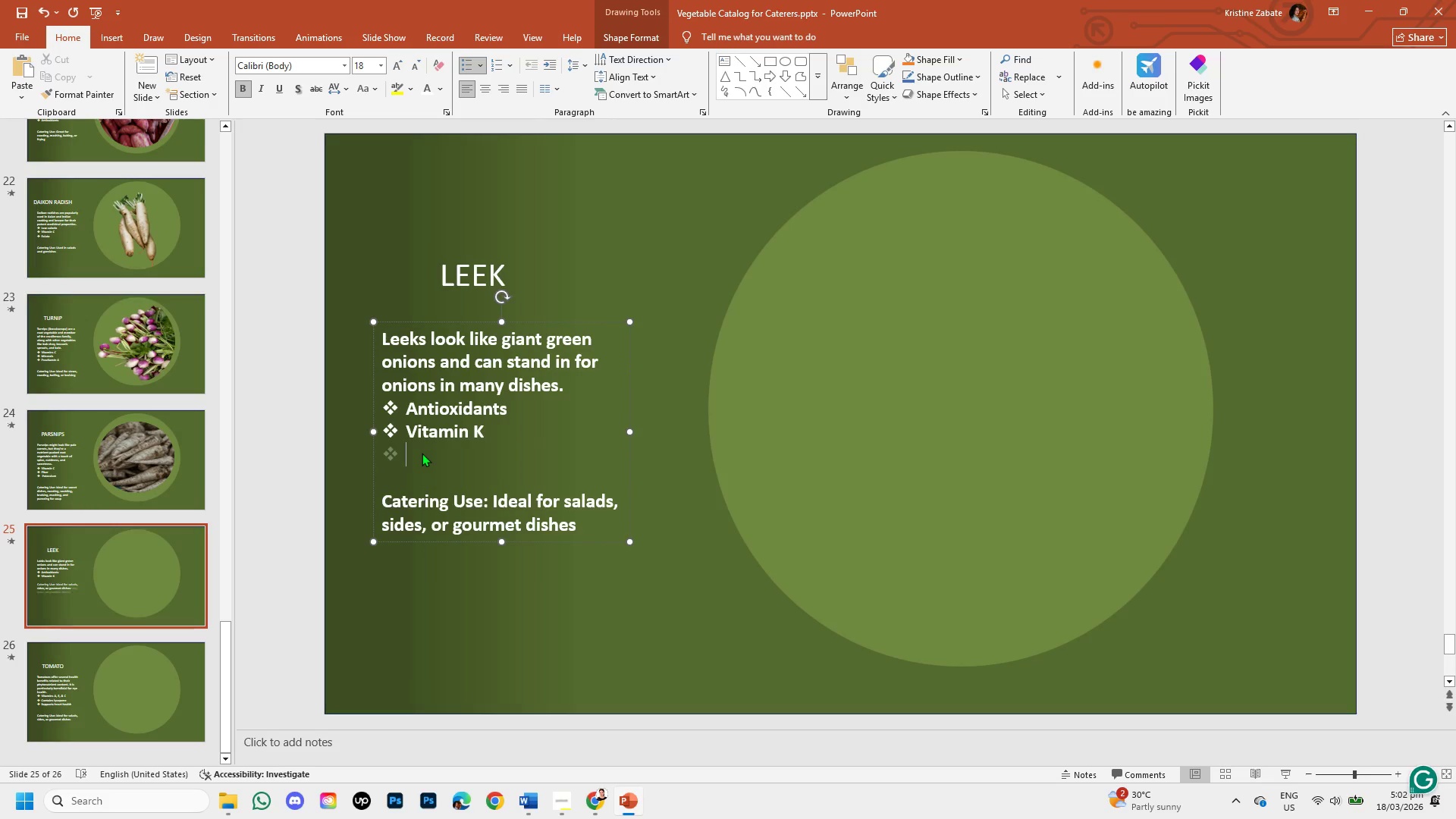 
type(f)
key(Backspace)
type(Fiber )
 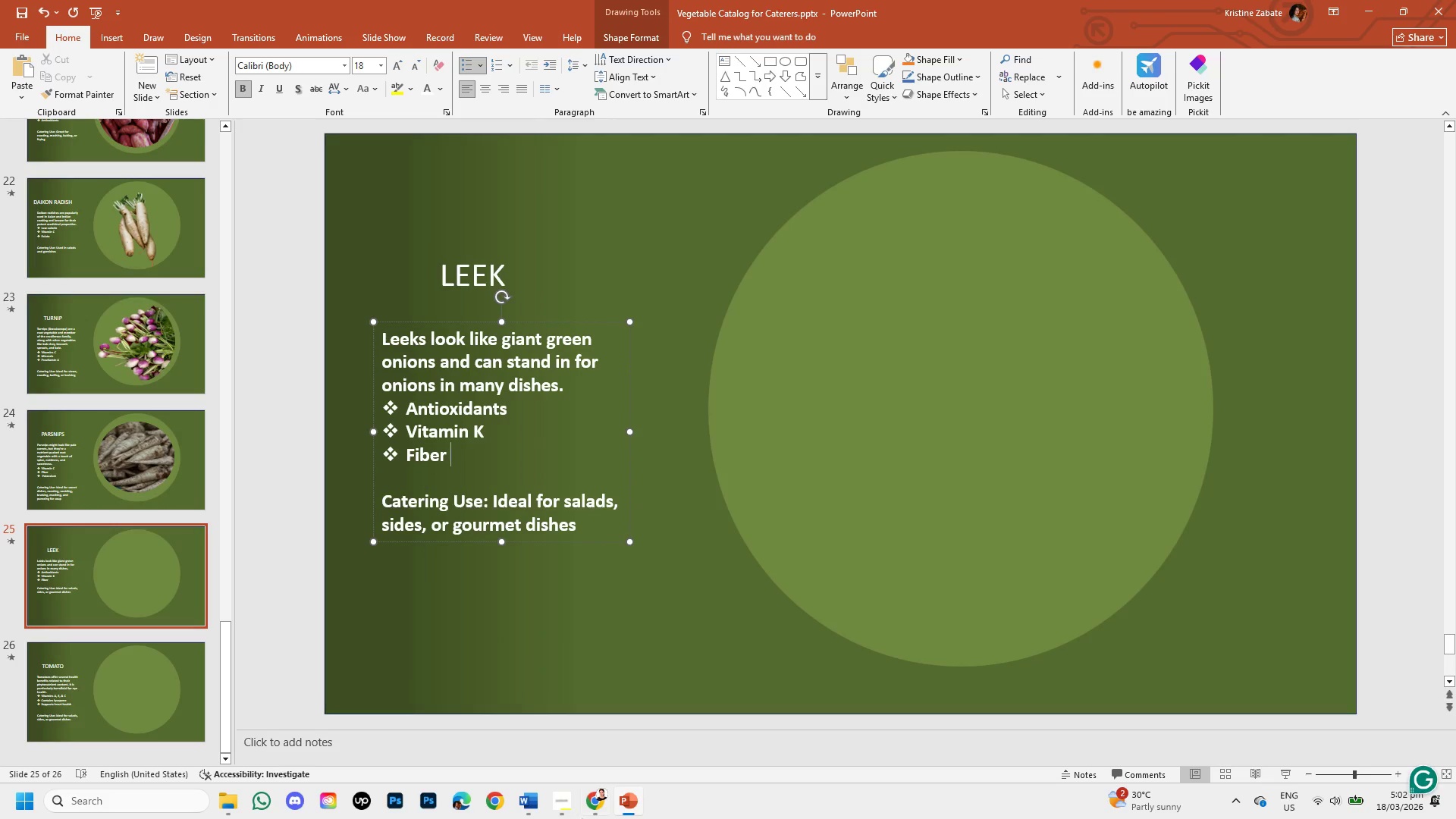 
left_click([599, 807])
 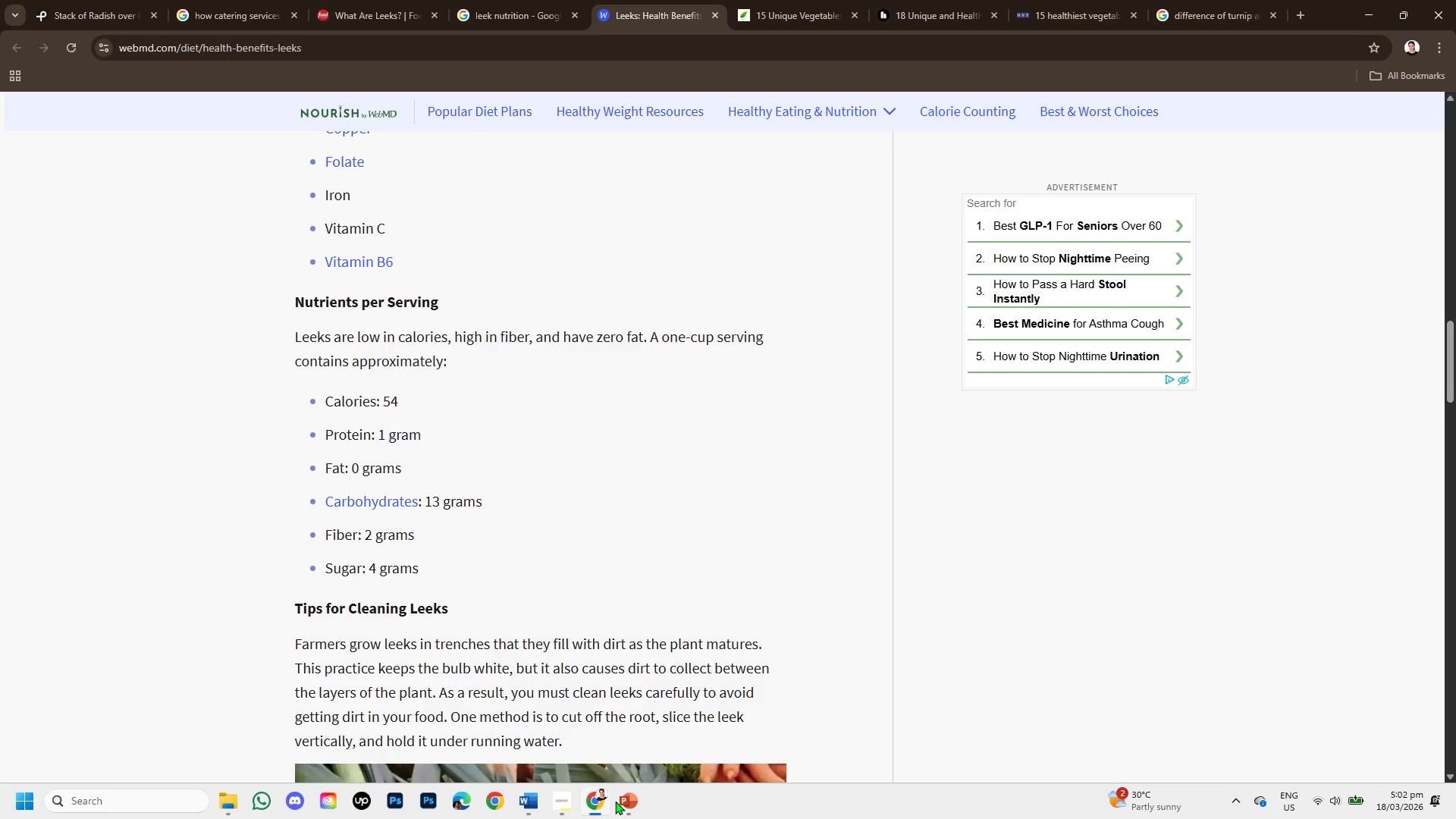 
left_click([617, 800])
 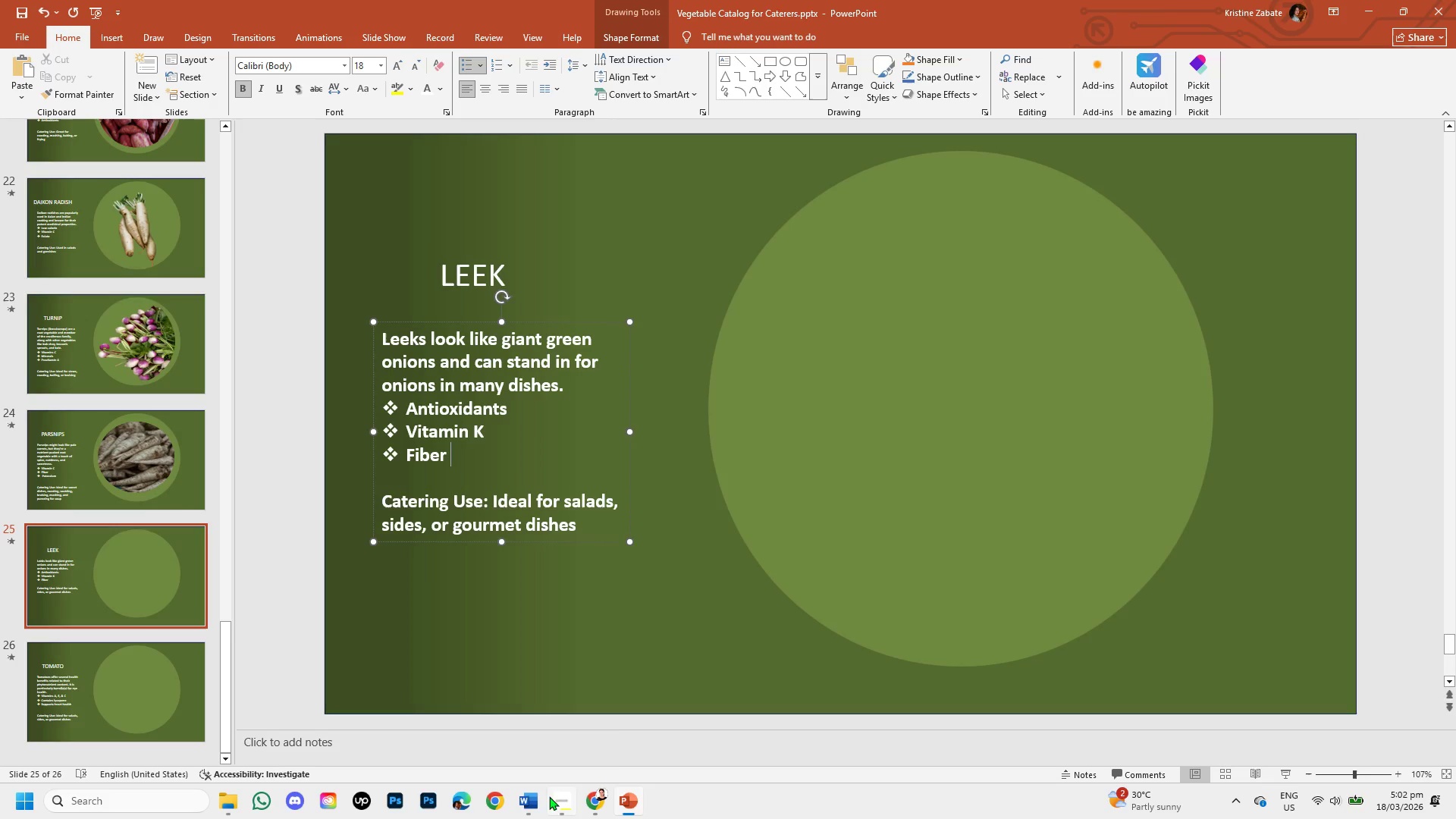 
left_click([535, 795])
 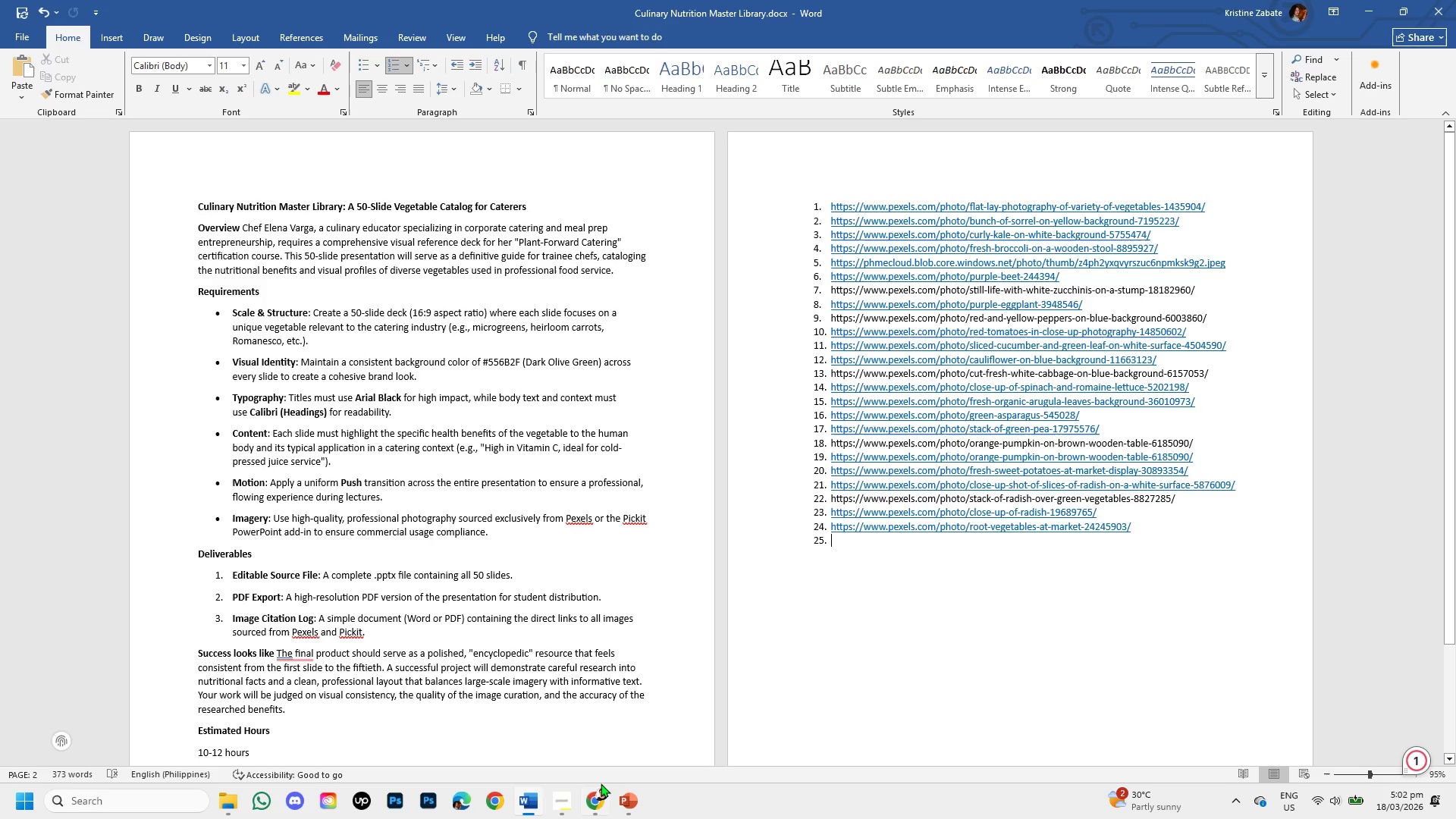 
wait(5.95)
 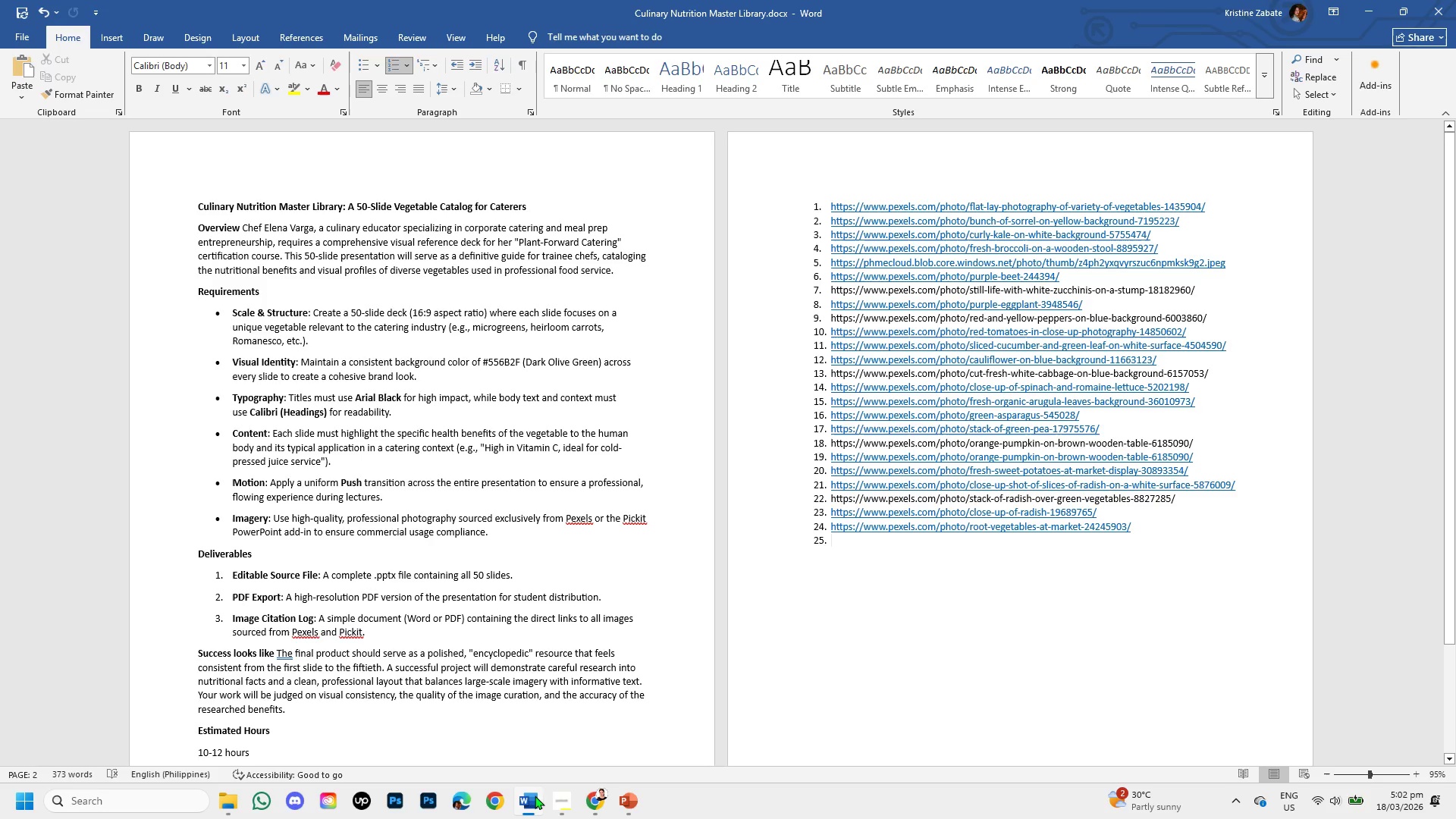 
left_click([625, 803])
 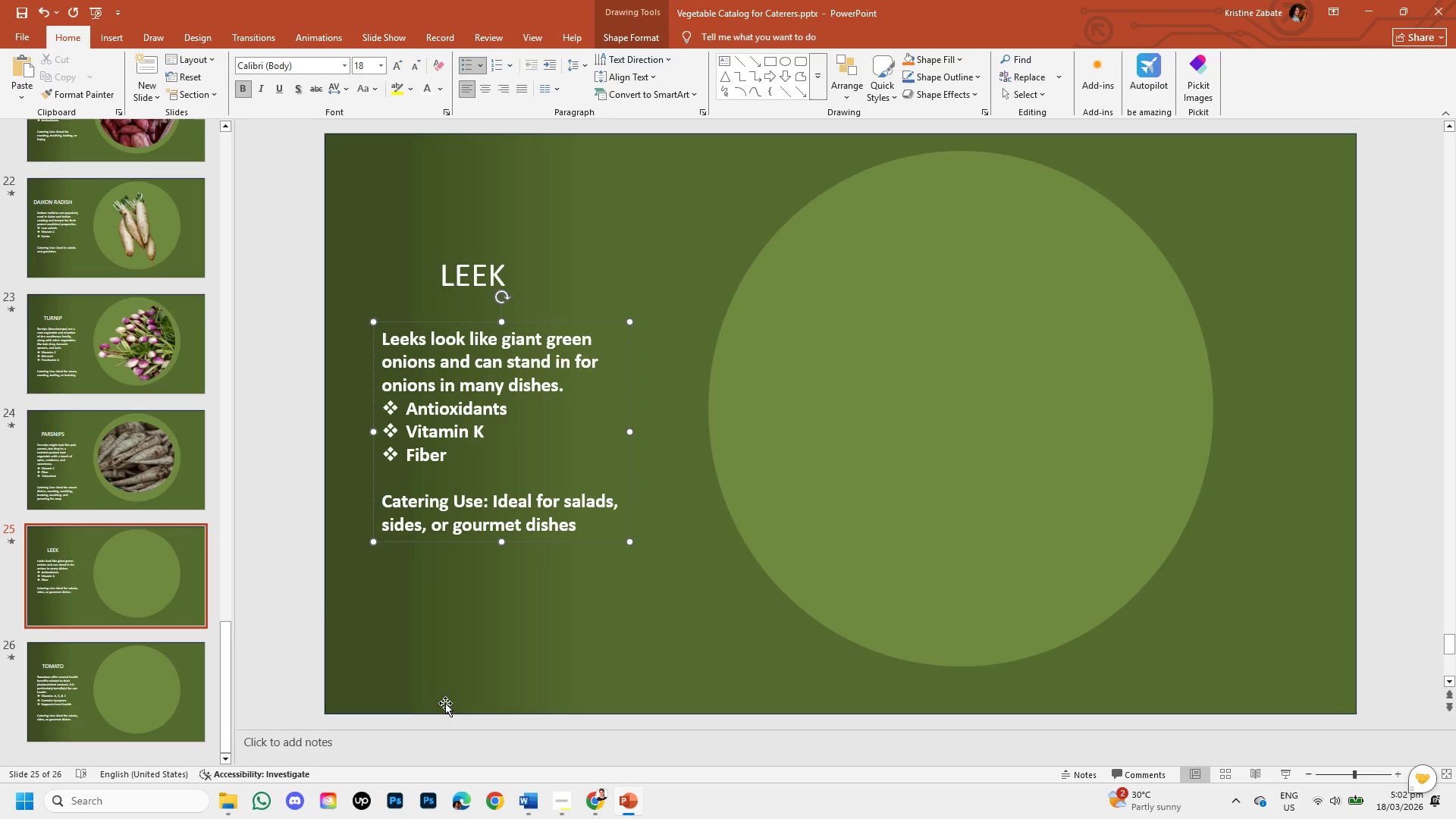 
mouse_move([169, 434])
 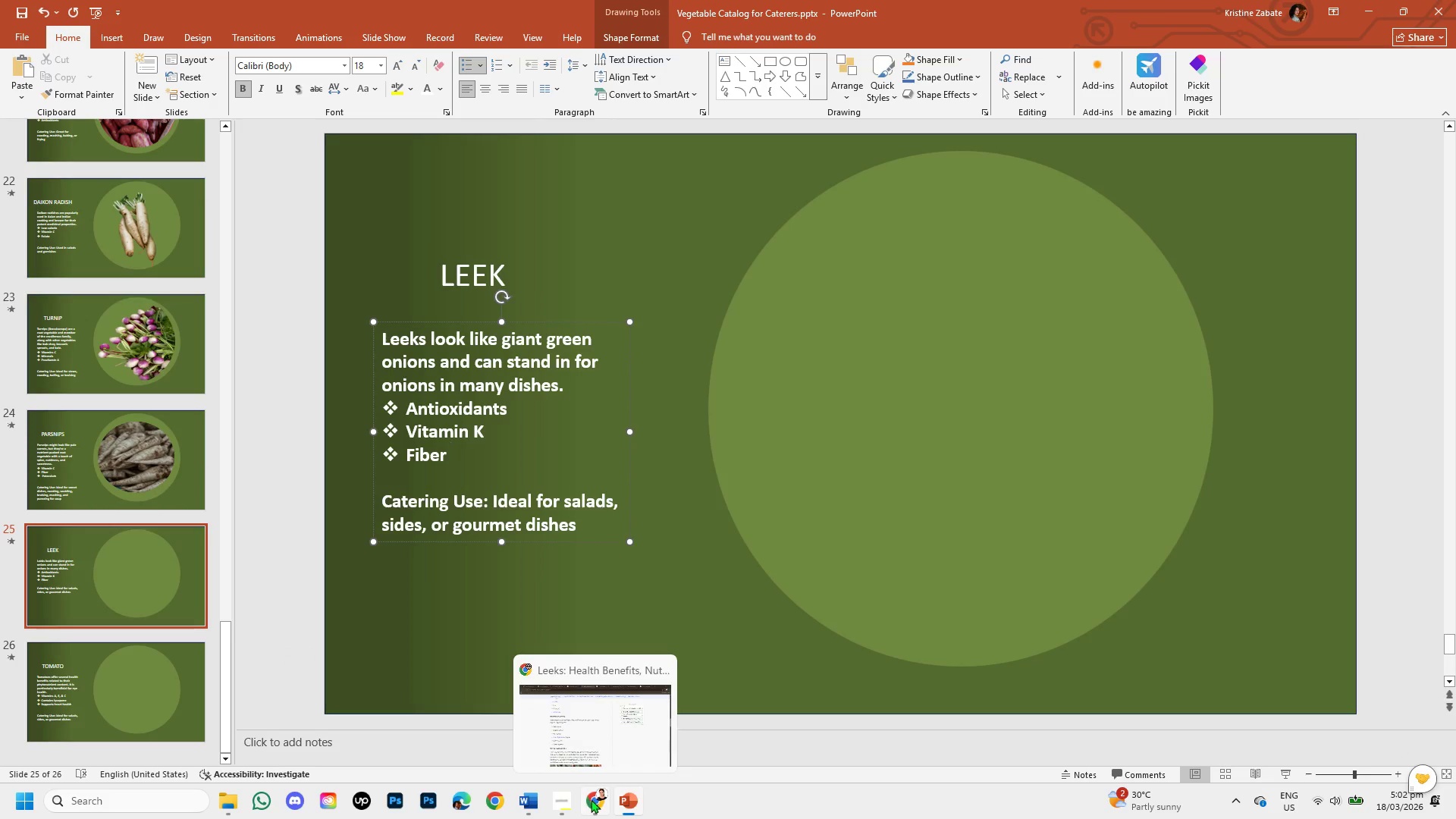 
left_click([591, 799])
 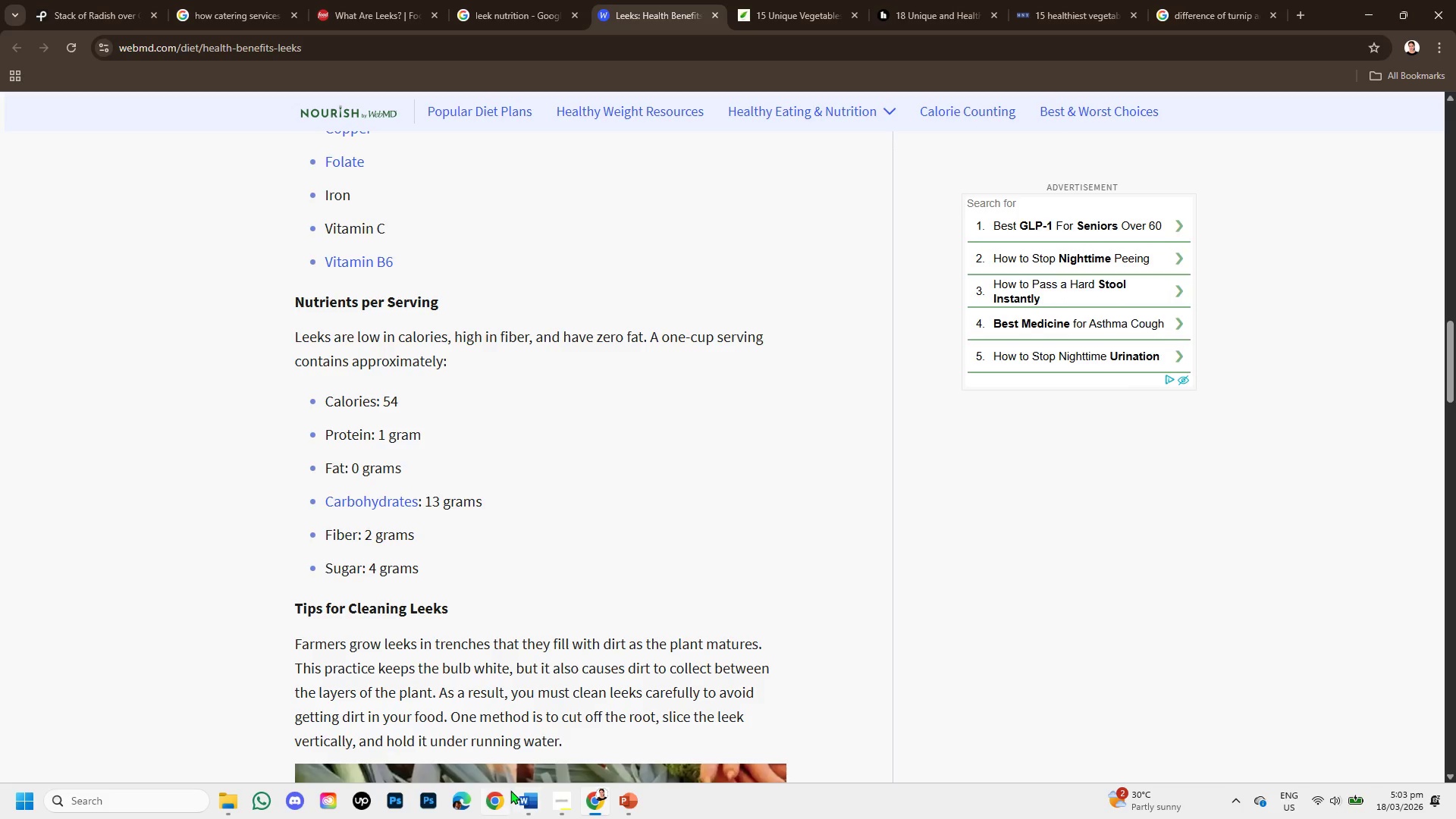 
left_click([523, 801])
 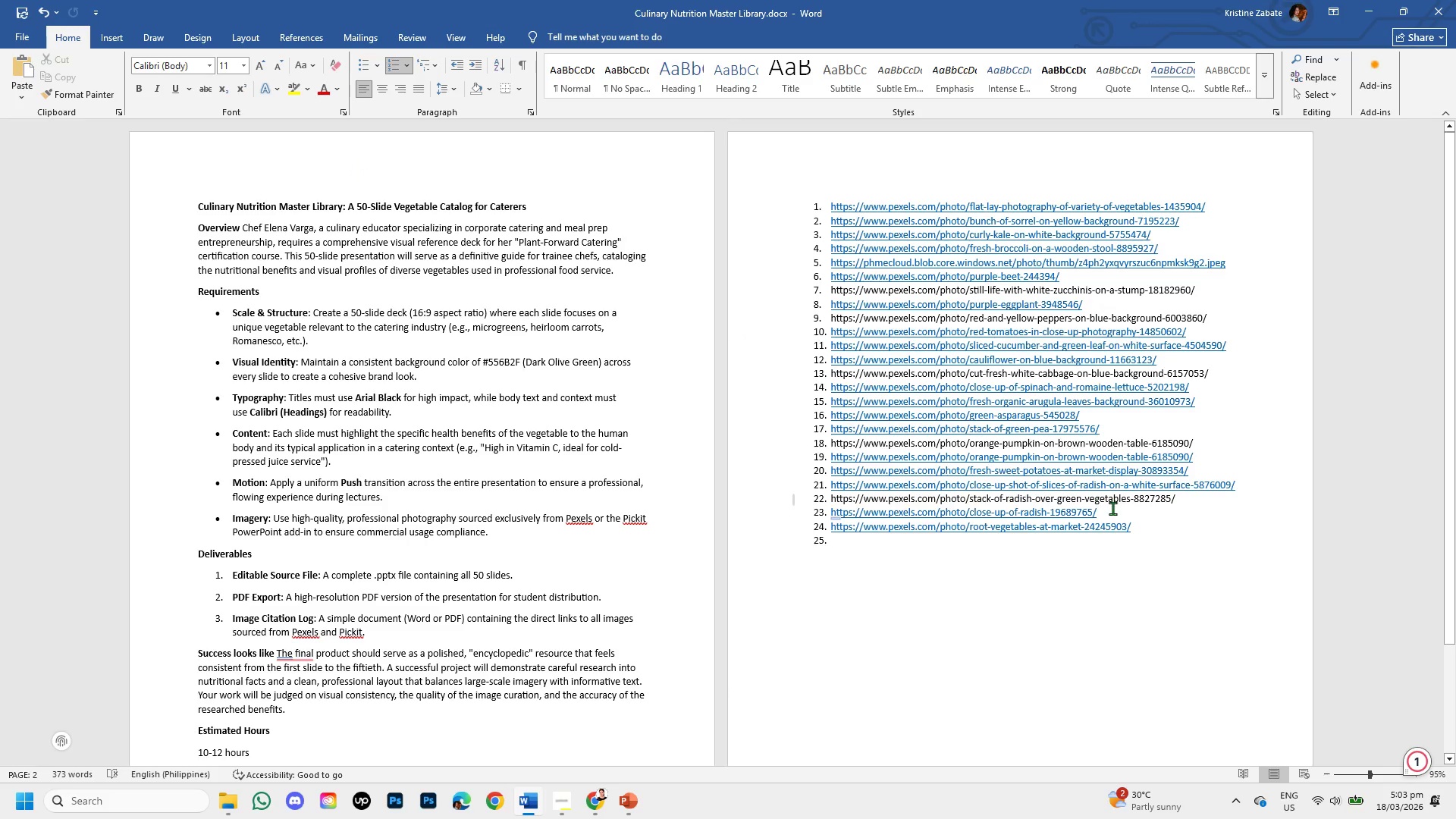 
wait(10.12)
 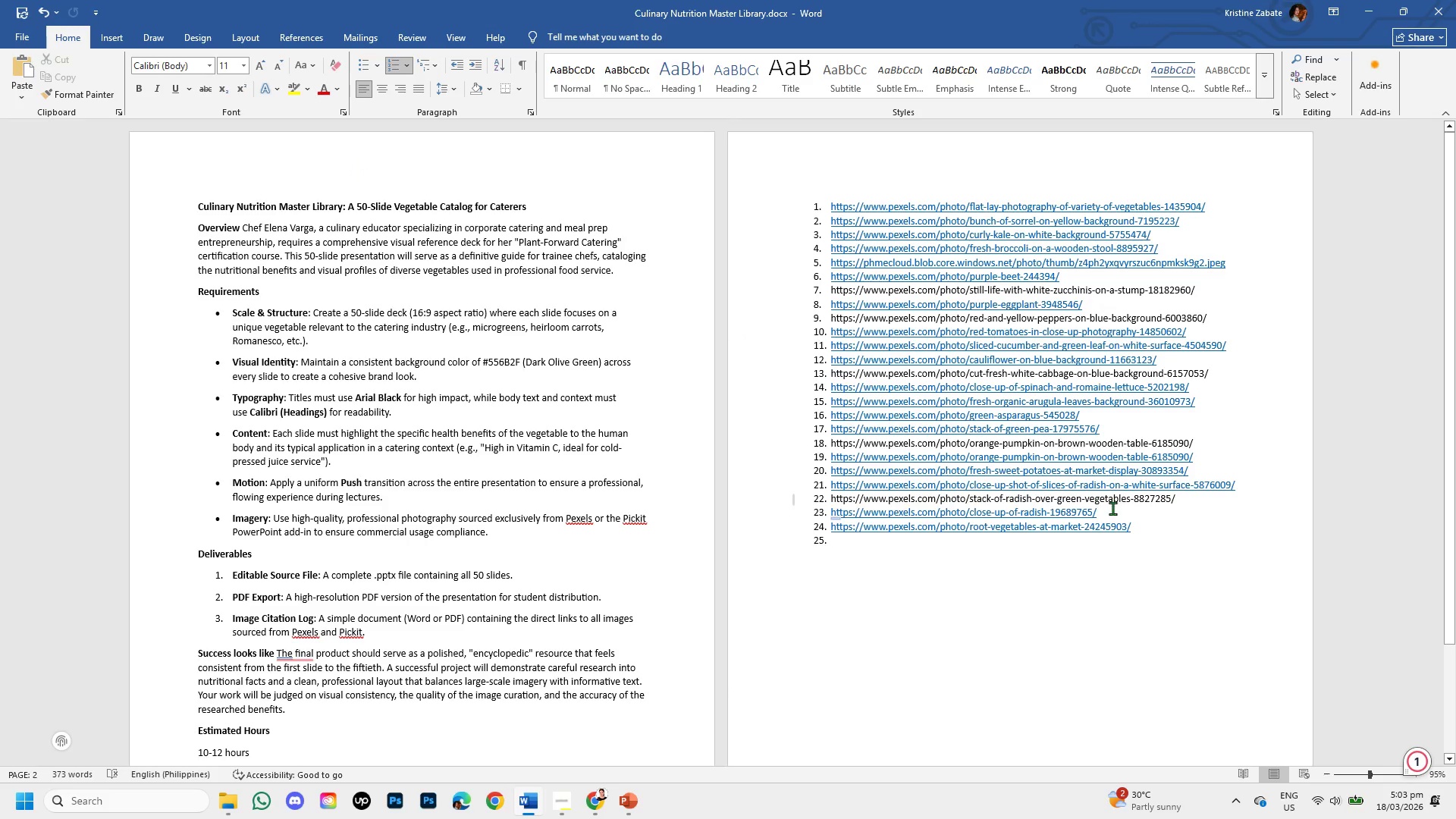 
left_click([939, 513])
 